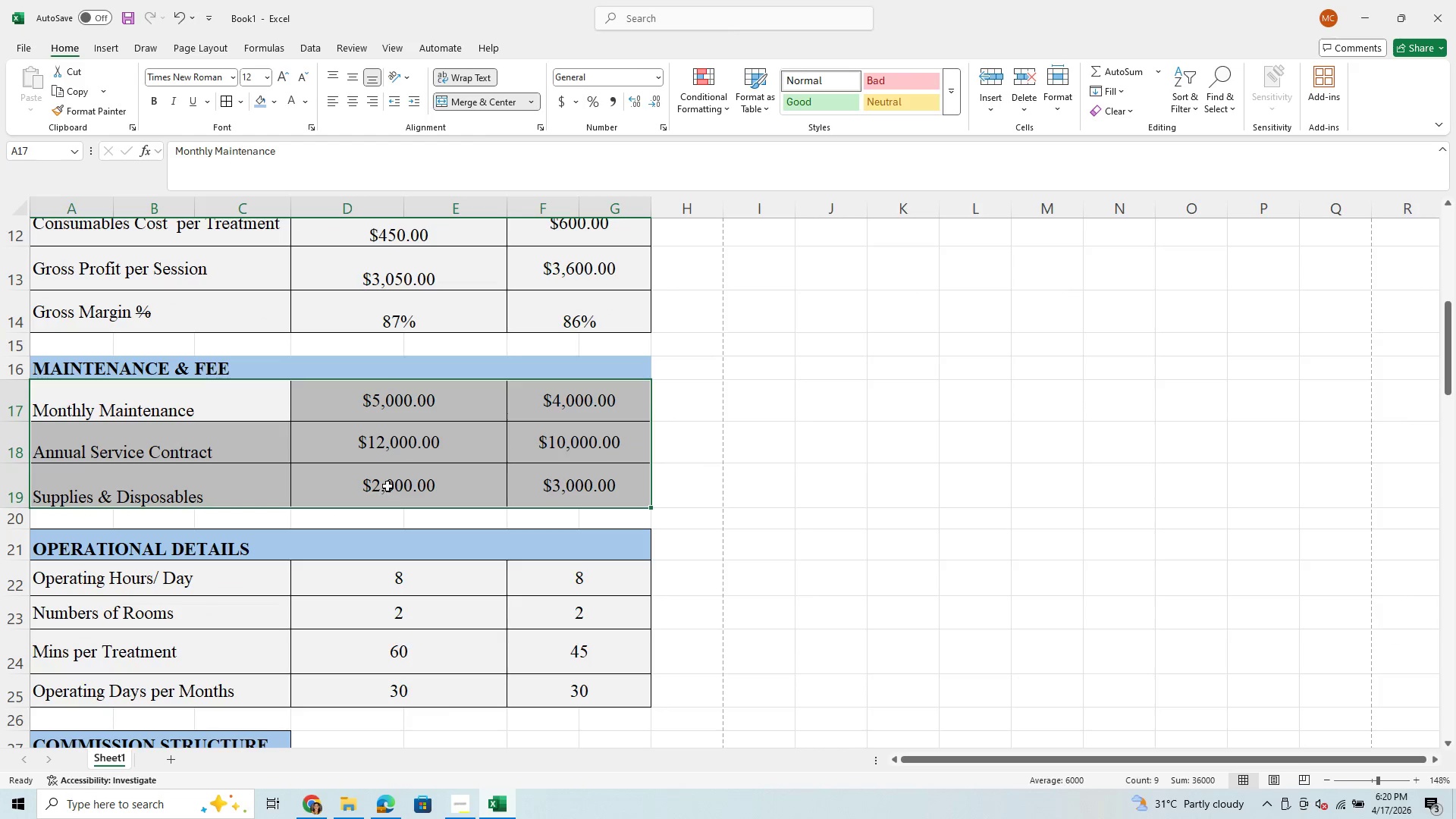 
left_click([412, 448])
 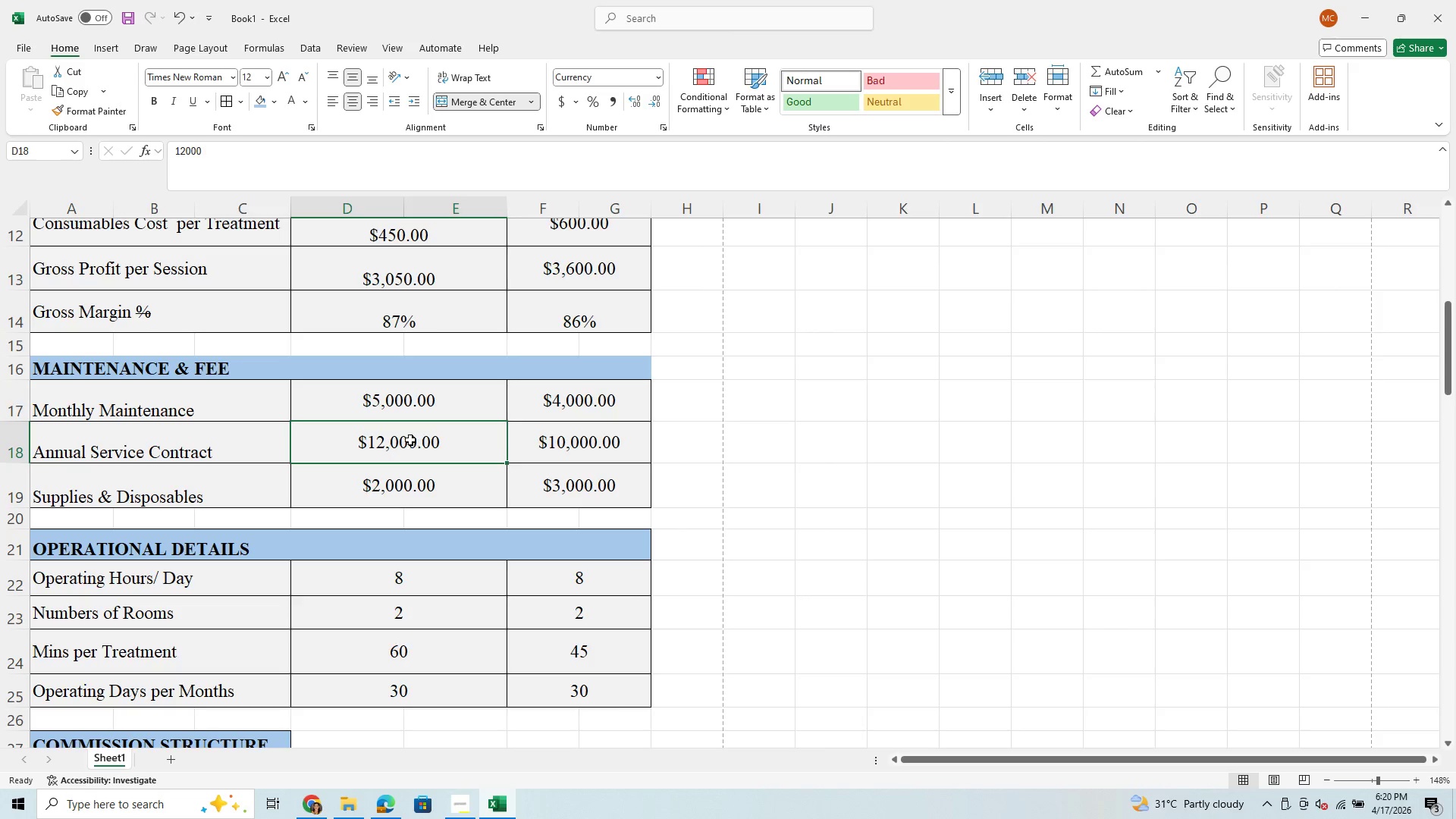 
scroll: coordinate [334, 371], scroll_direction: down, amount: 16.0
 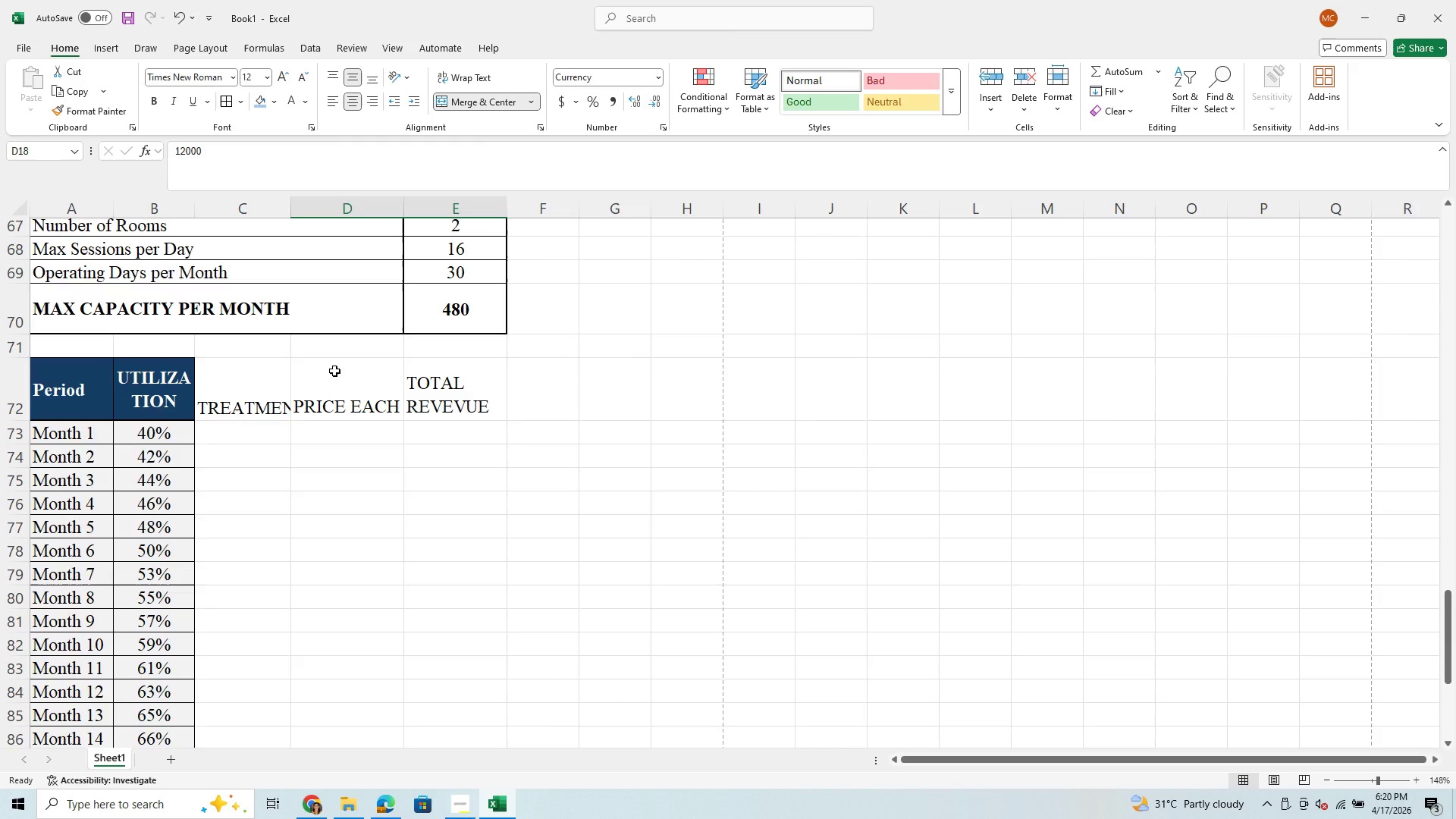 
left_click([240, 392])
 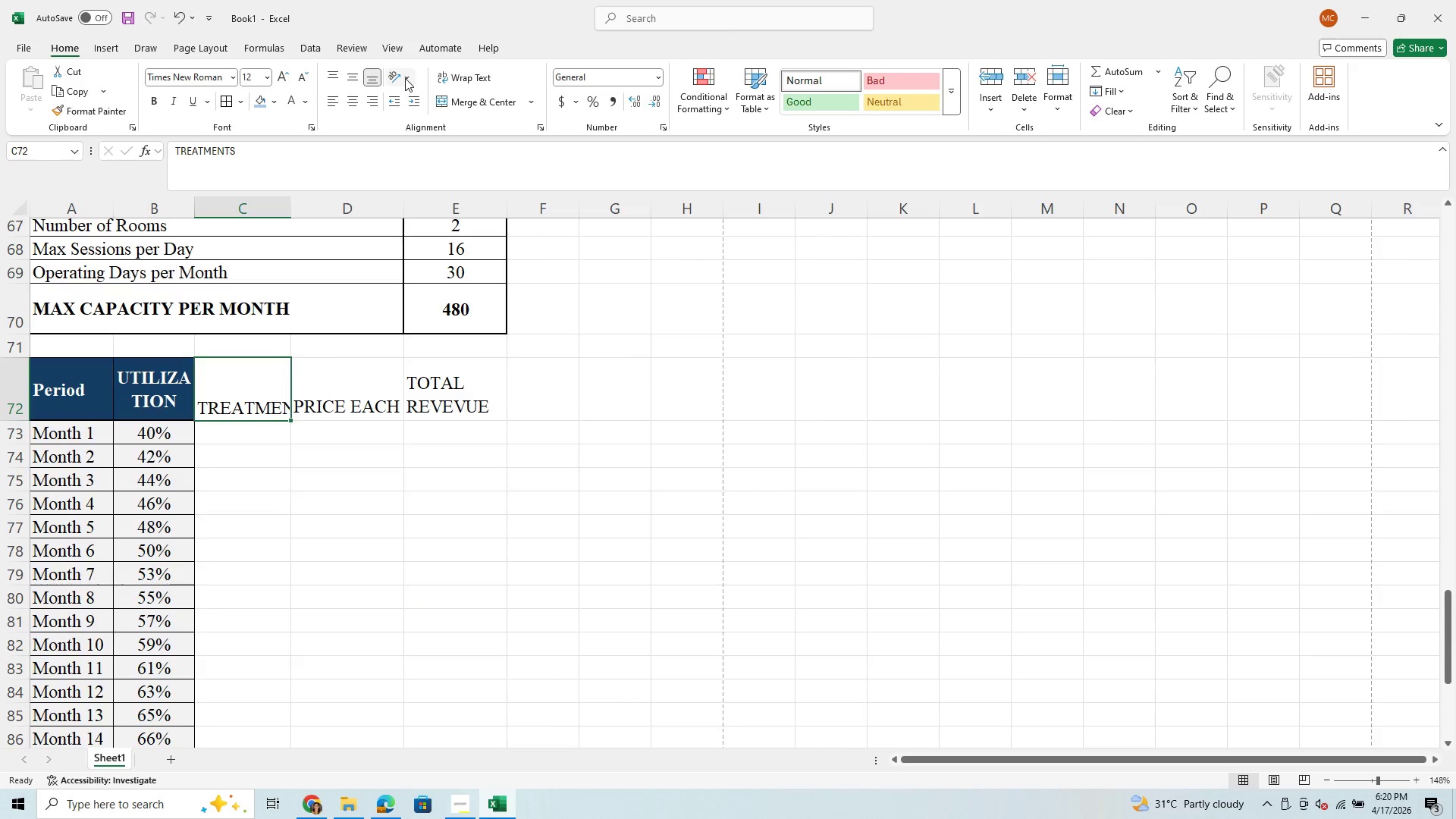 
left_click([461, 73])
 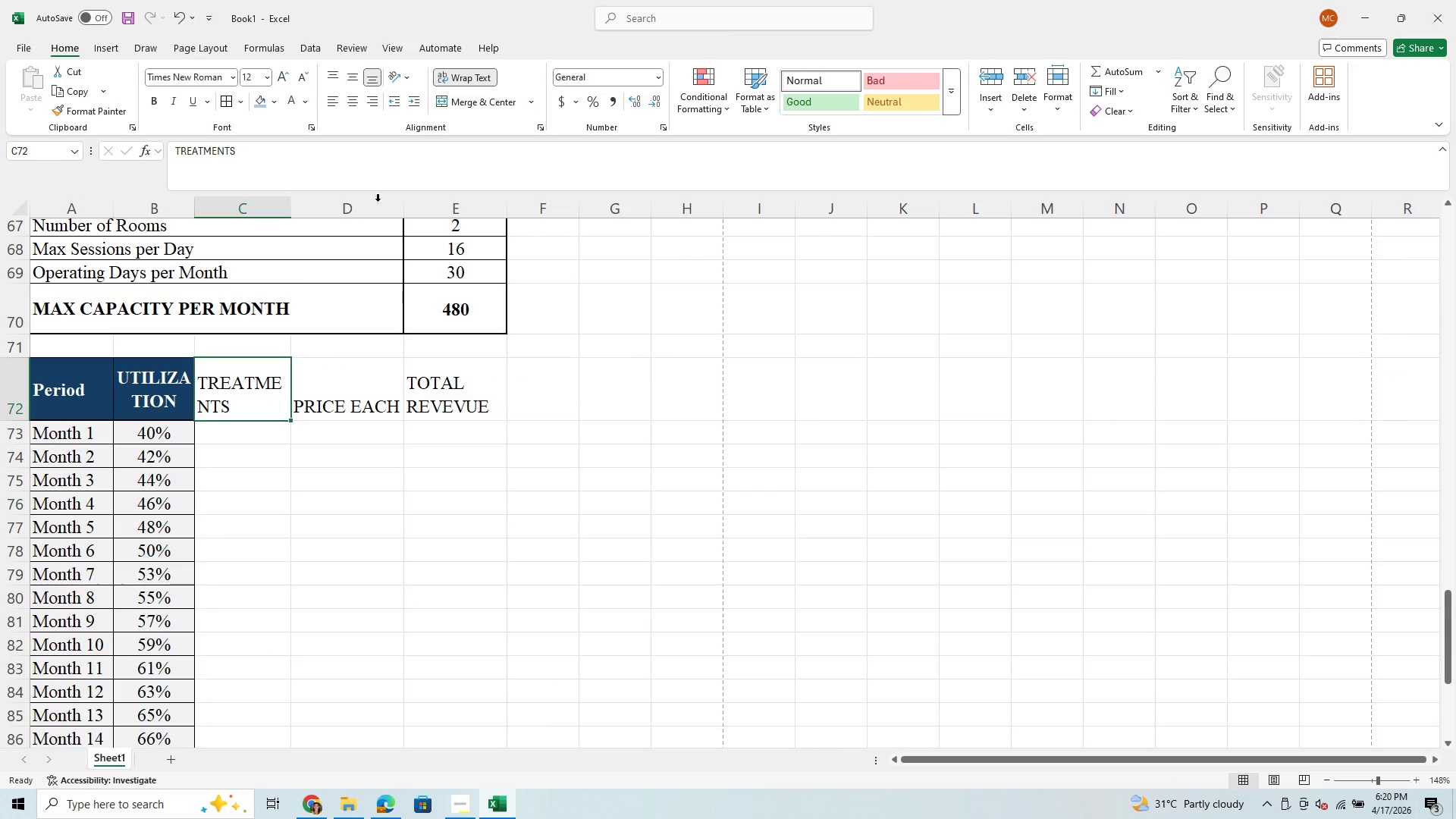 
left_click_drag(start_coordinate=[289, 206], to_coordinate=[254, 231])
 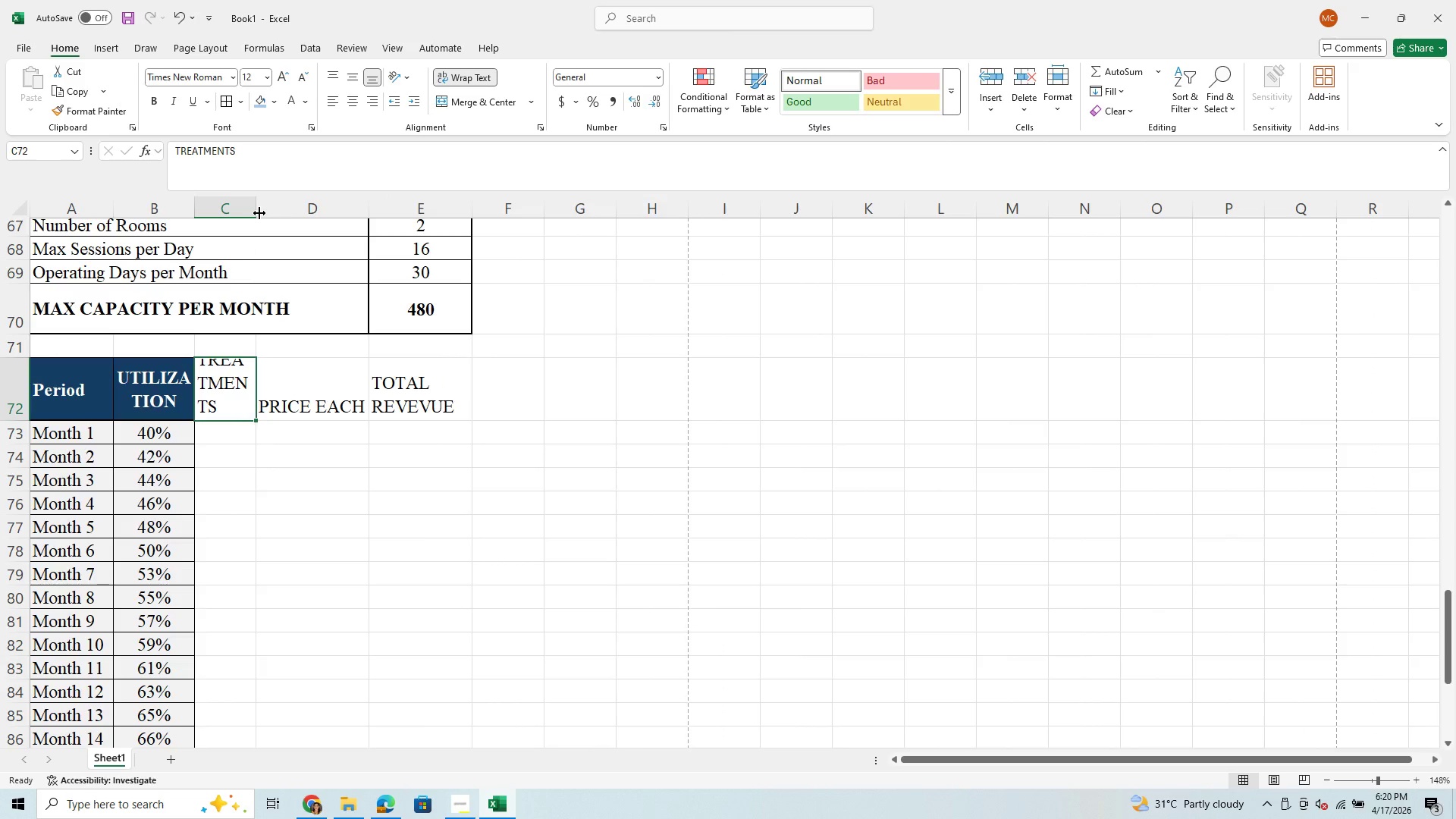 
left_click_drag(start_coordinate=[259, 209], to_coordinate=[276, 206])
 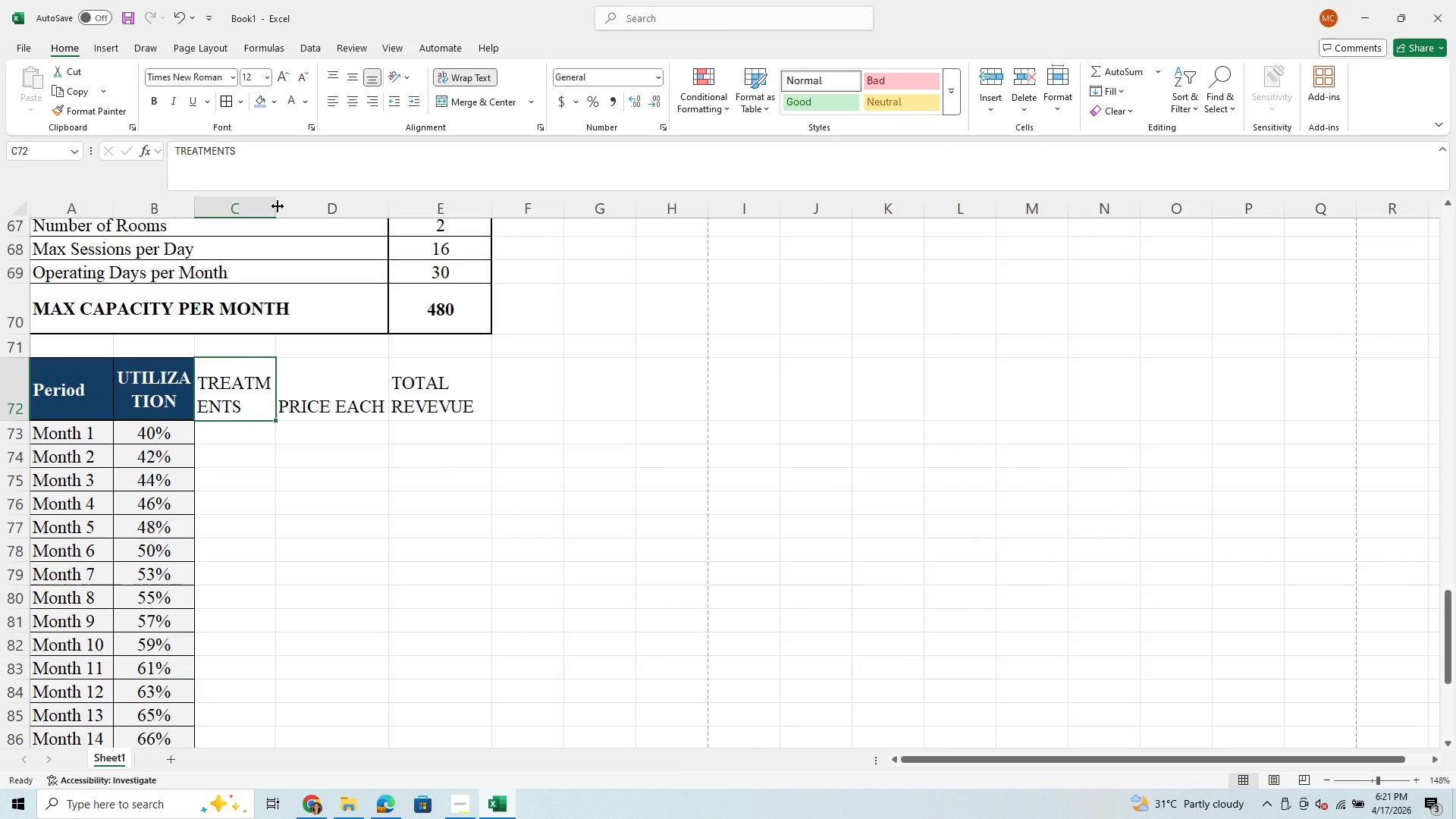 
wait(8.34)
 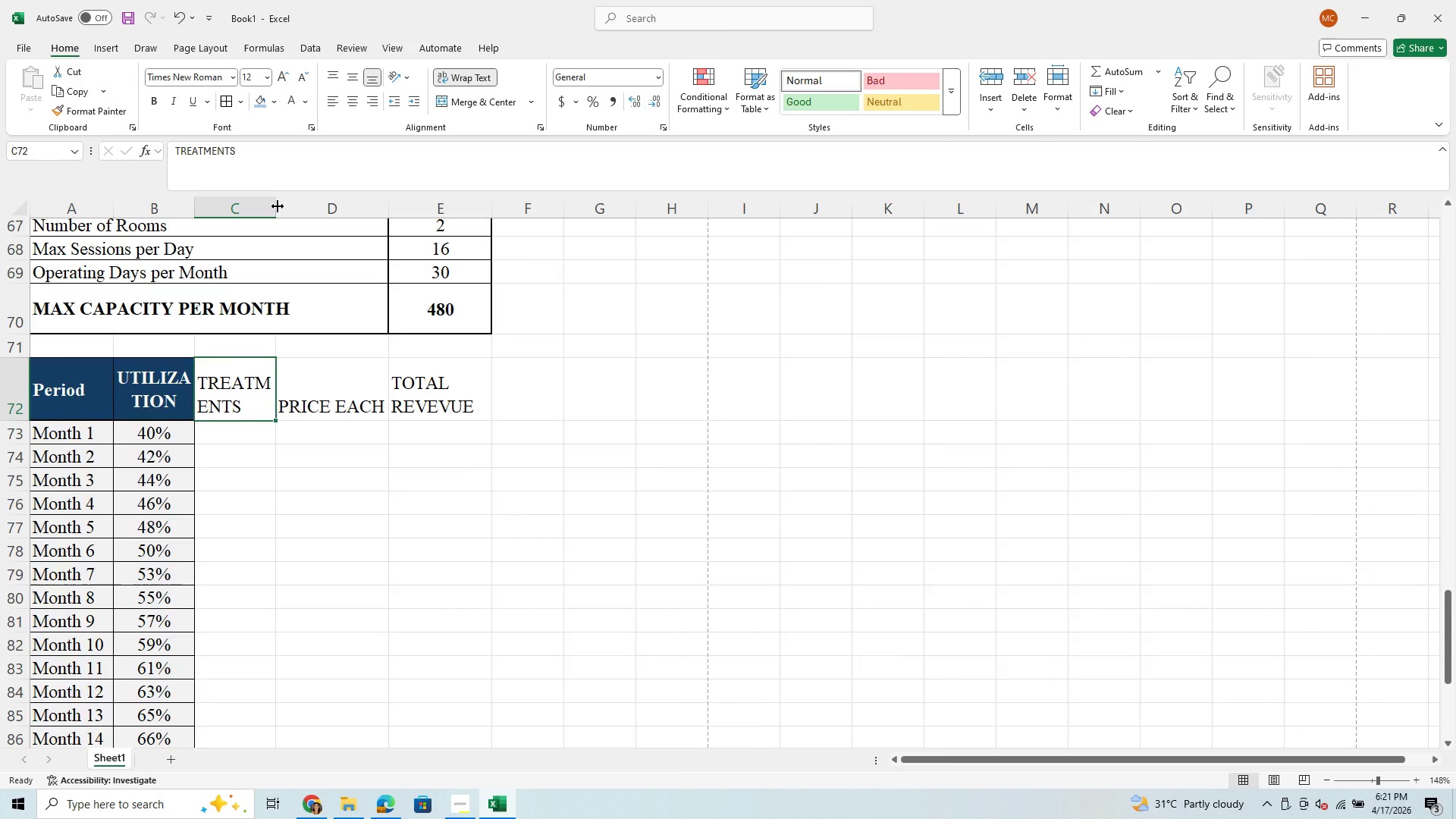 
left_click([325, 397])
 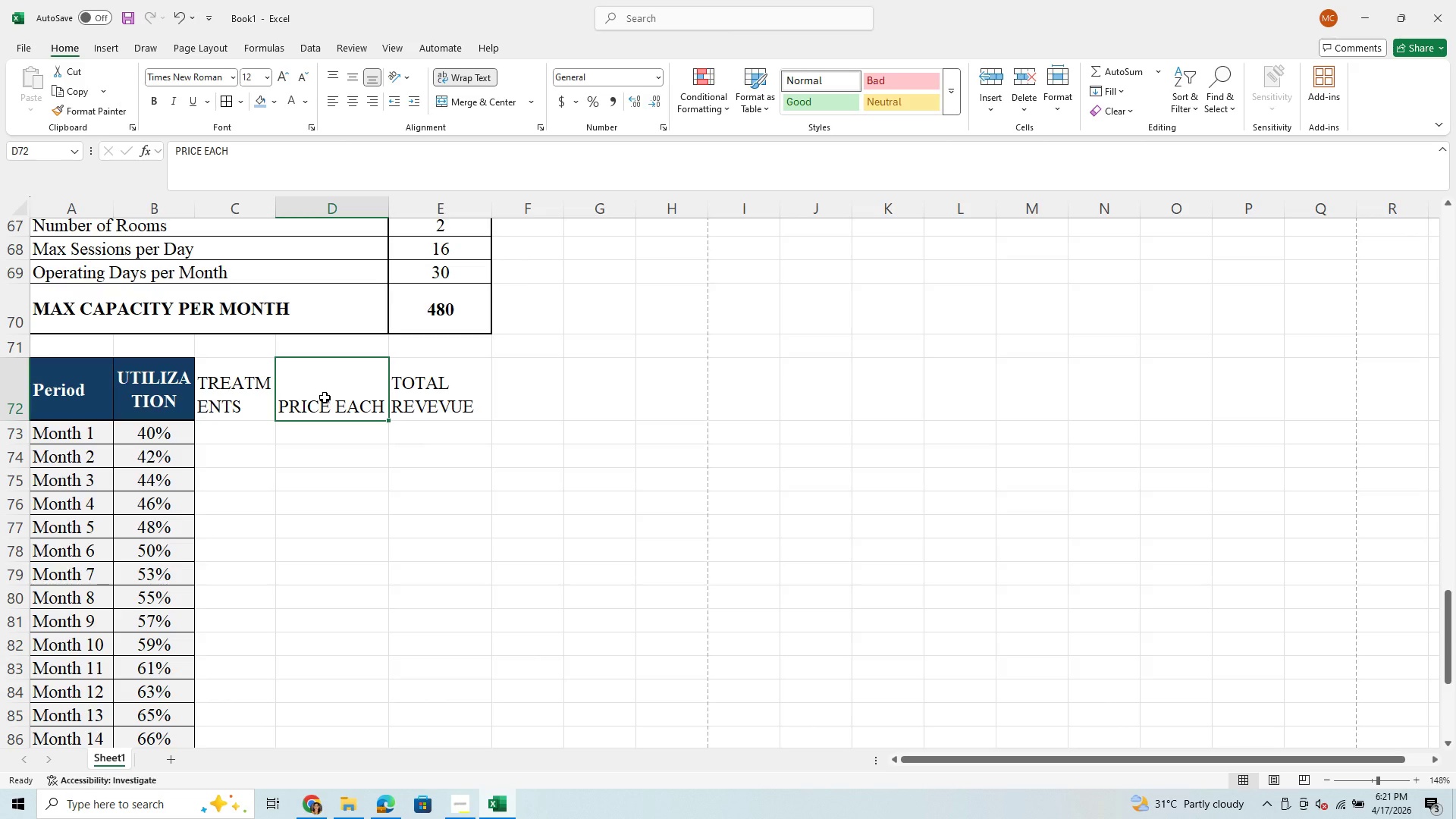 
scroll: coordinate [281, 394], scroll_direction: up, amount: 24.0
 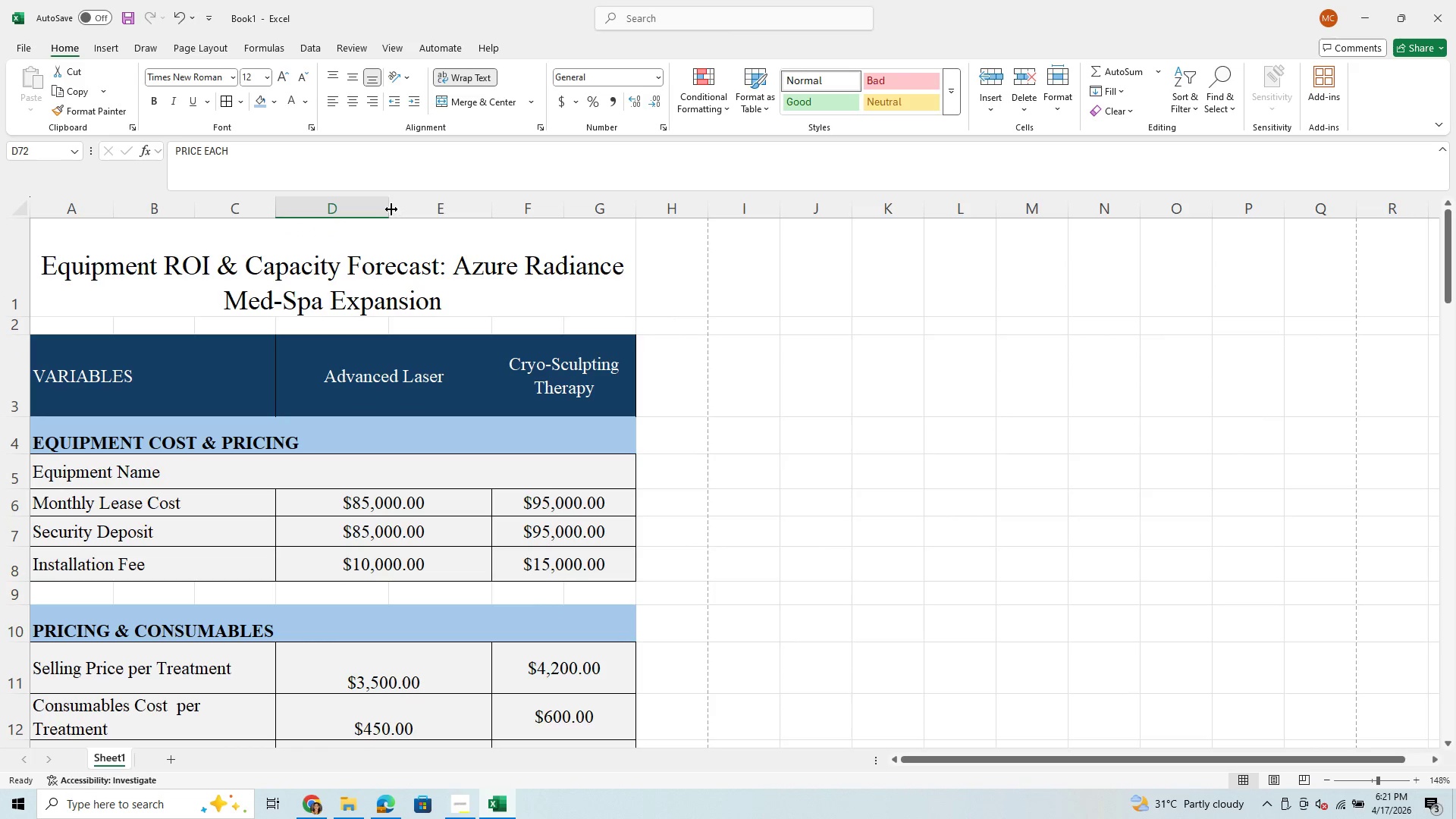 
left_click_drag(start_coordinate=[386, 203], to_coordinate=[363, 222])
 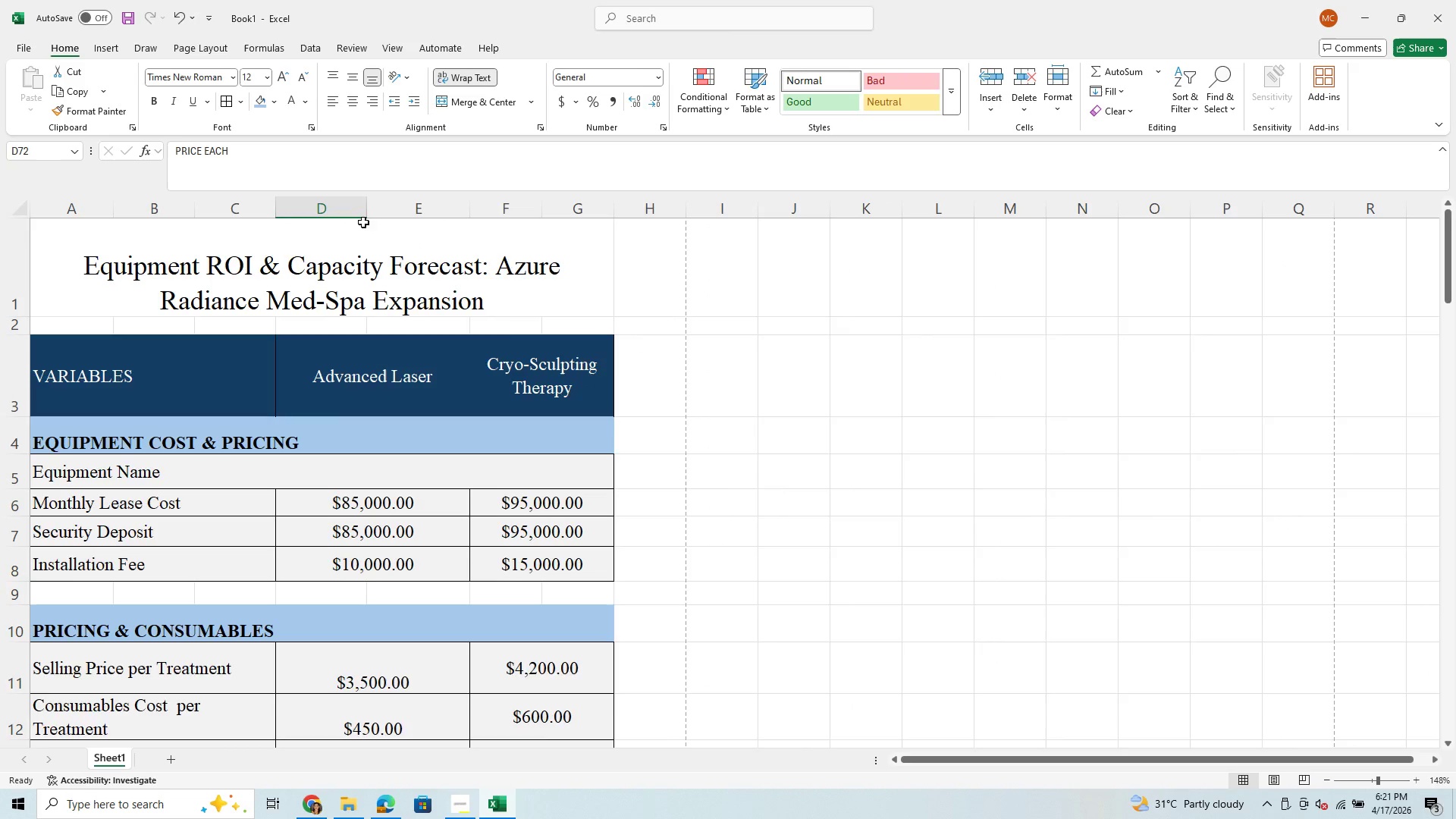 
scroll: coordinate [381, 255], scroll_direction: down, amount: 17.0
 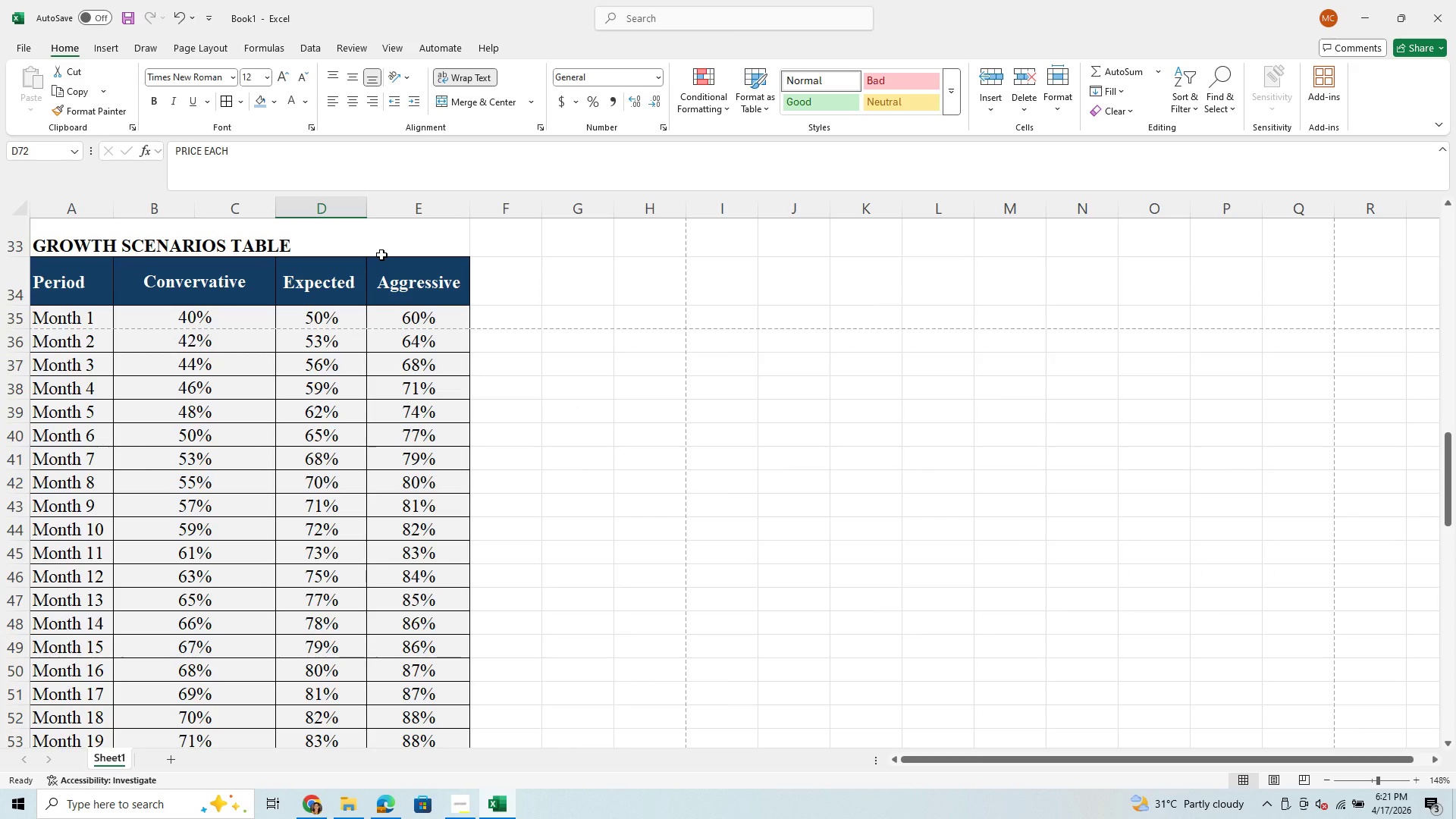 
scroll: coordinate [381, 255], scroll_direction: none, amount: 0.0
 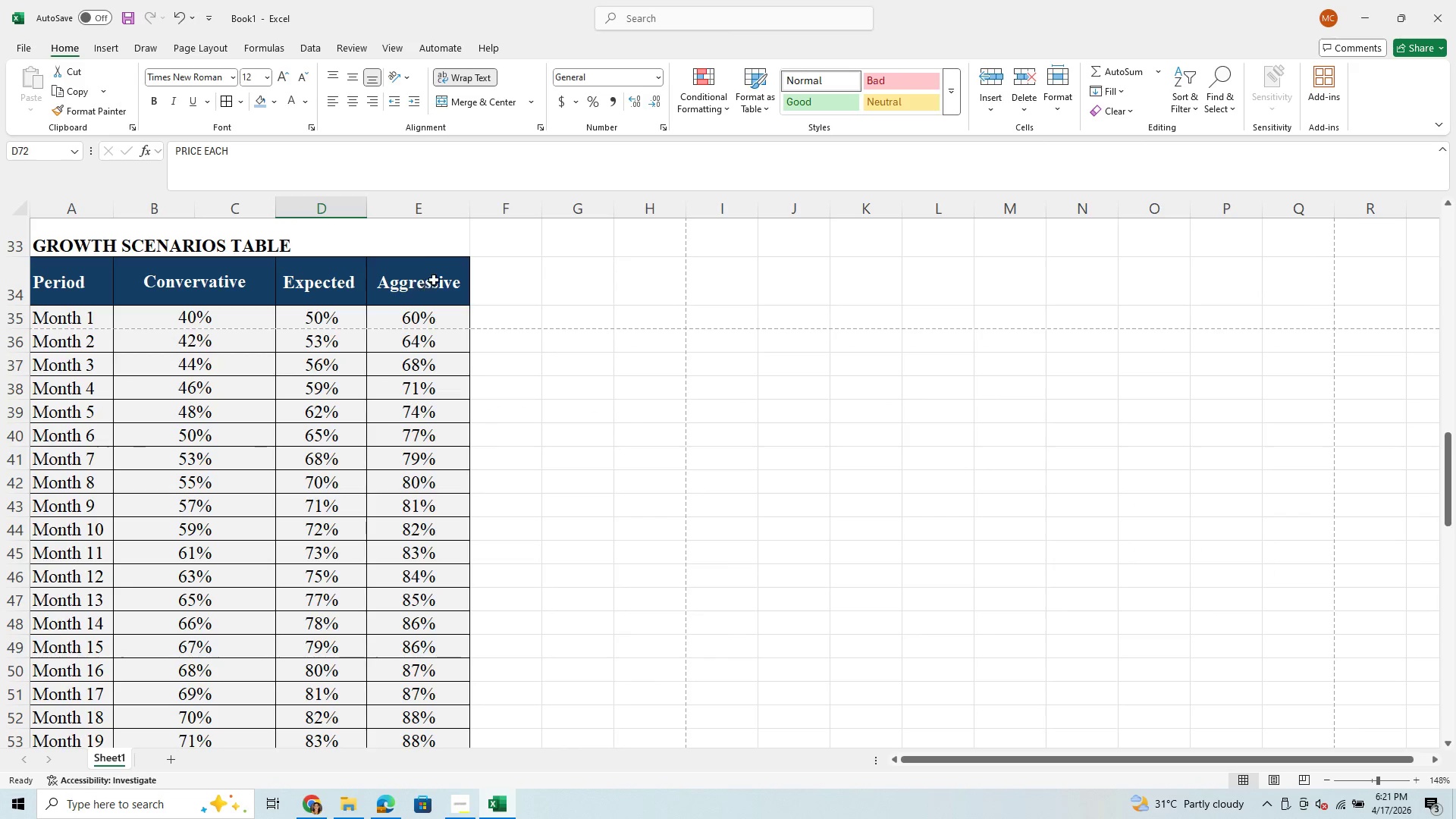 
scroll: coordinate [438, 279], scroll_direction: up, amount: 1.0
 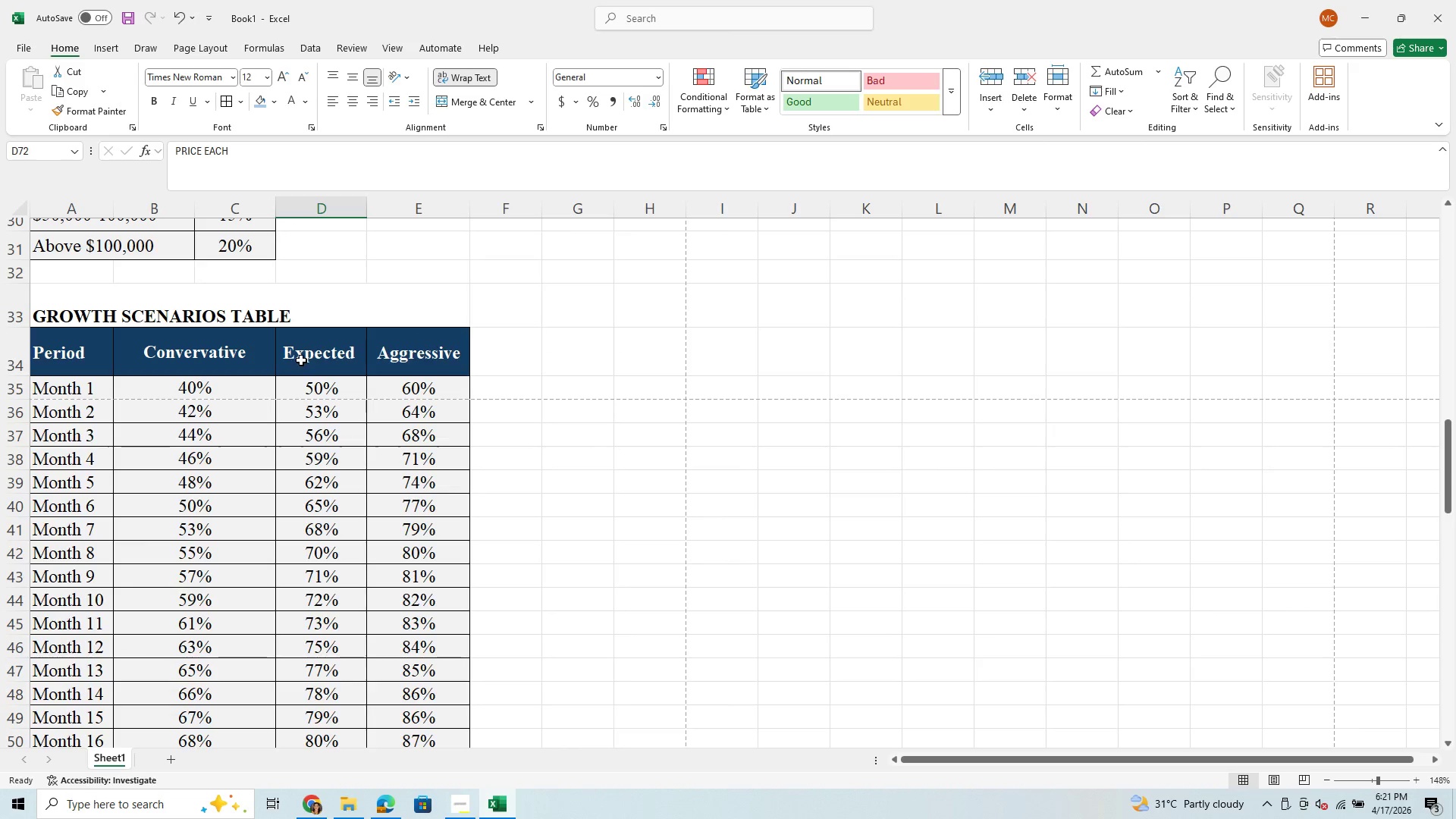 
left_click_drag(start_coordinate=[303, 356], to_coordinate=[431, 689])
 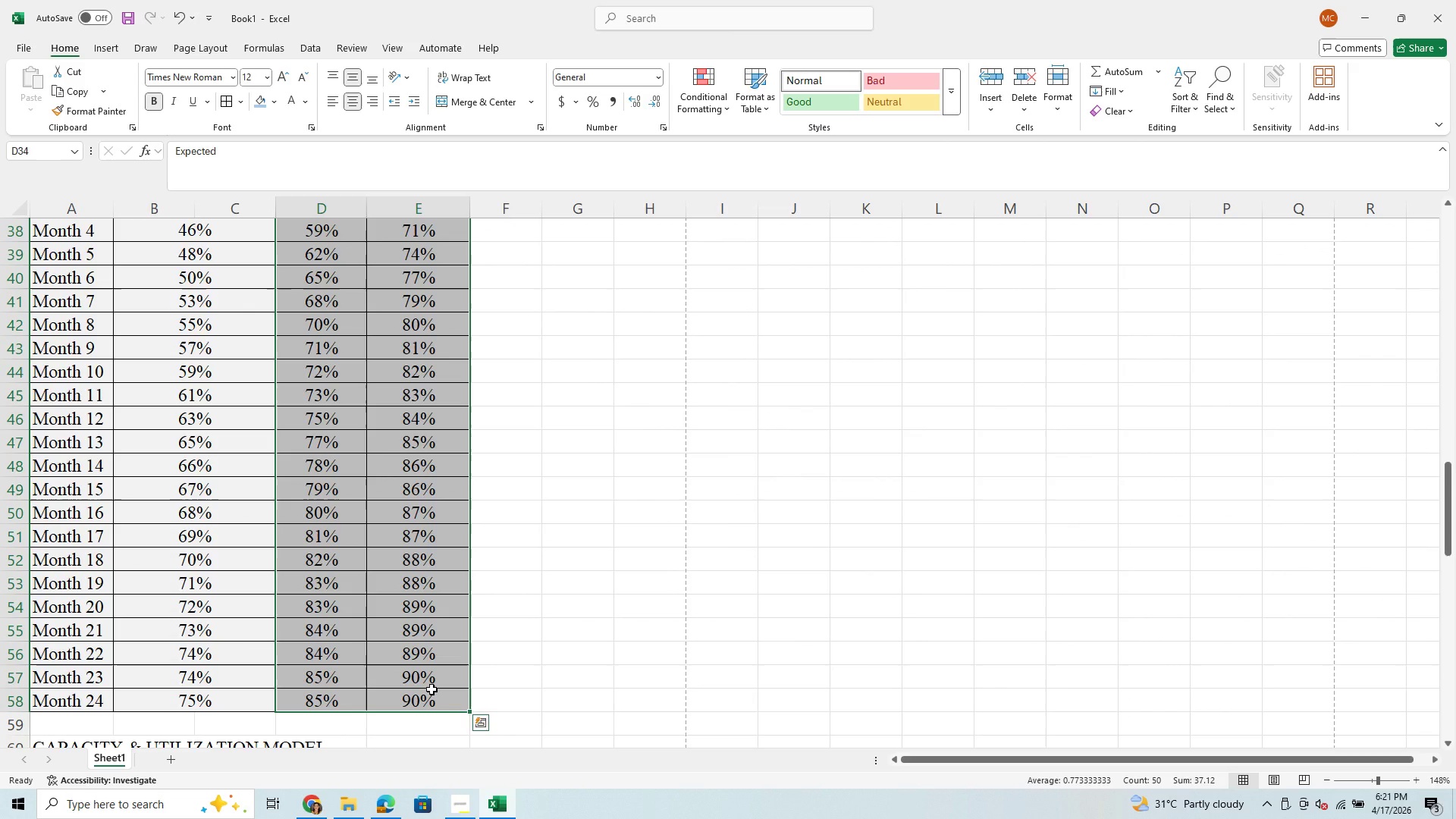 
hold_key(key=ControlLeft, duration=1.3)
 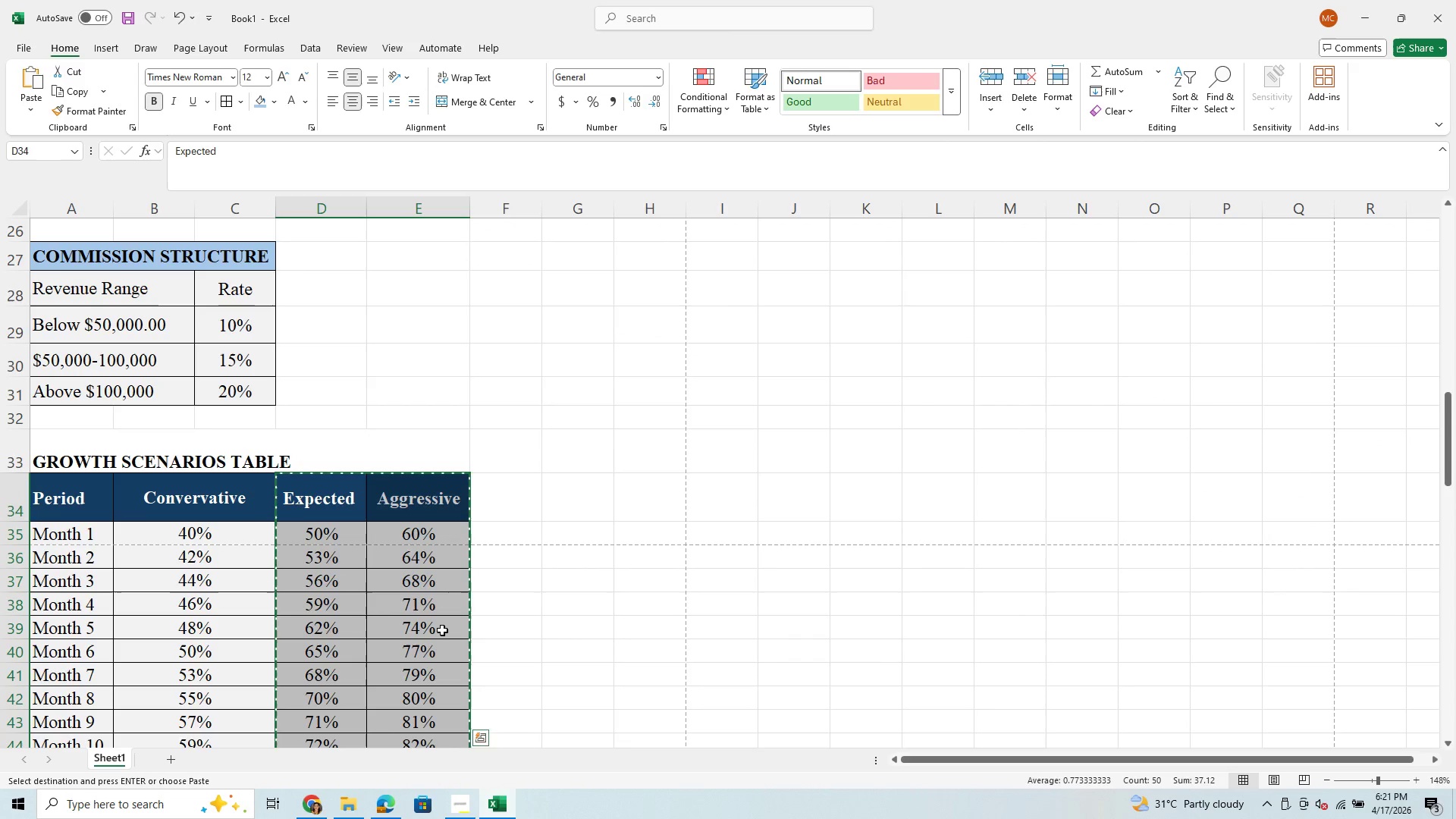 
hold_key(key=X, duration=0.34)
 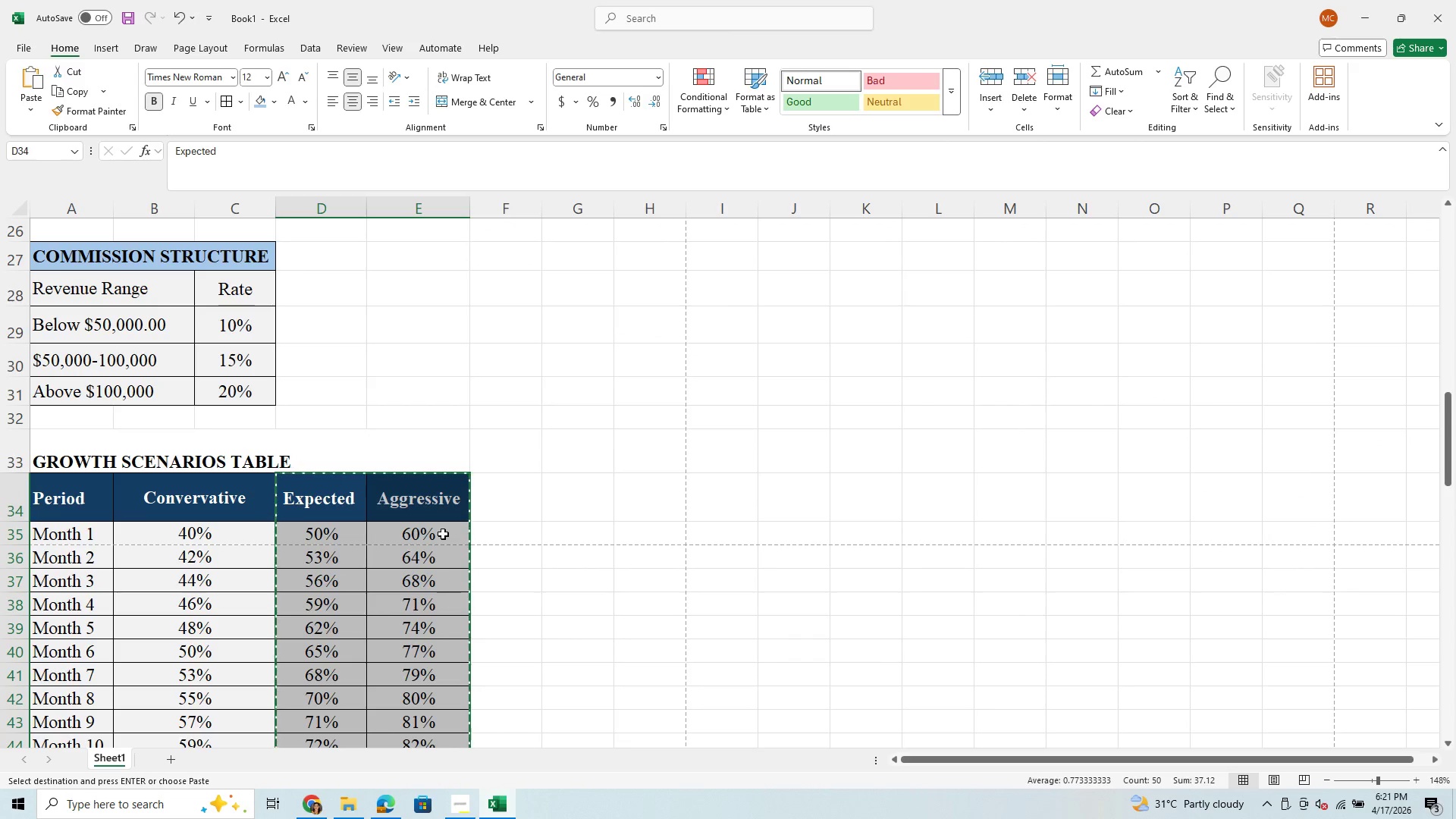 
left_click([433, 485])
 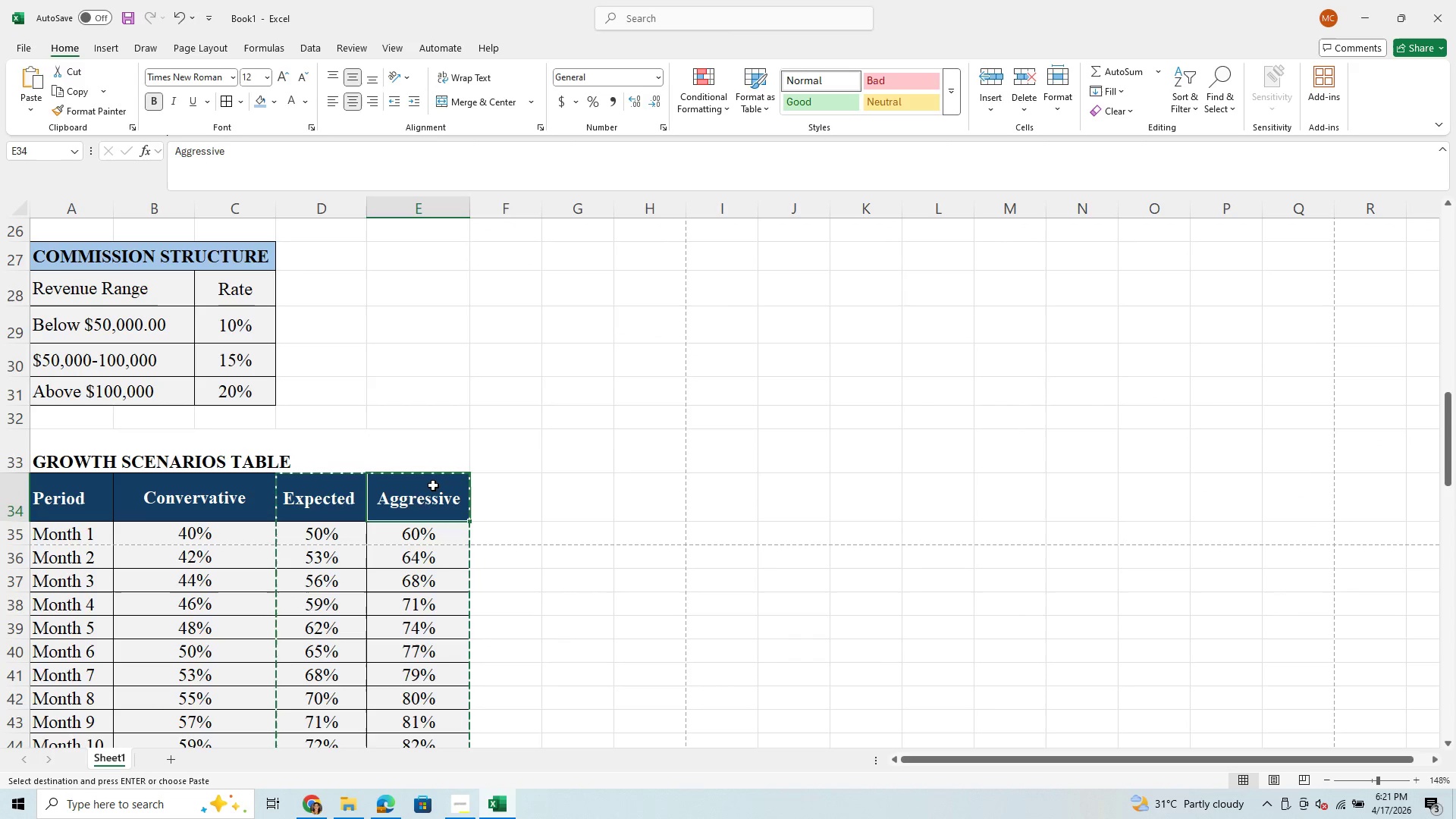 
hold_key(key=ControlLeft, duration=0.94)
 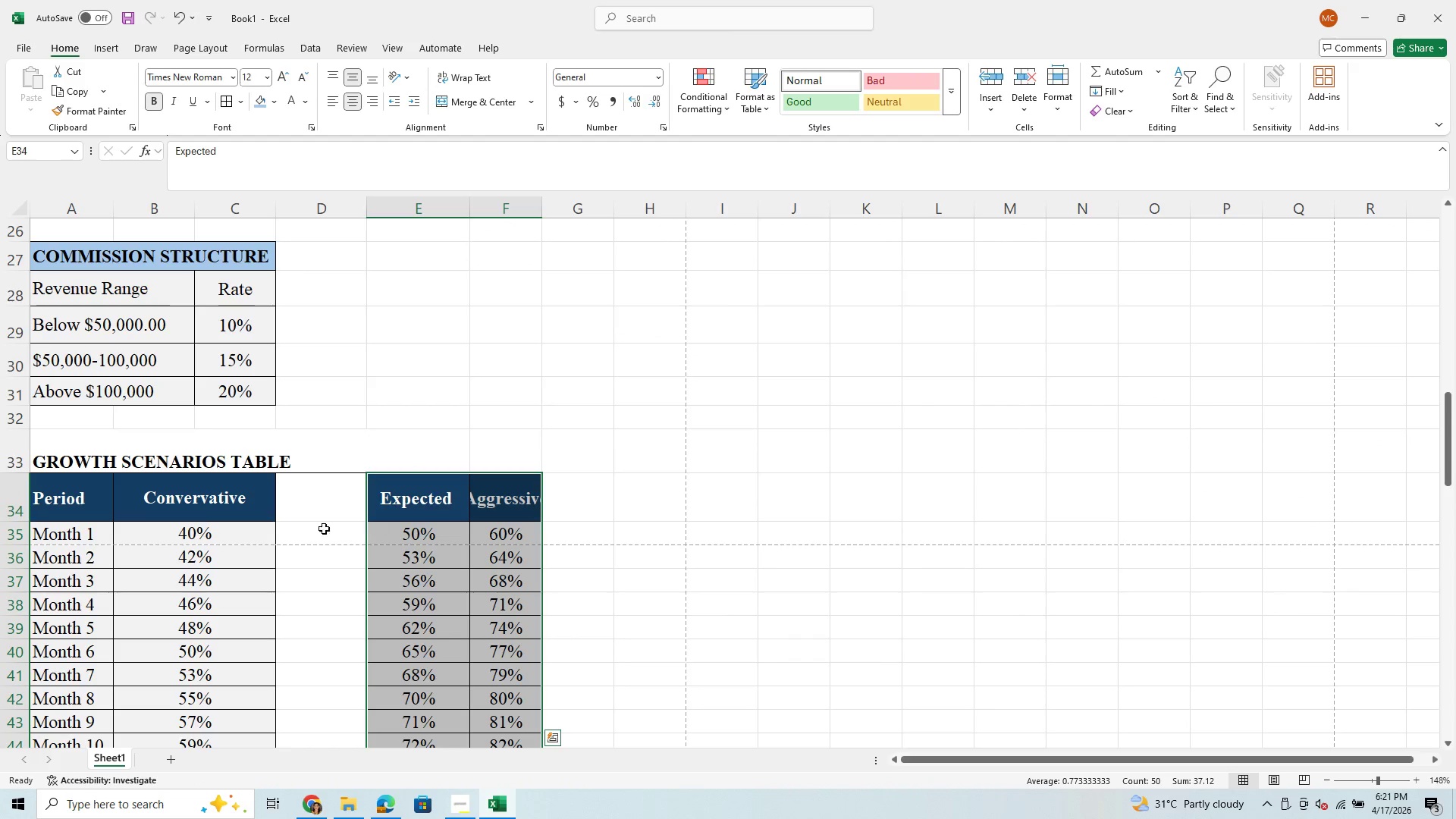 
hold_key(key=V, duration=0.36)
 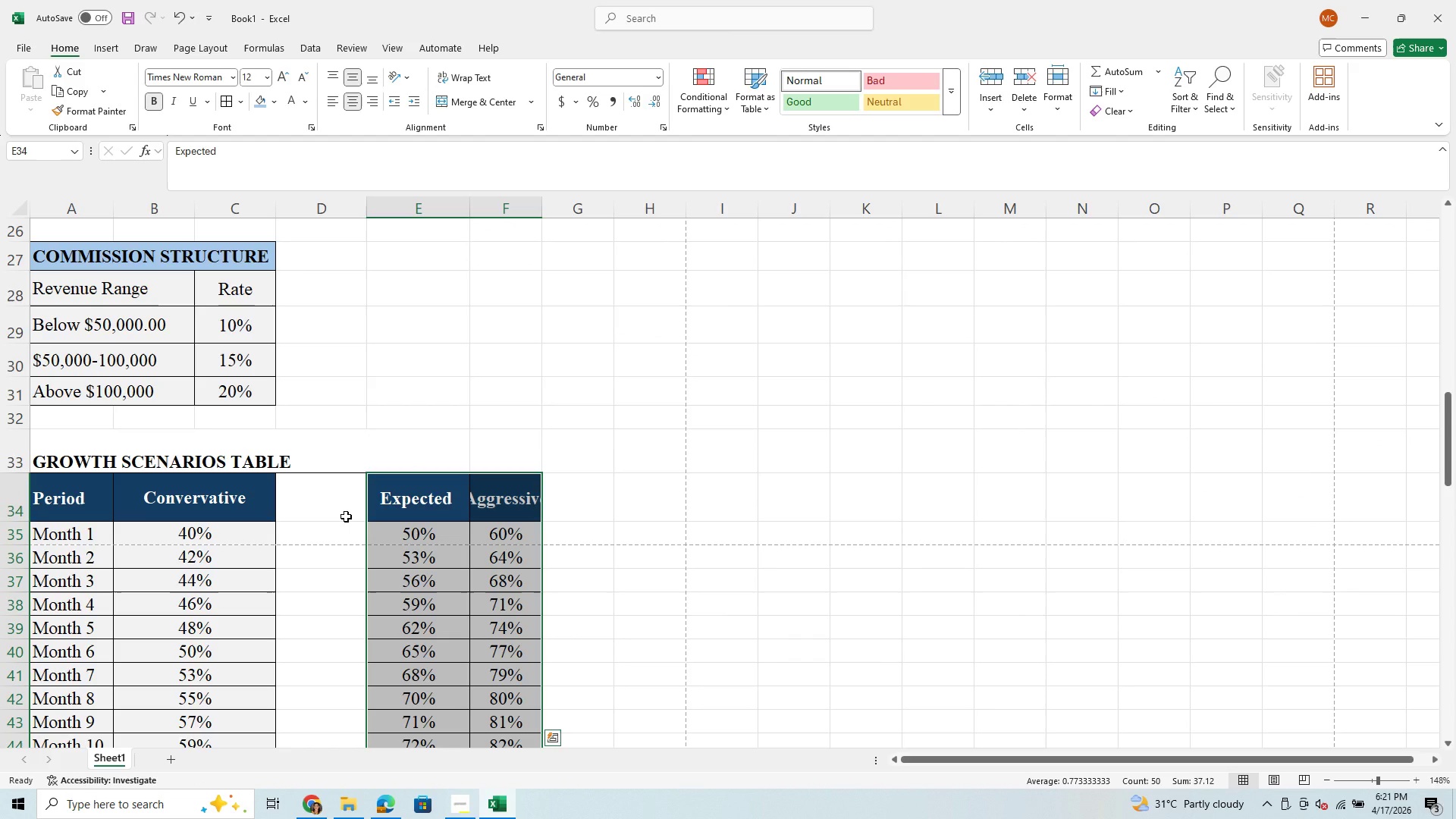 
left_click_drag(start_coordinate=[344, 516], to_coordinate=[392, 724])
 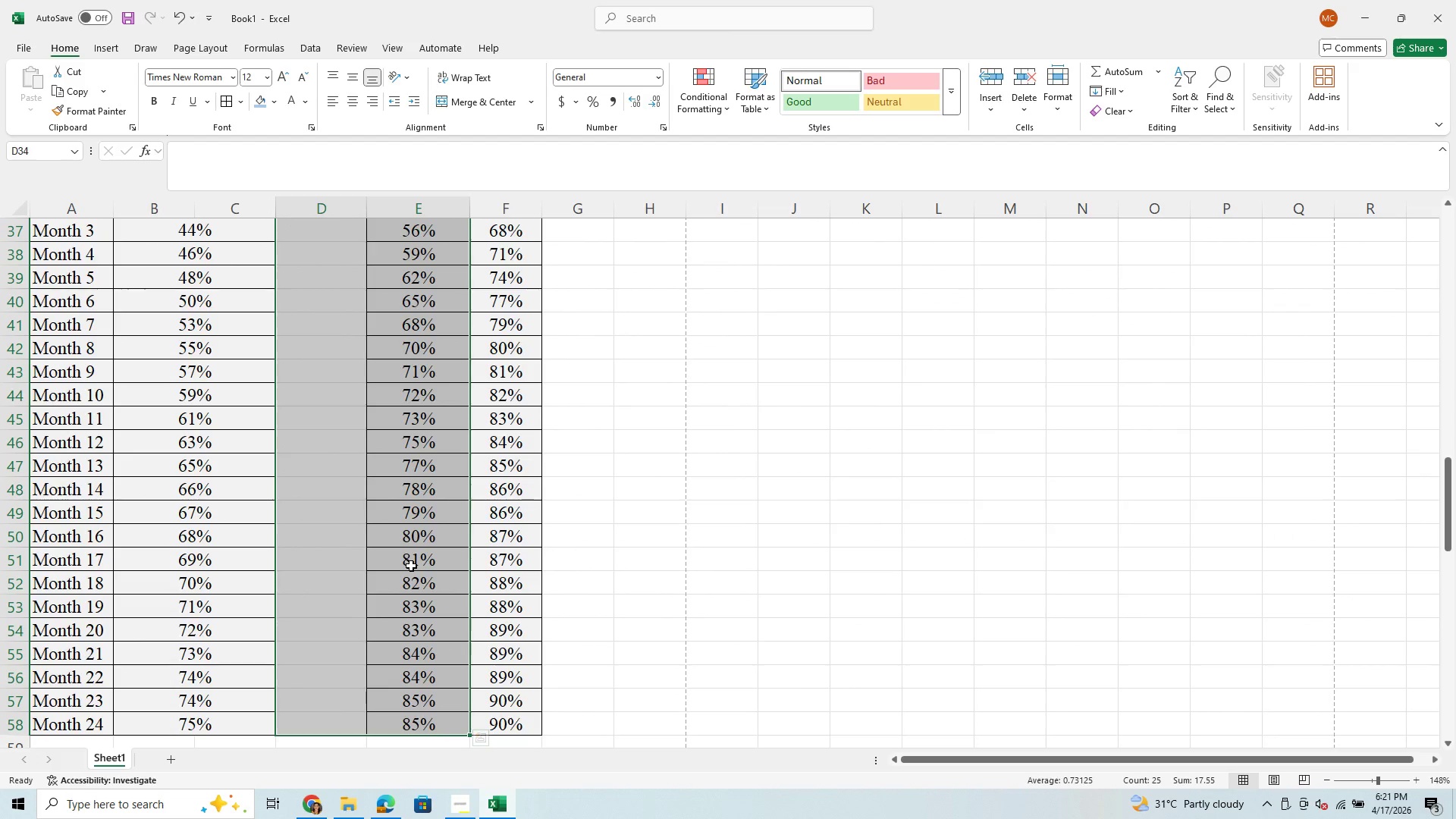 
scroll: coordinate [411, 564], scroll_direction: up, amount: 2.0
 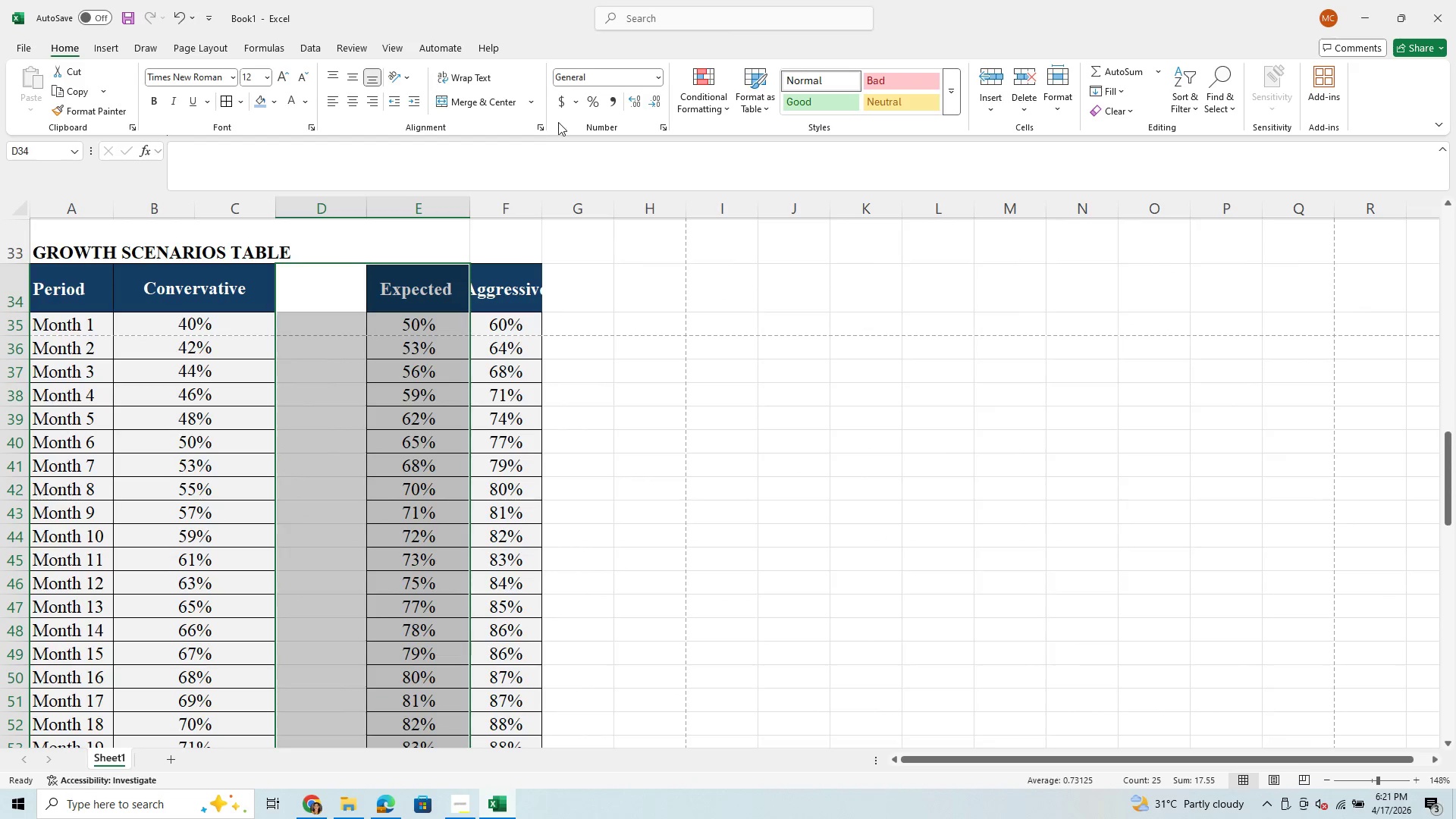 
wait(5.31)
 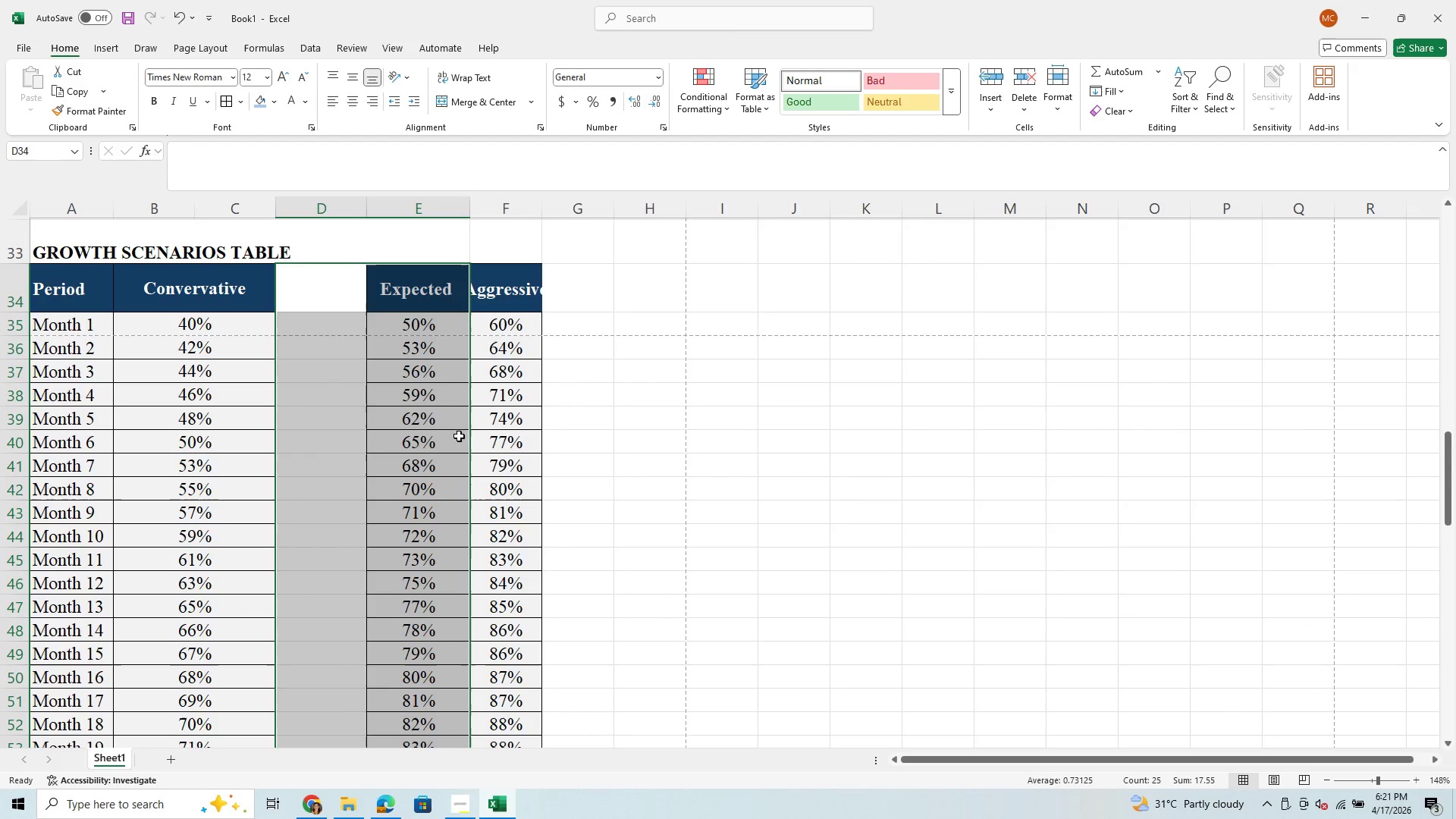 
left_click([532, 102])
 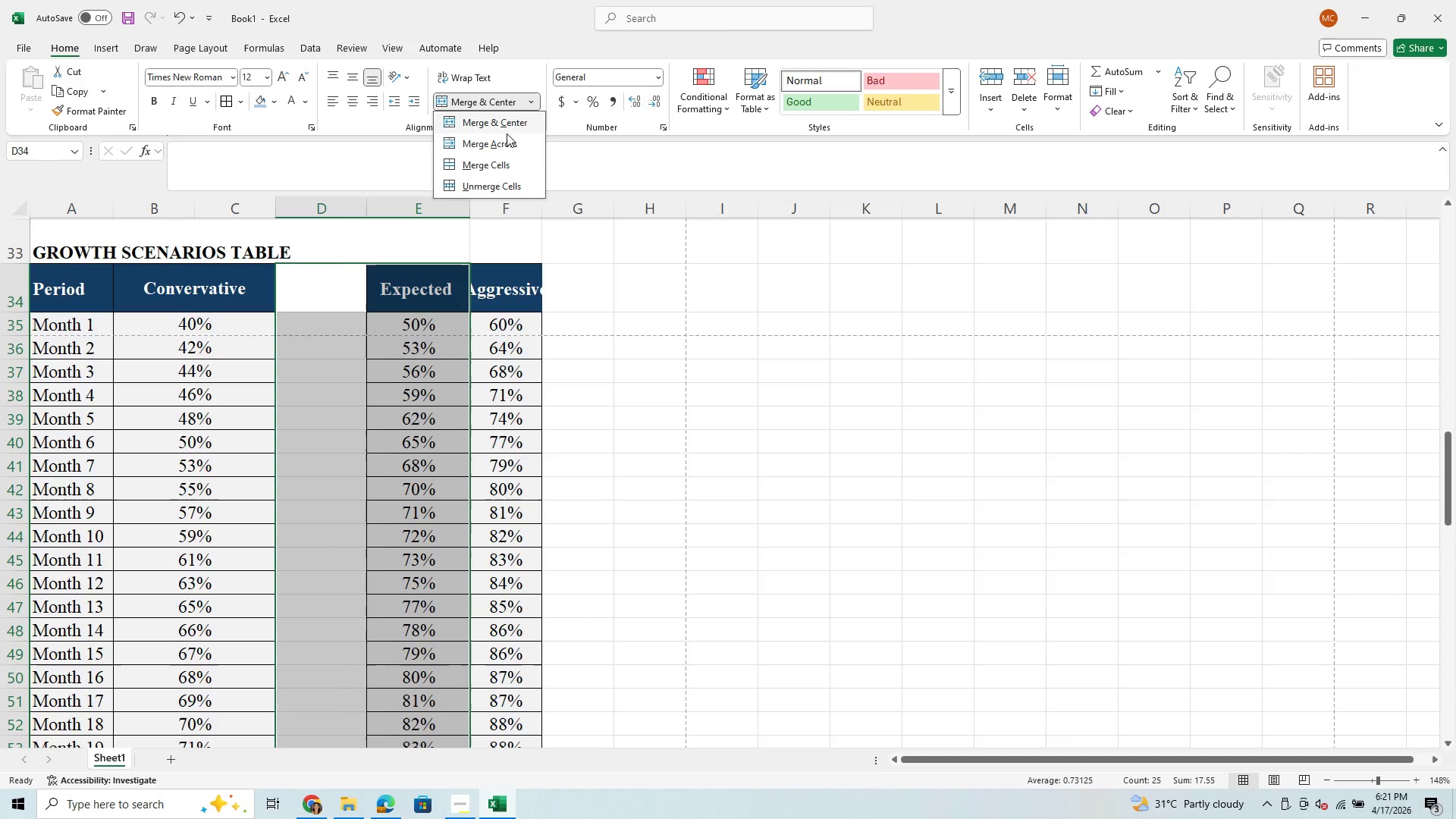 
left_click([500, 142])
 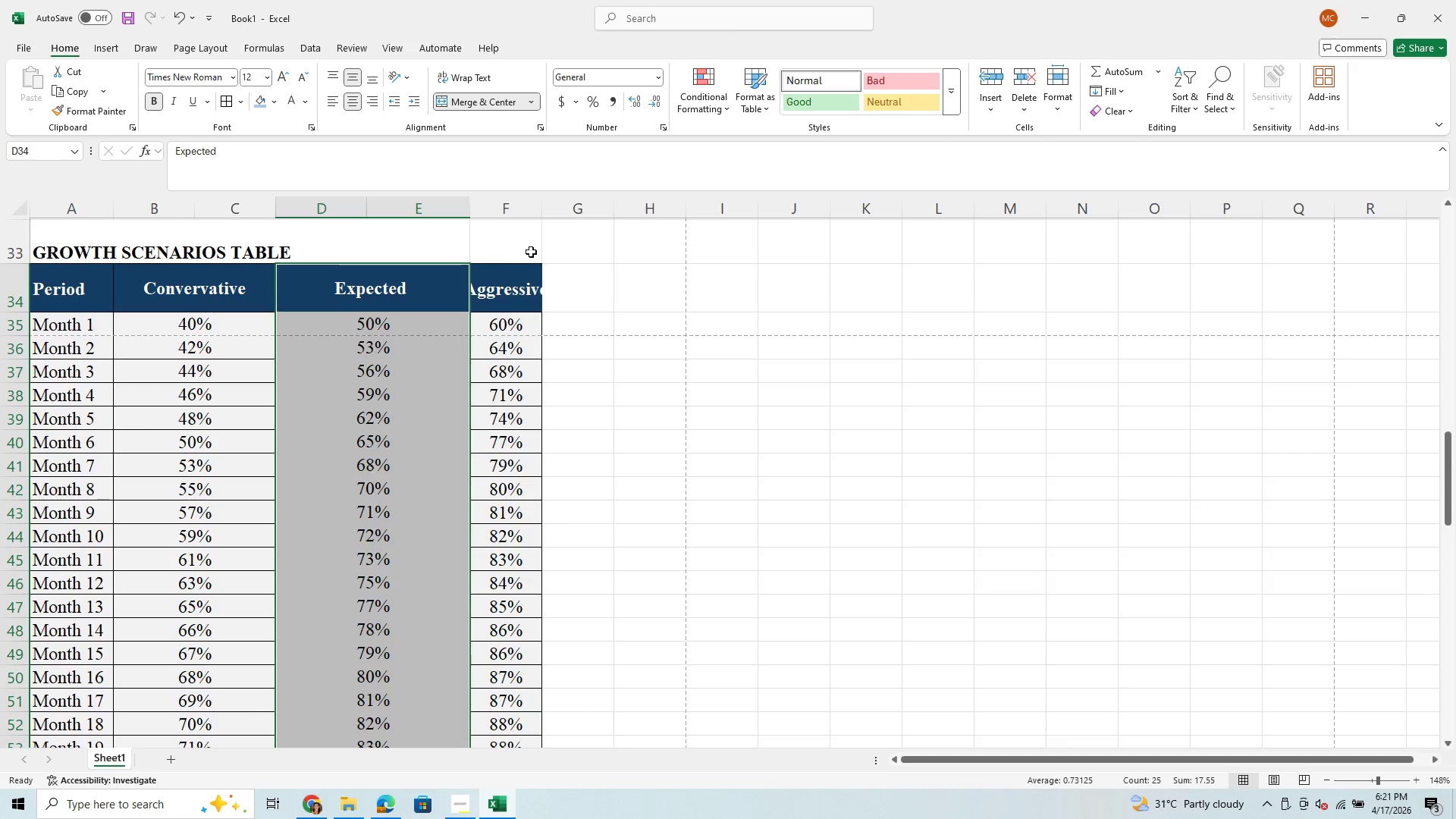 
left_click_drag(start_coordinate=[526, 293], to_coordinate=[582, 703])
 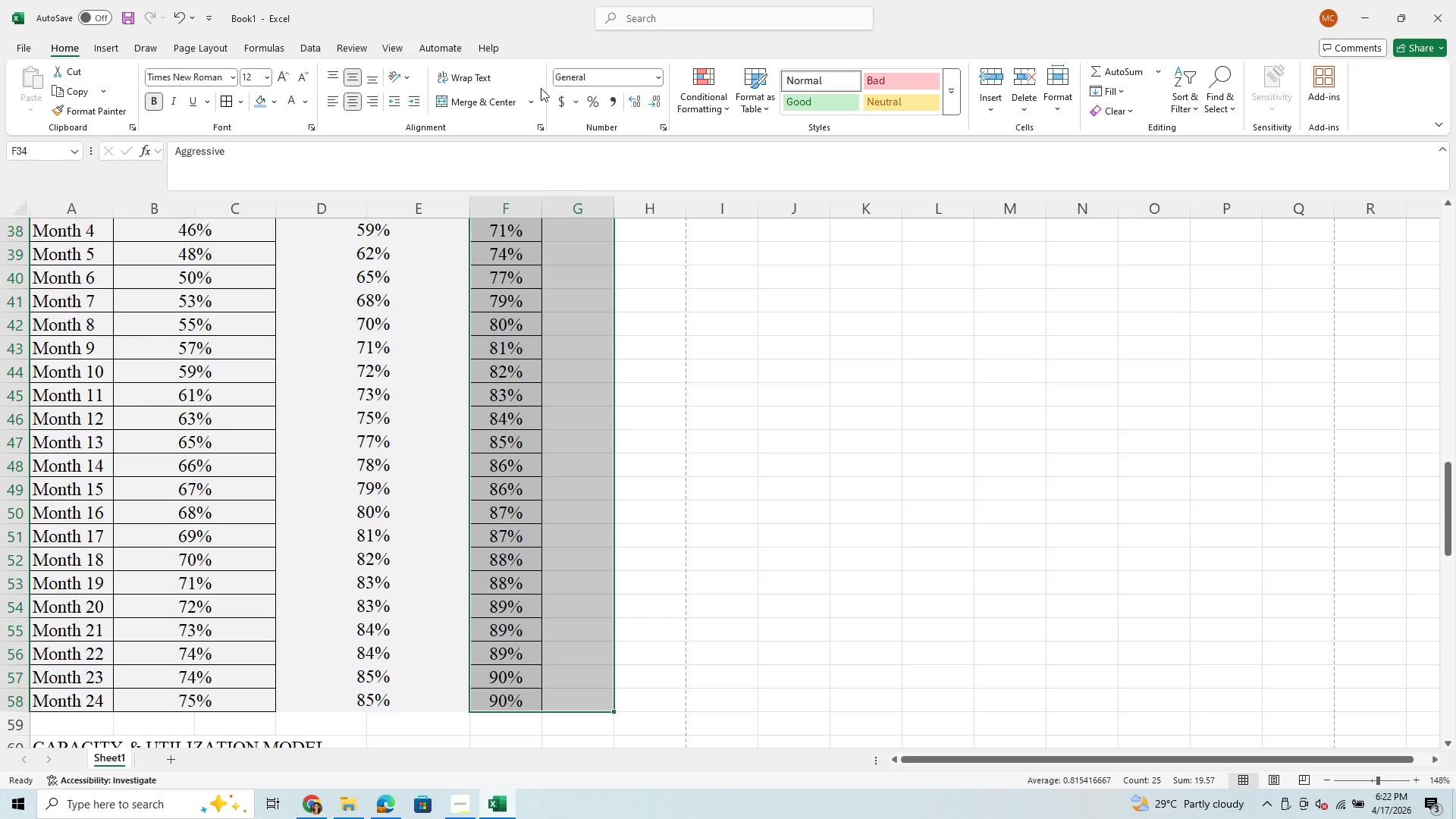 
left_click([528, 106])
 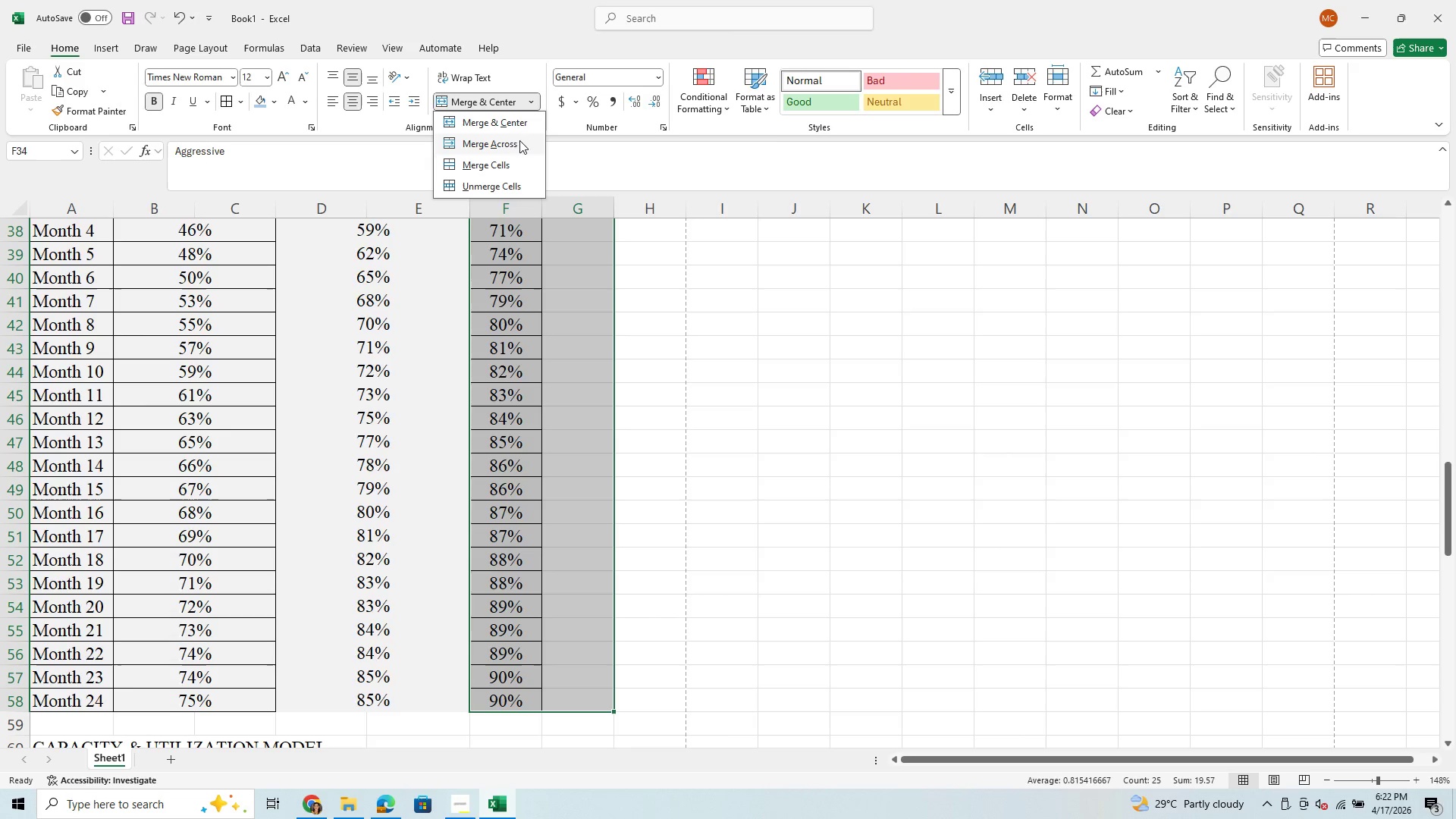 
left_click([518, 146])
 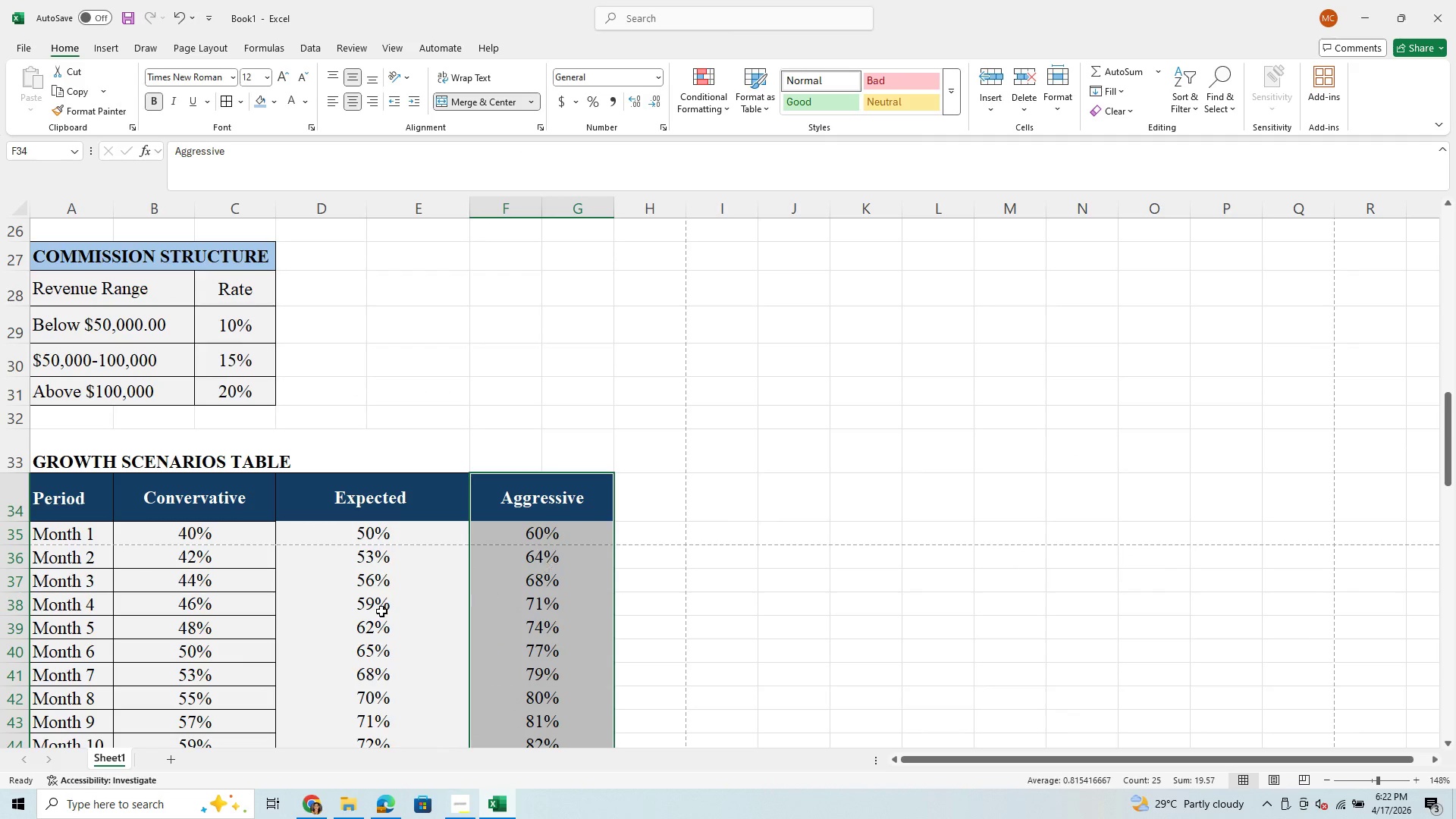 
scroll: coordinate [403, 582], scroll_direction: down, amount: 3.0
 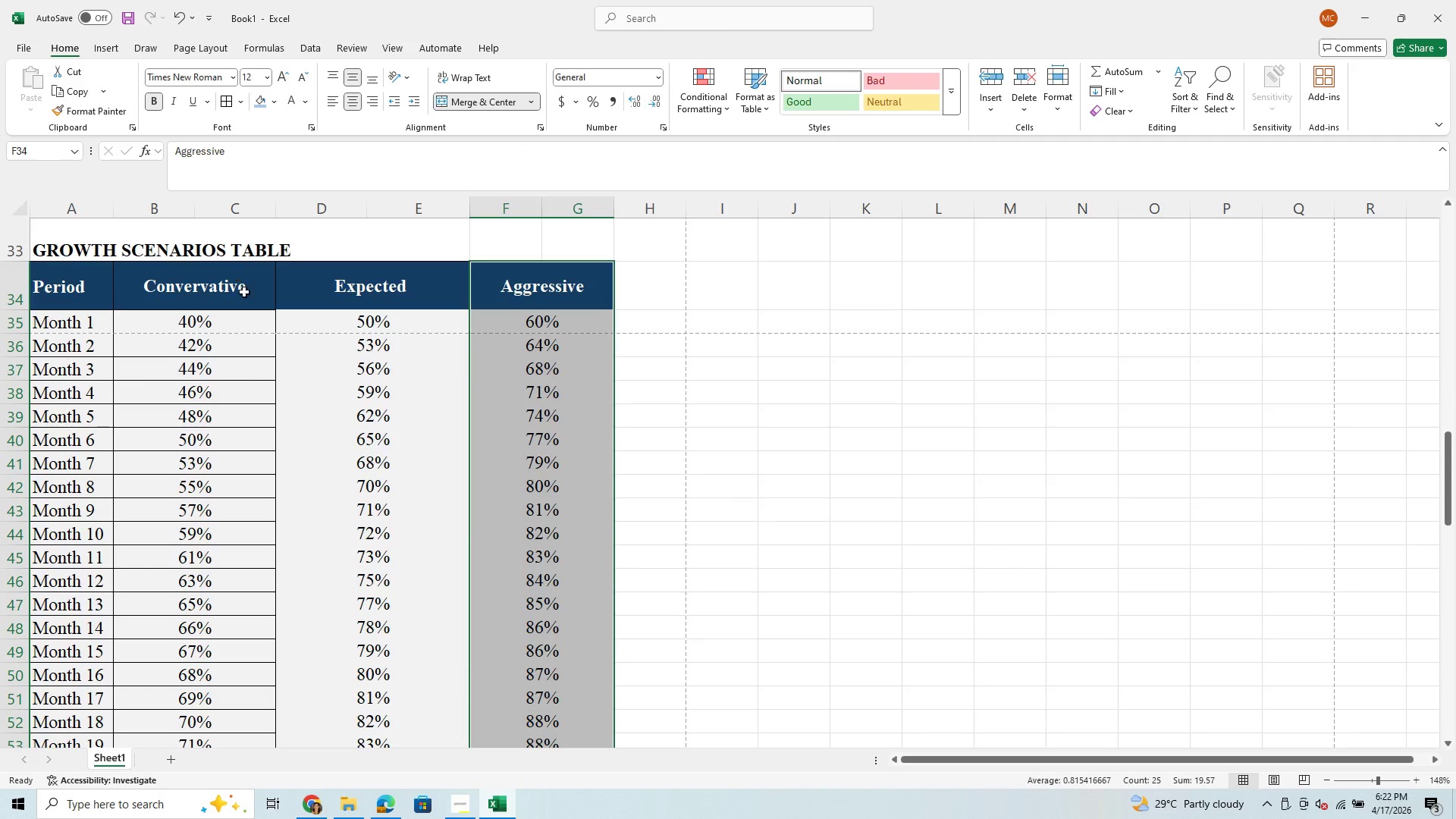 
left_click_drag(start_coordinate=[246, 294], to_coordinate=[524, 695])
 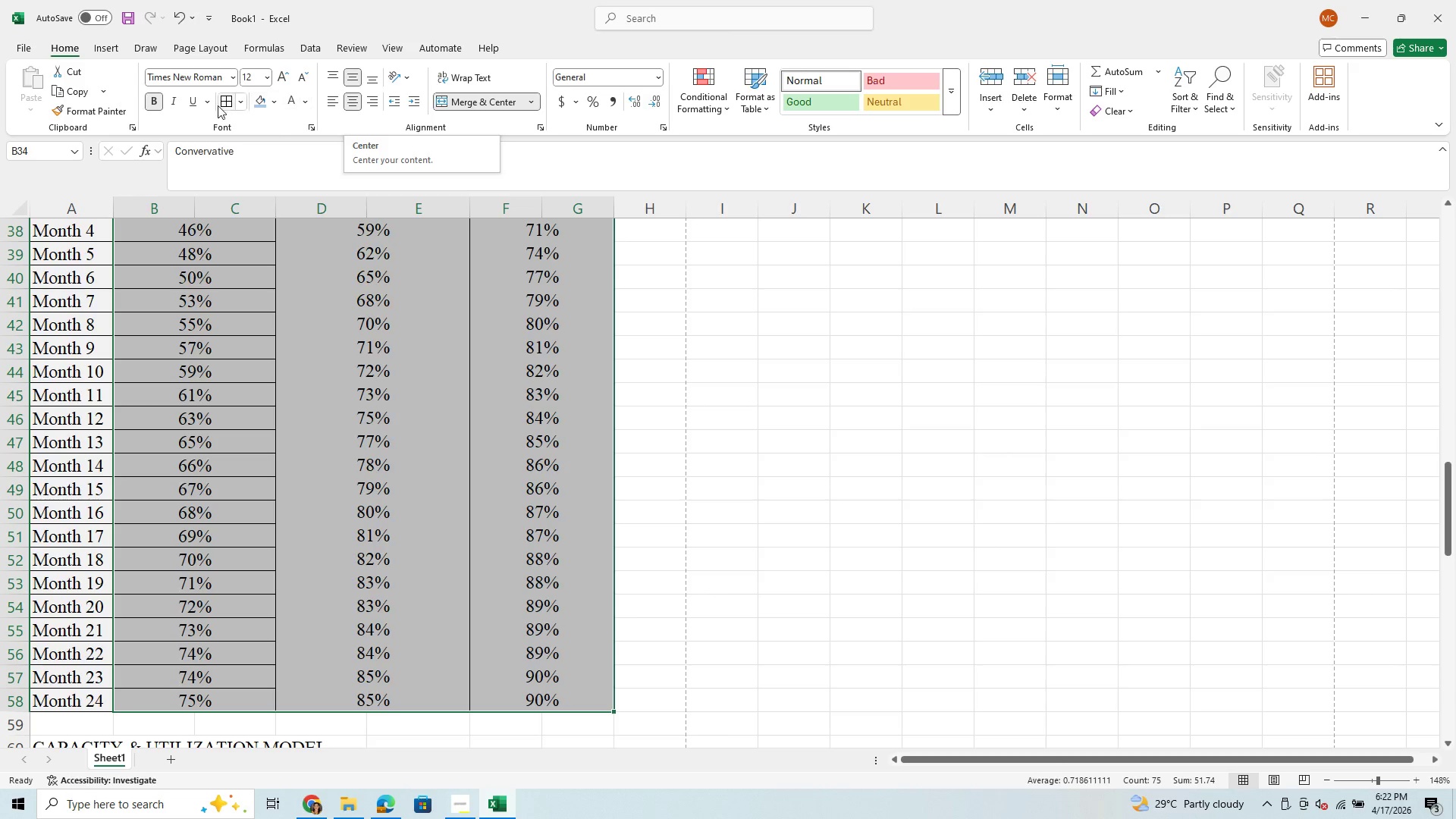 
left_click([232, 99])
 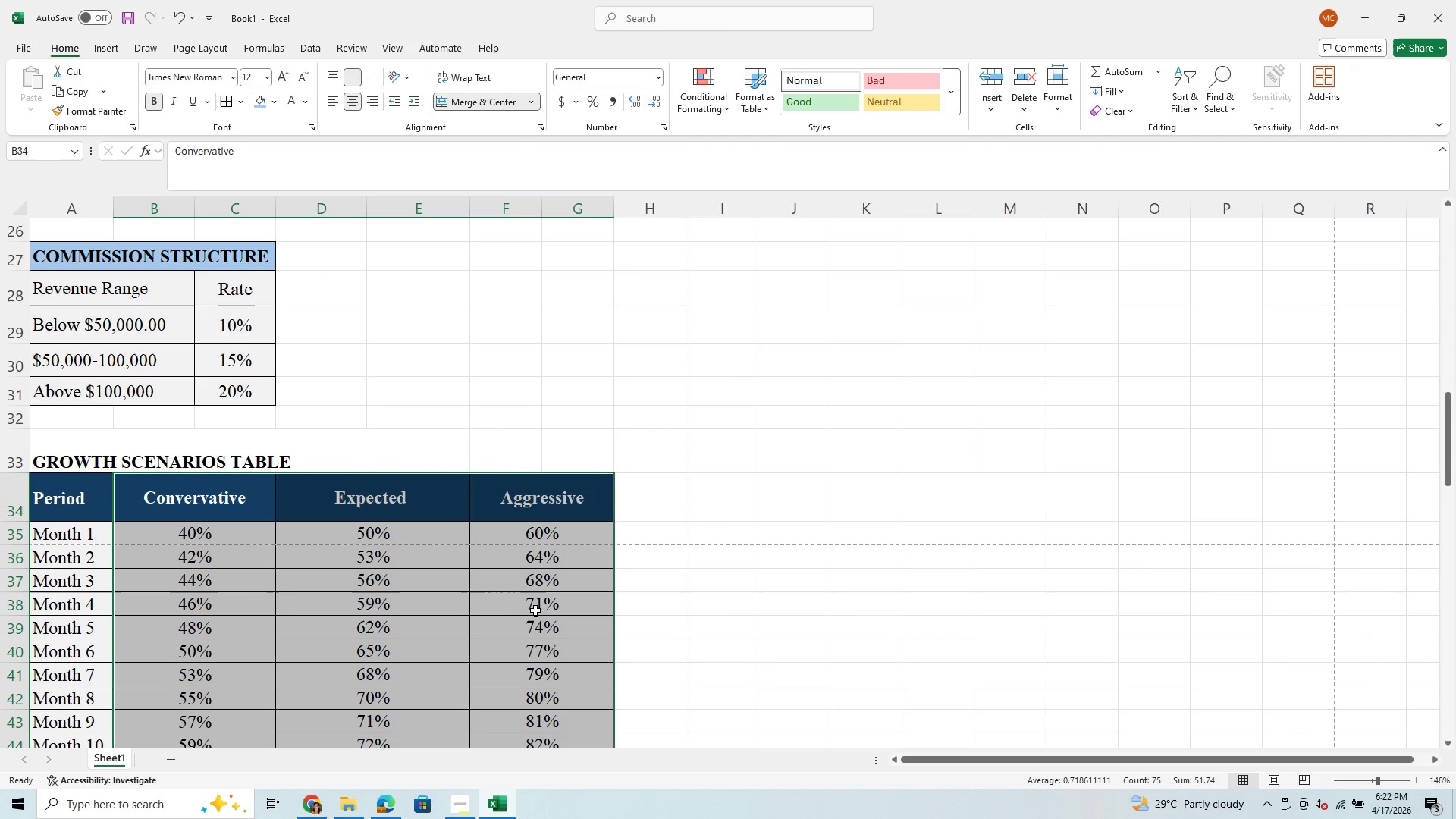 
scroll: coordinate [542, 602], scroll_direction: down, amount: 7.0
 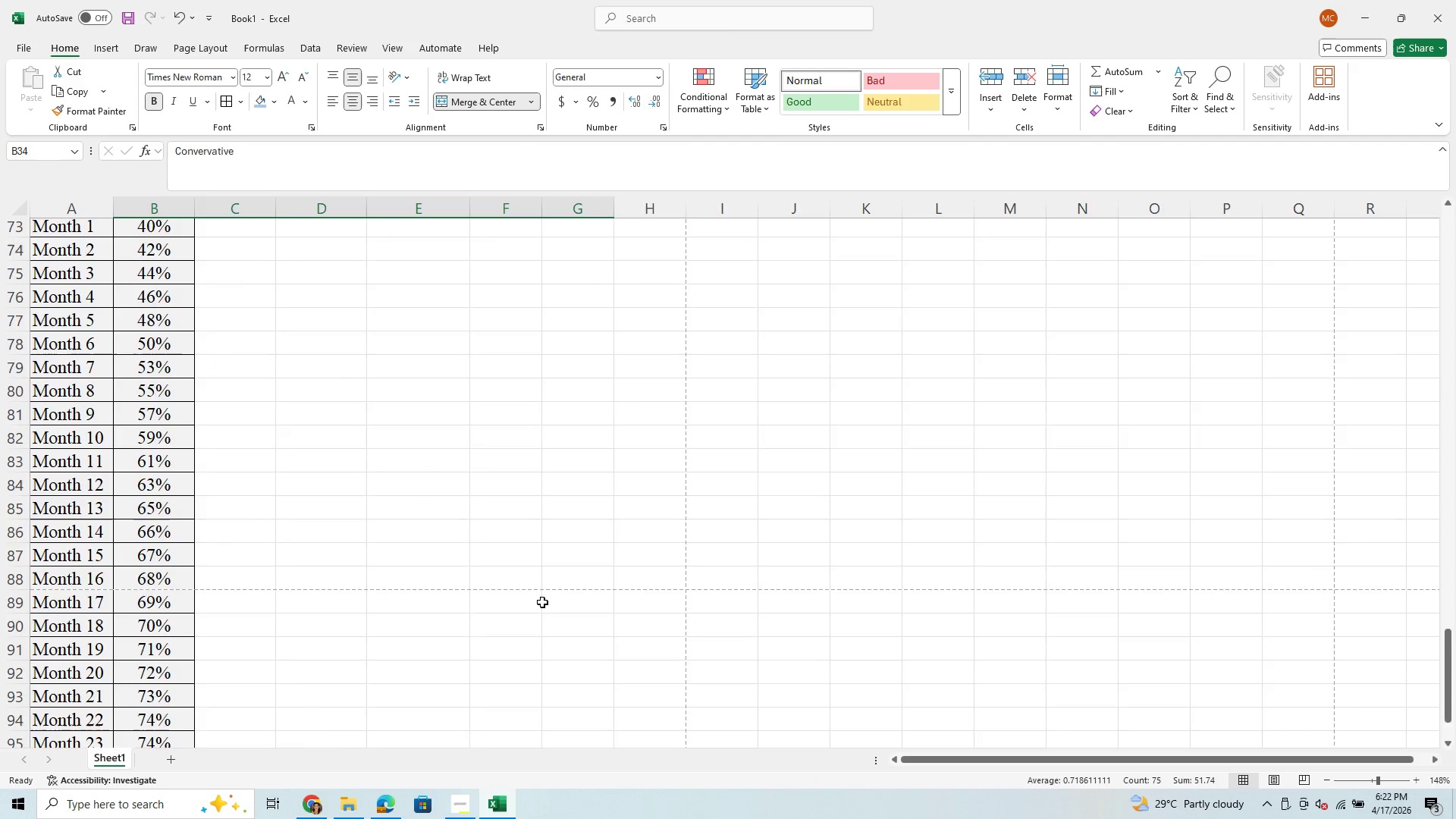 
scroll: coordinate [535, 577], scroll_direction: up, amount: 9.0
 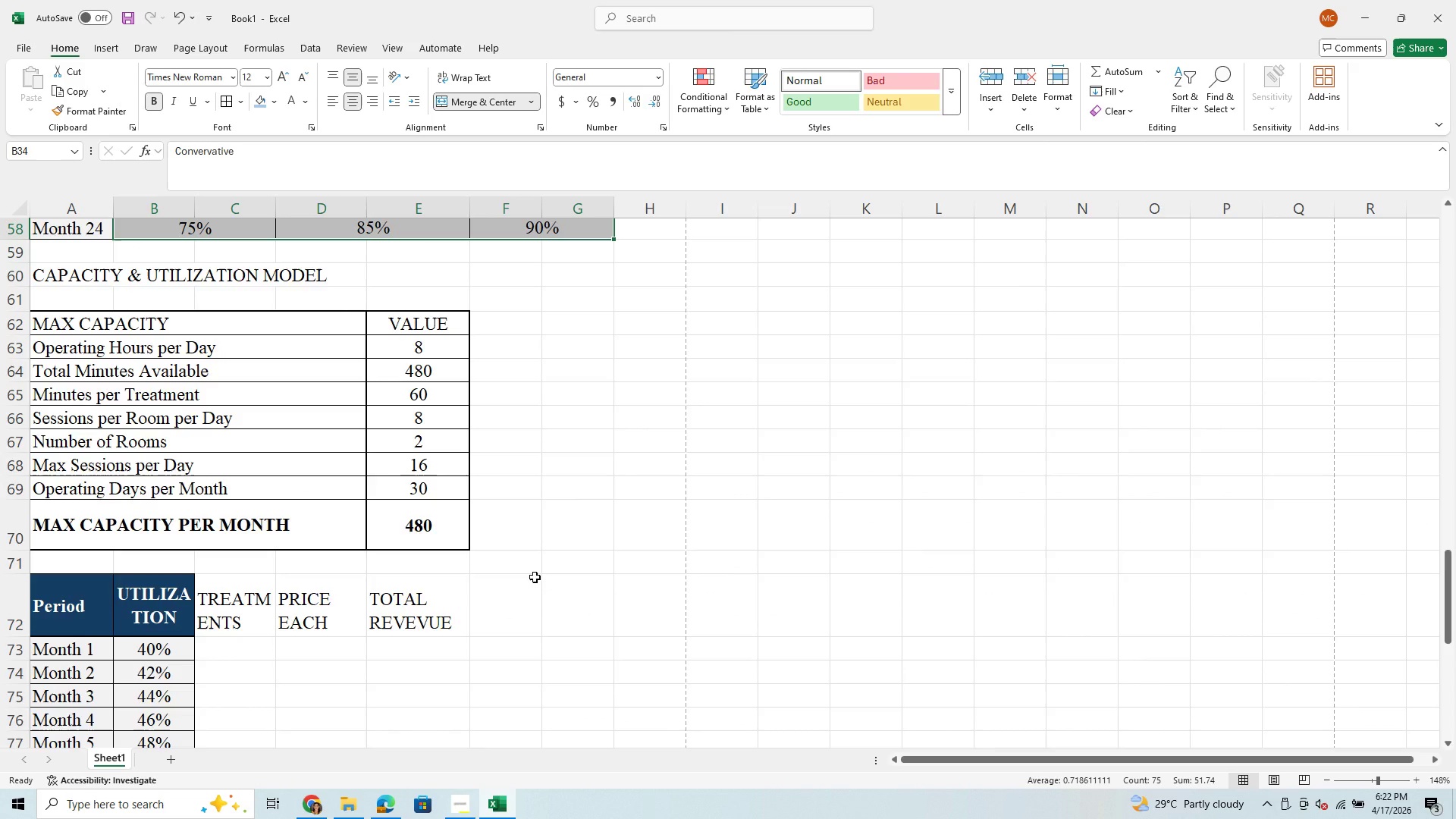 
scroll: coordinate [535, 577], scroll_direction: down, amount: 3.0
 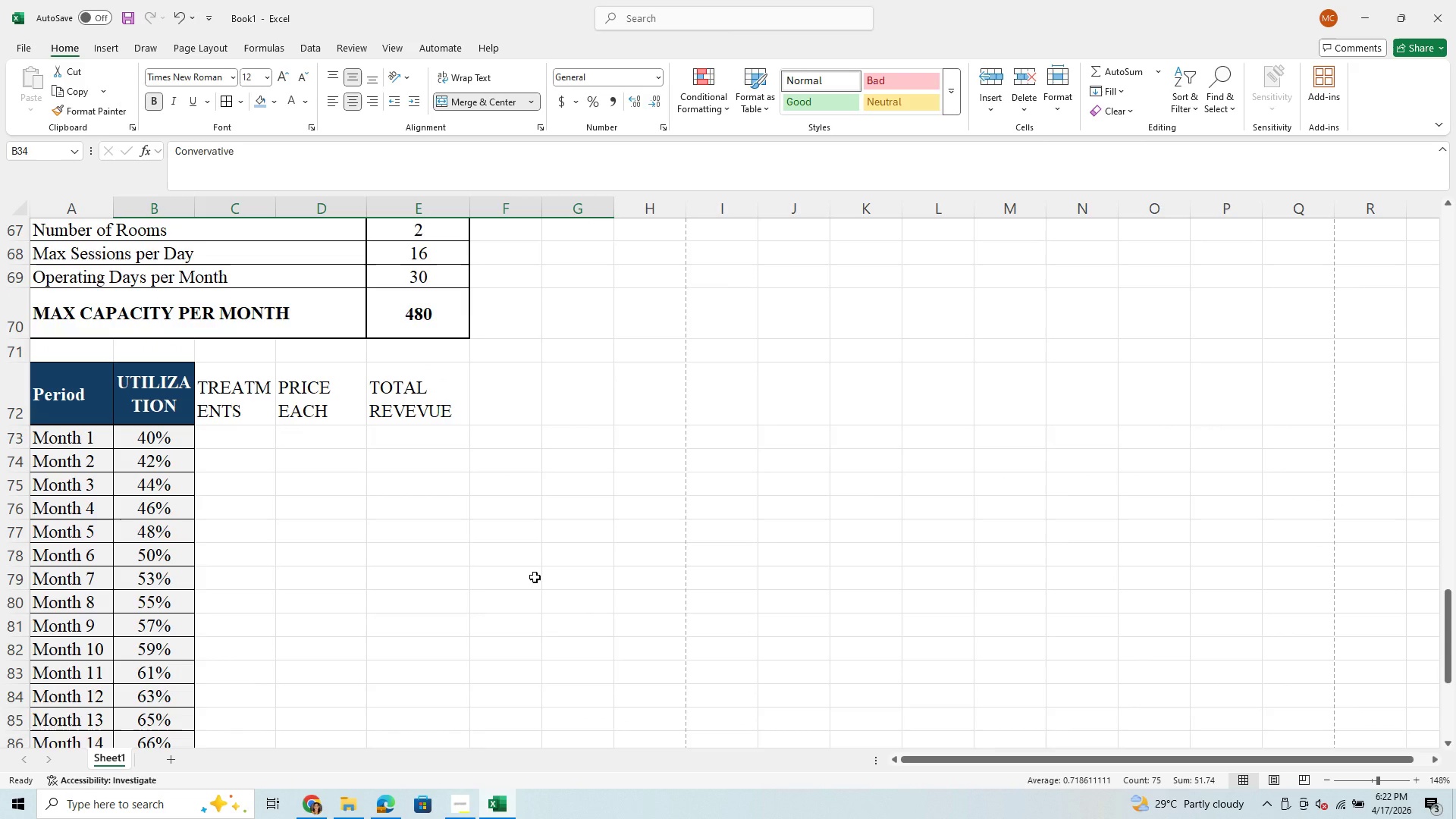 
wait(13.42)
 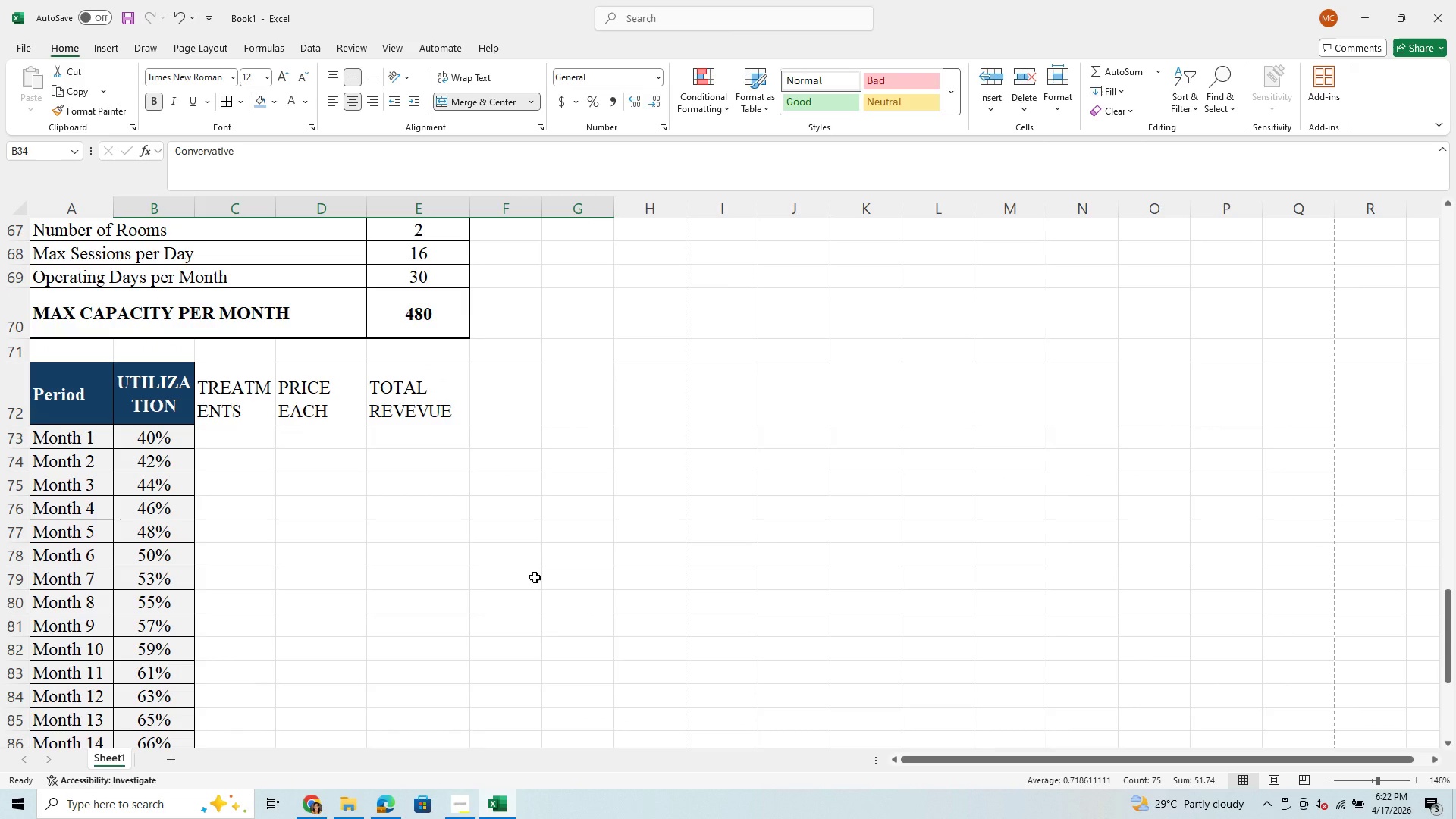 
left_click([497, 413])
 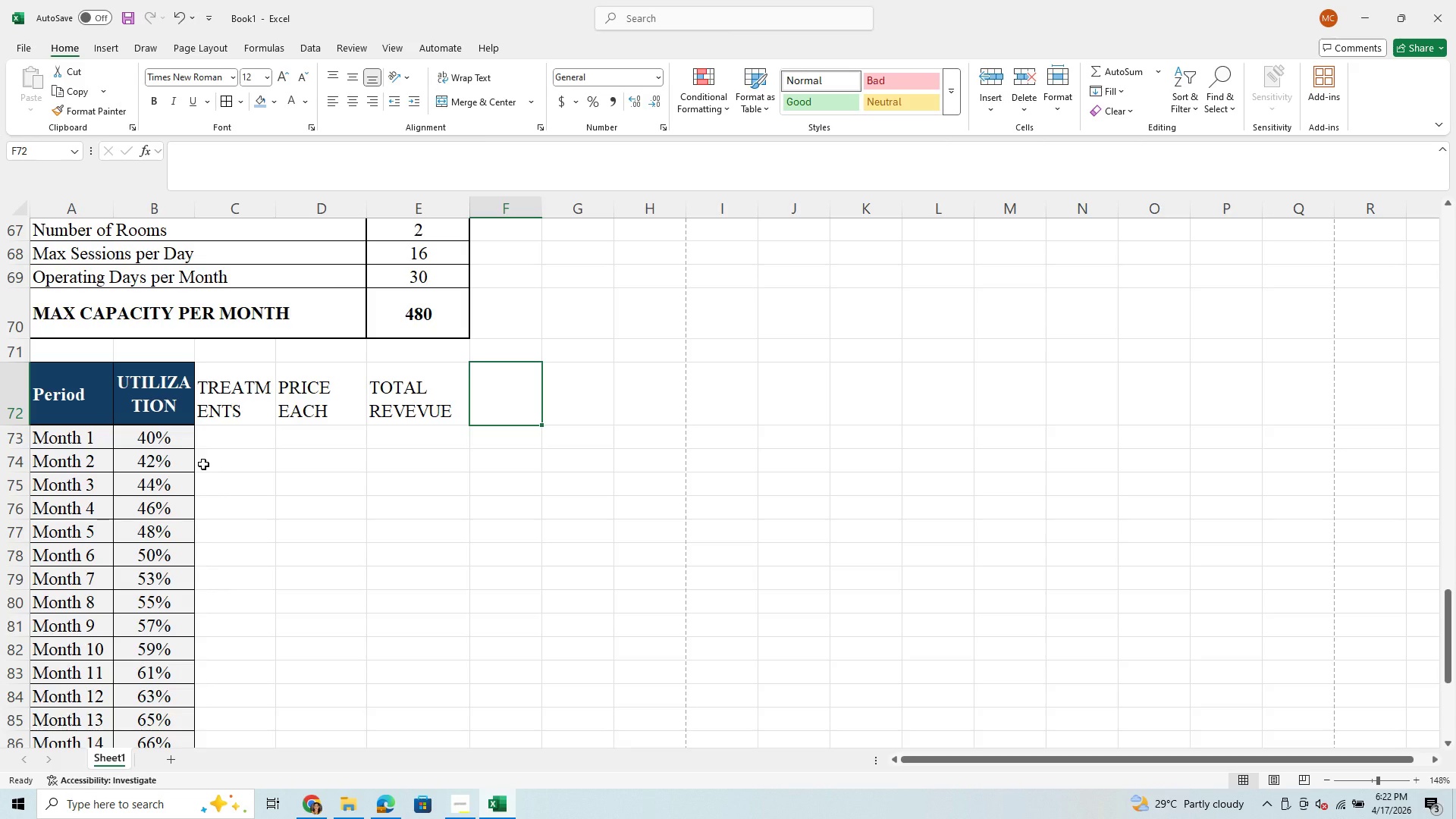 
wait(26.64)
 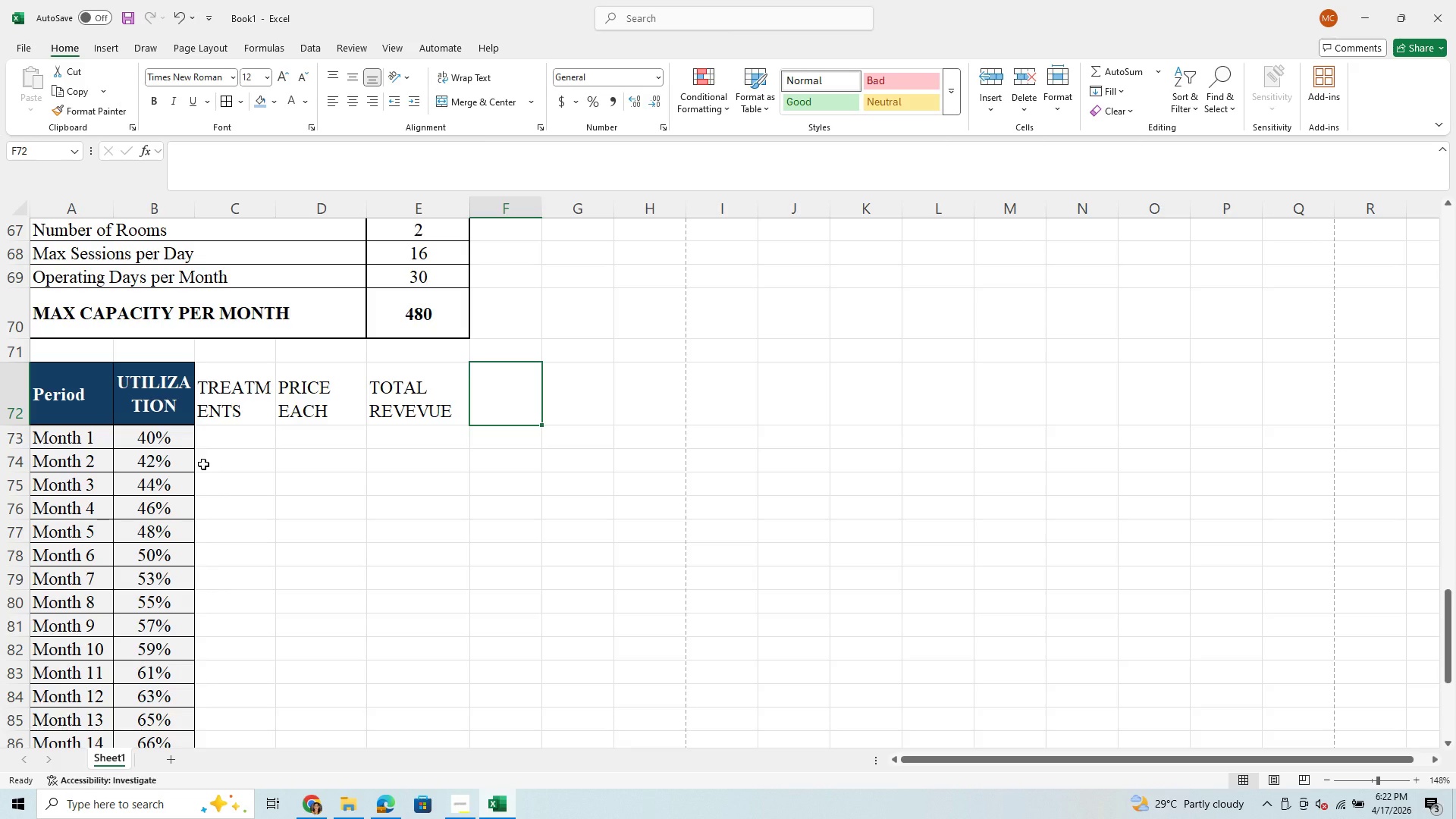 
type(COMMISSION)
 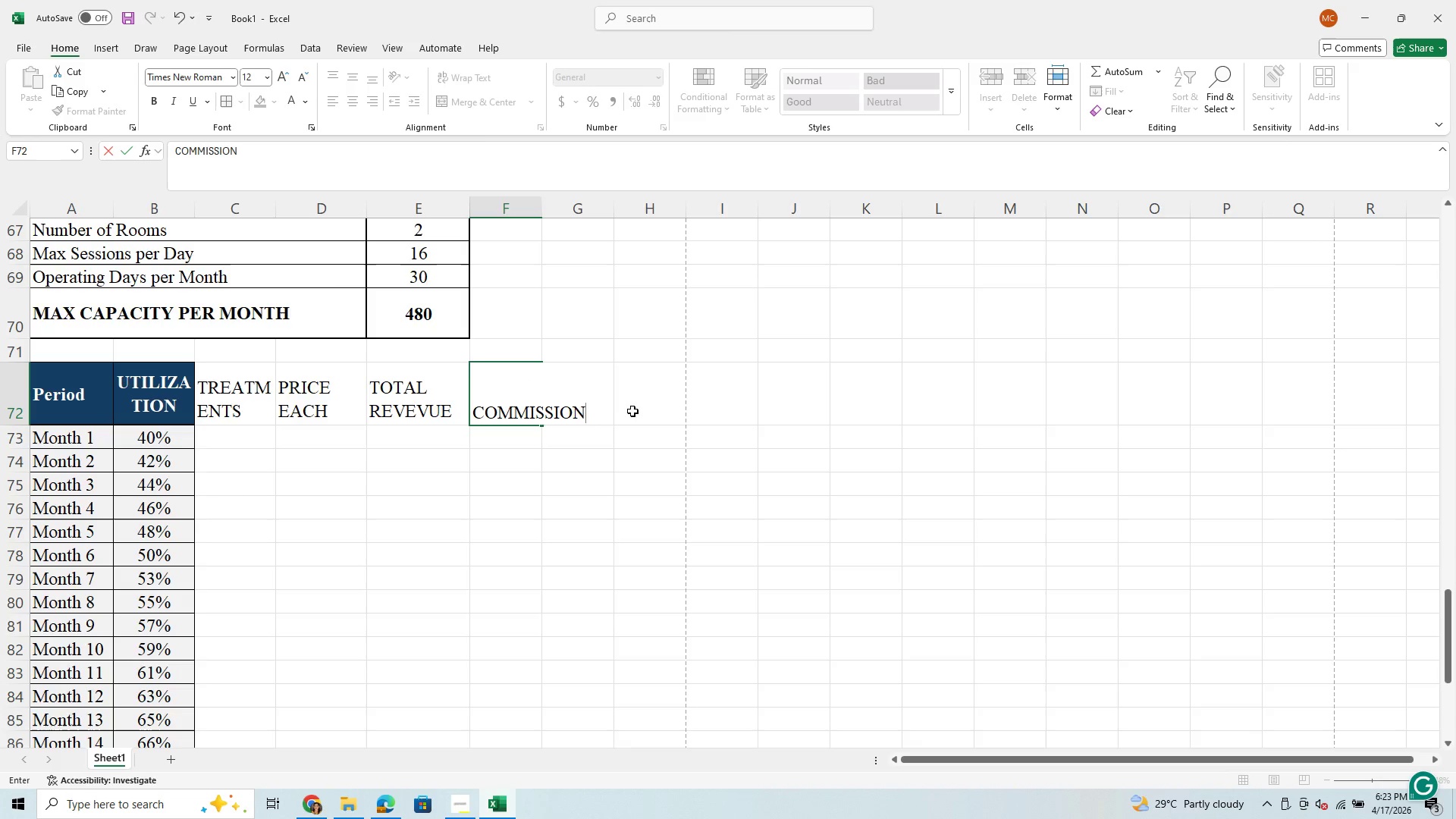 
left_click([595, 388])
 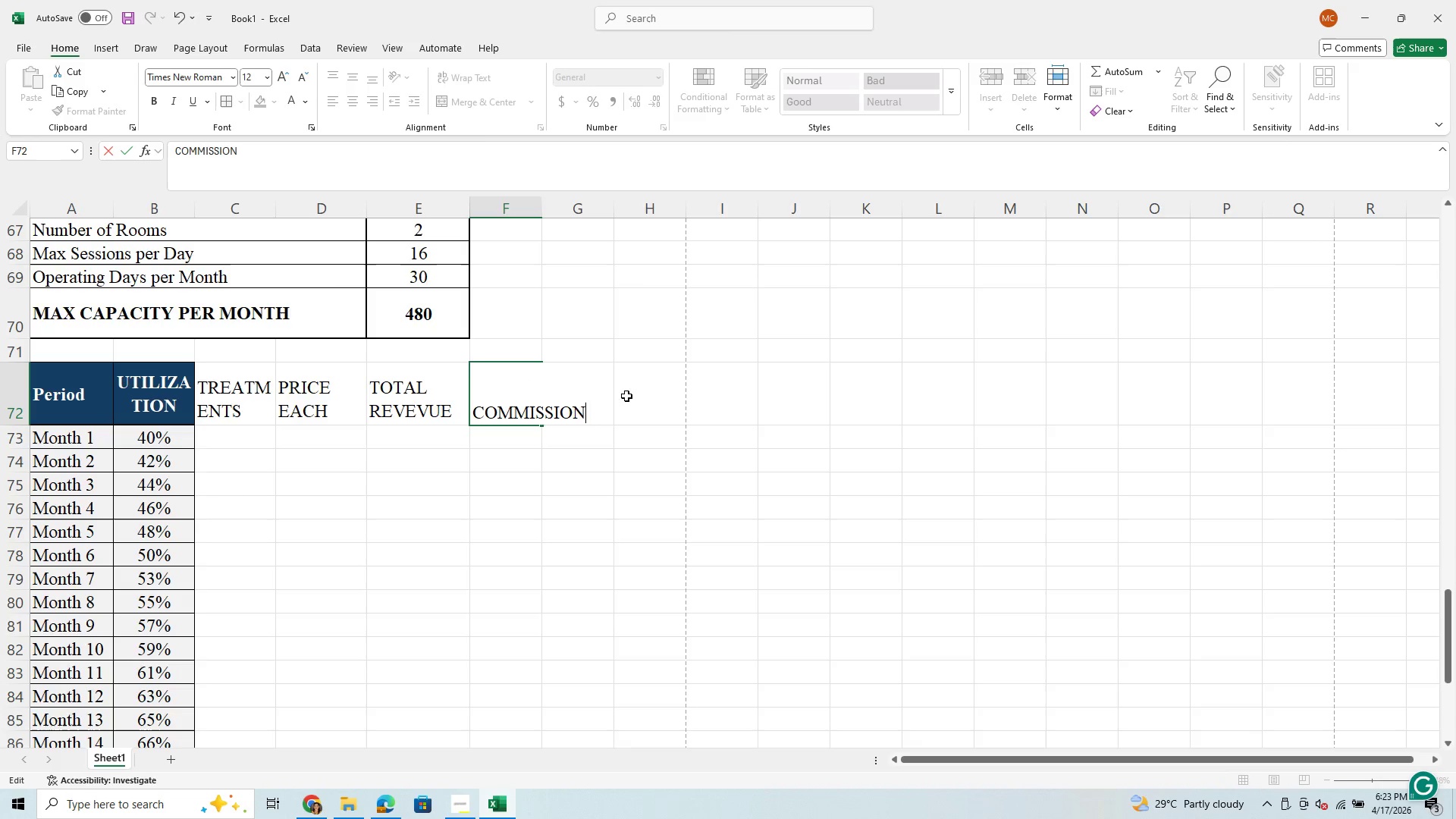 
left_click([635, 399])
 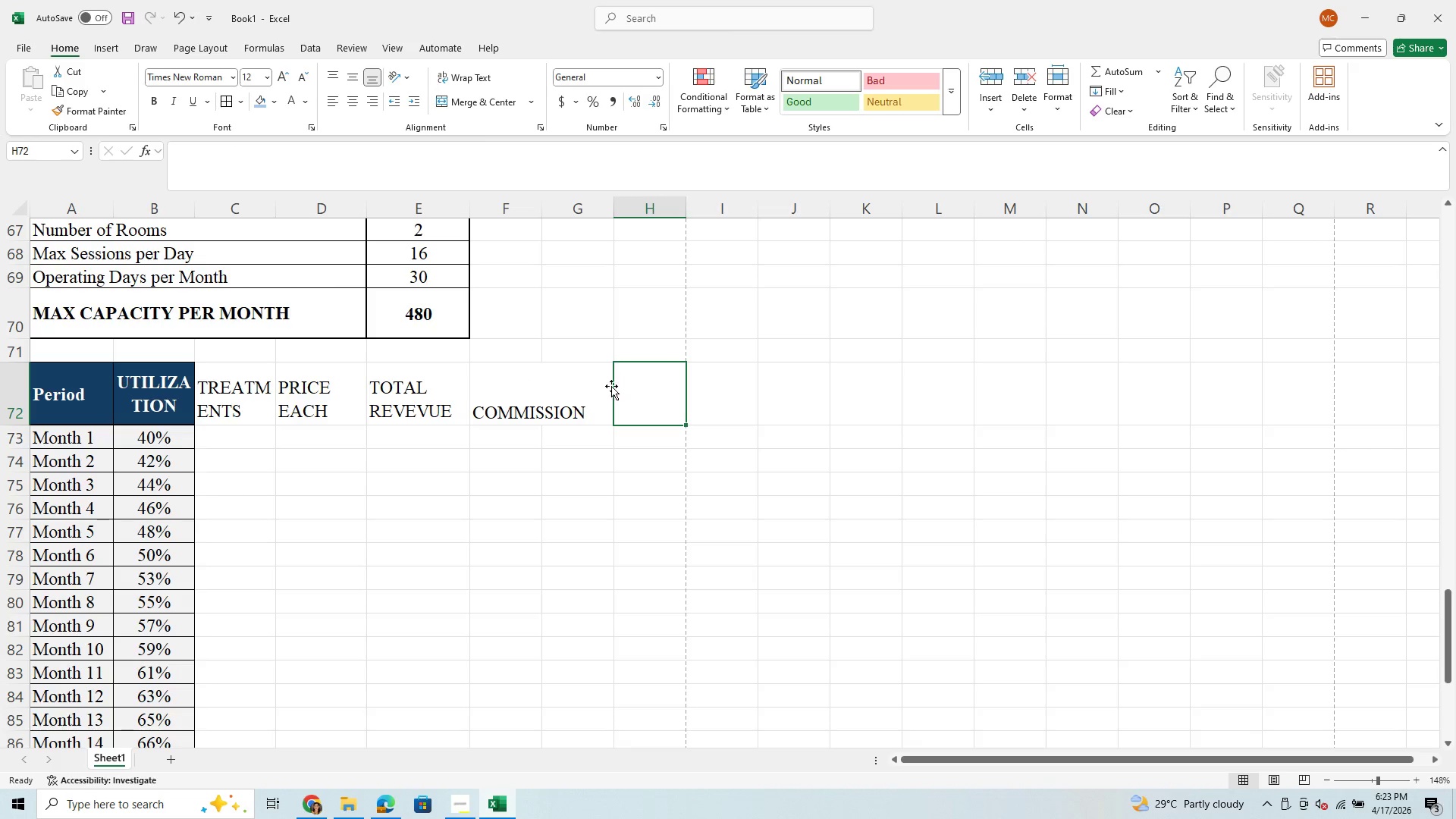 
left_click([609, 381])
 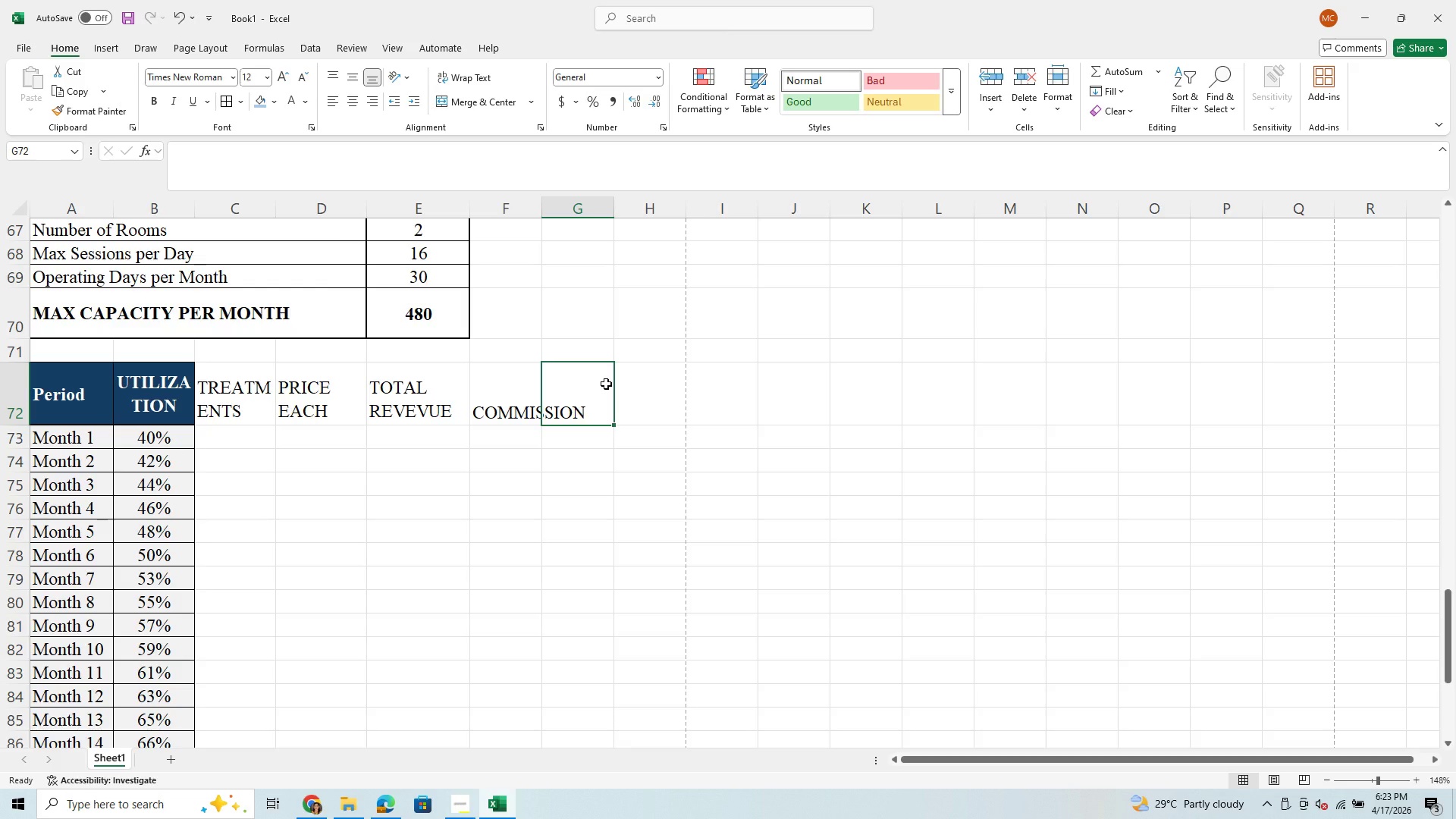 
wait(6.31)
 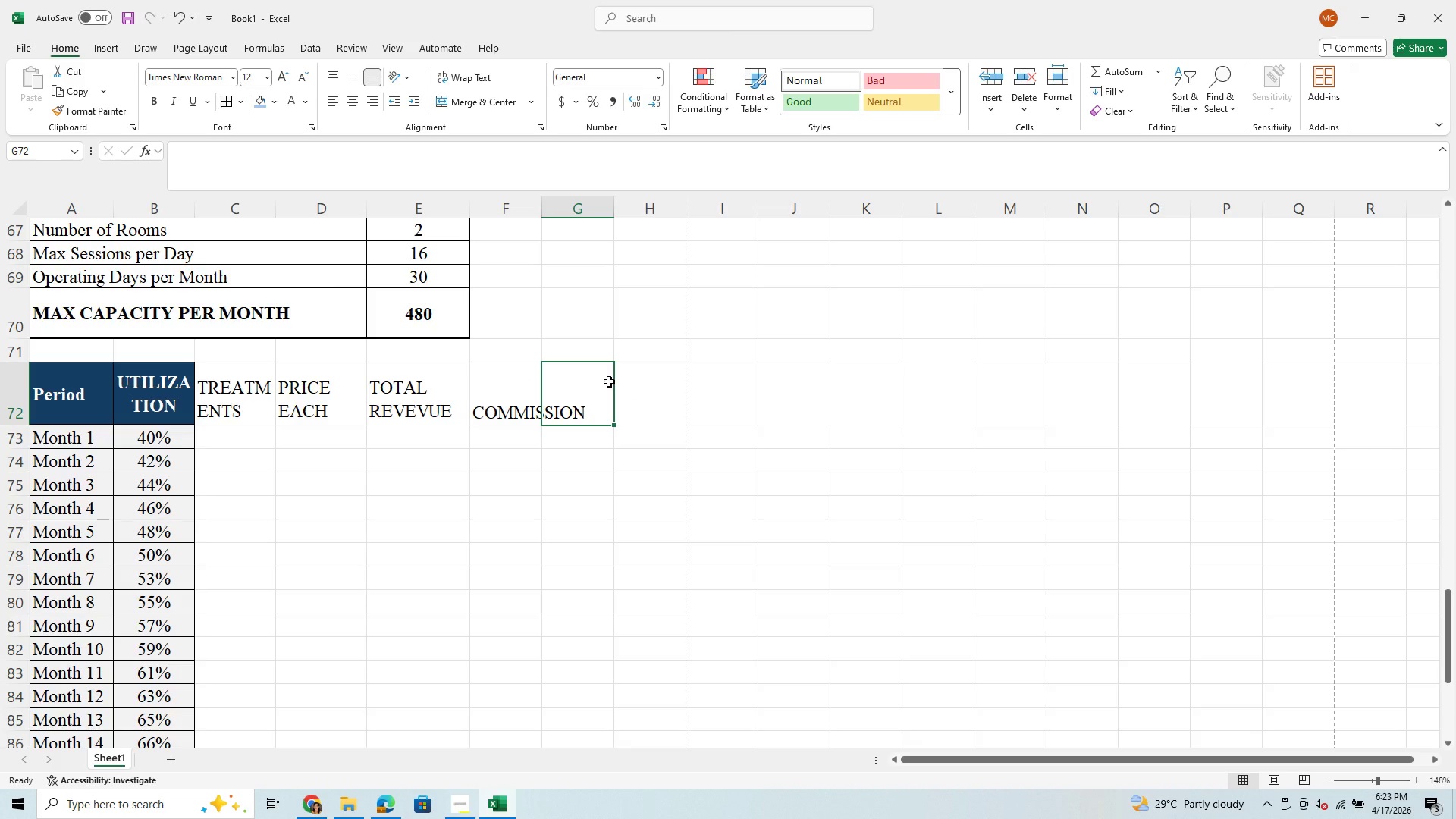 
type(COMMISSION )
 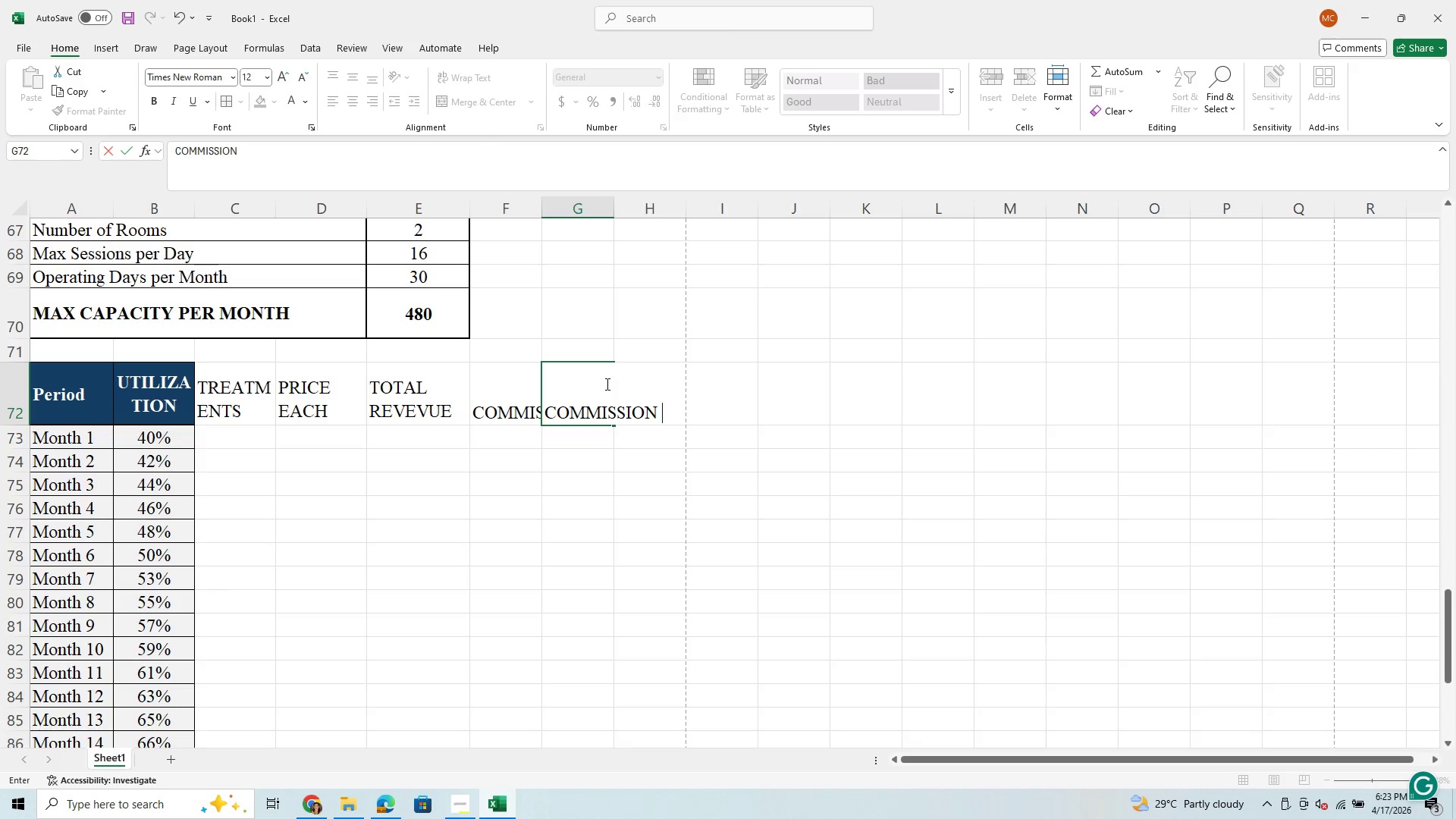 
key(Control+5)
 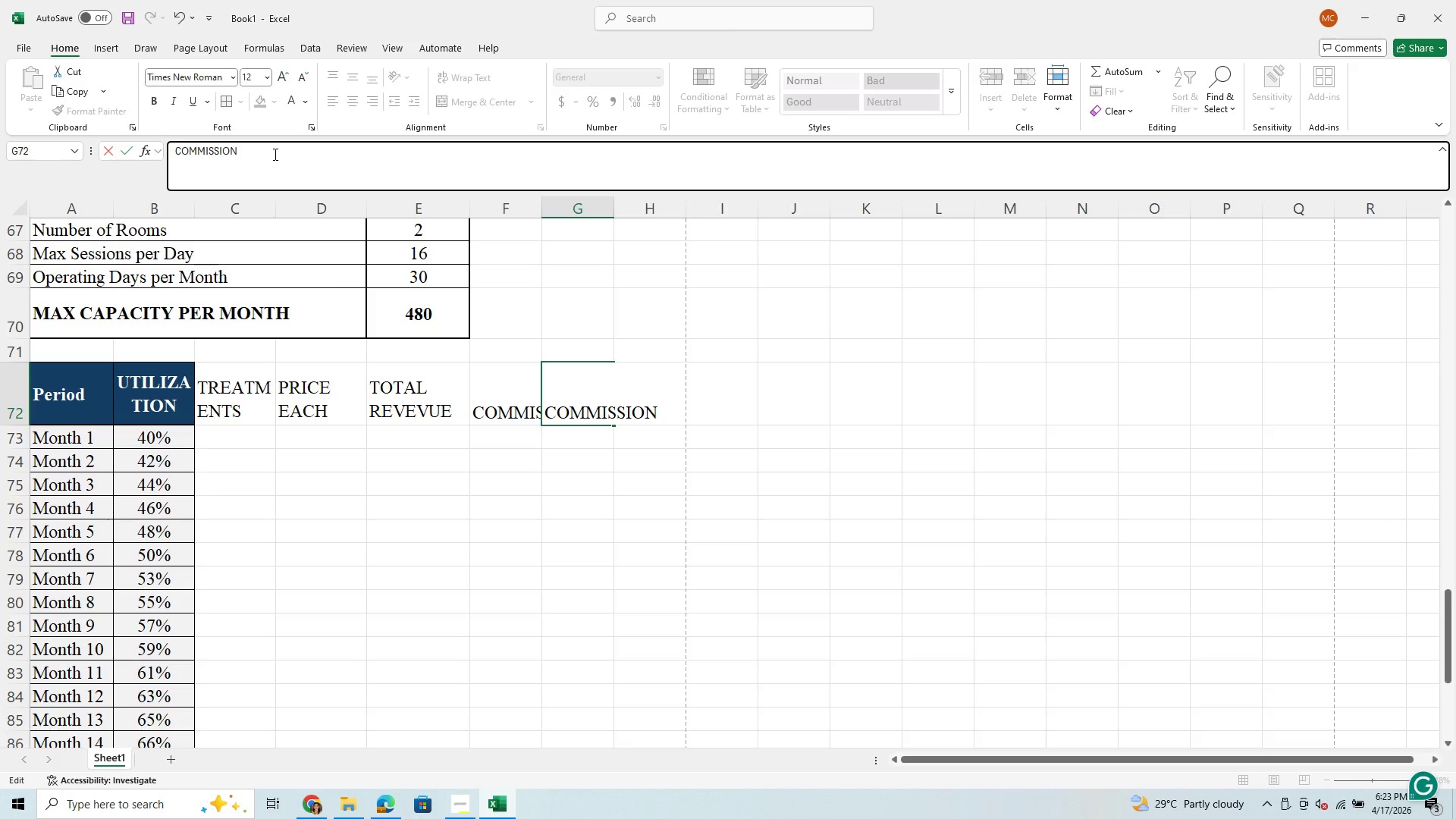 
wait(13.19)
 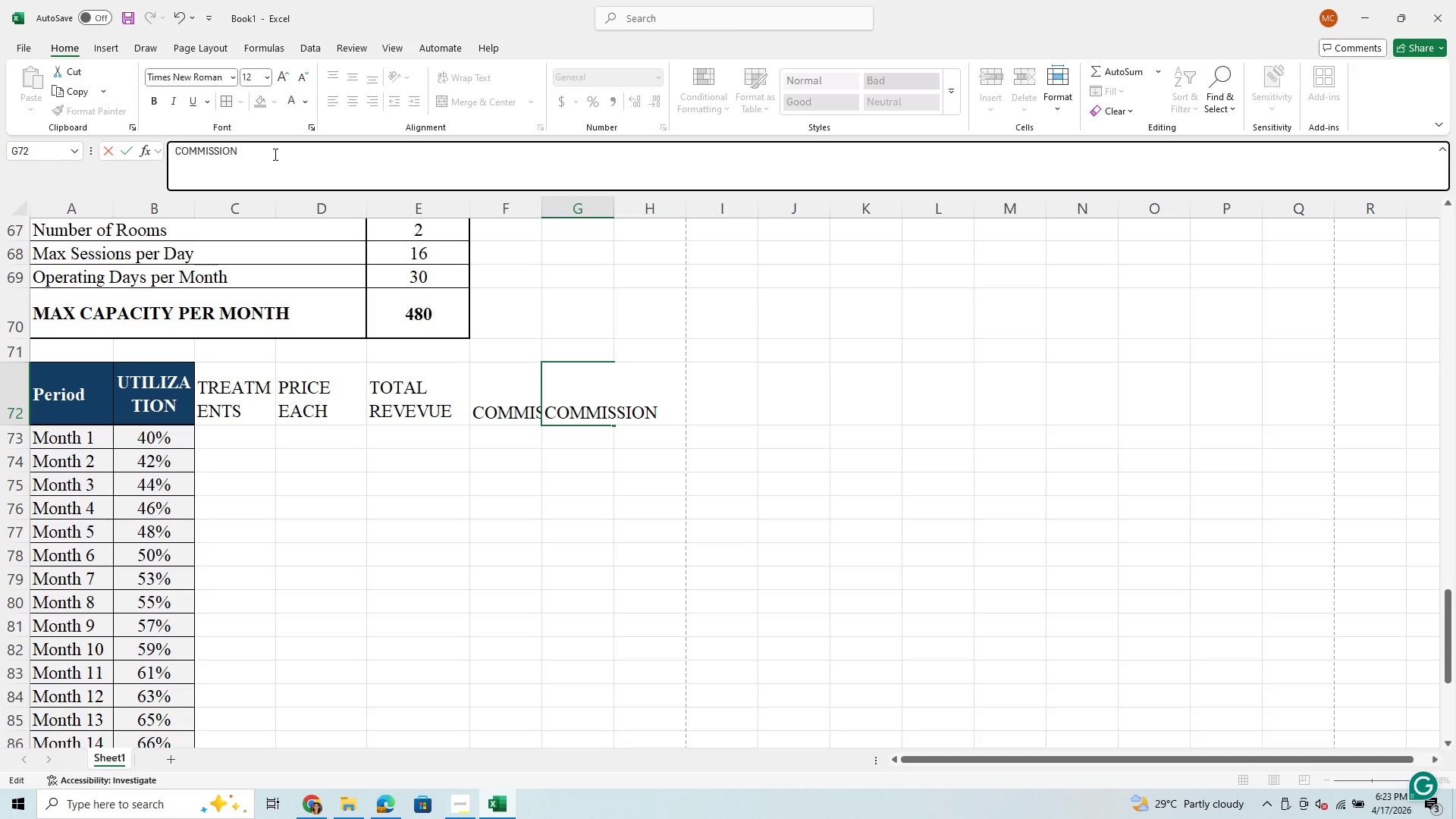 
left_click([229, 407])
 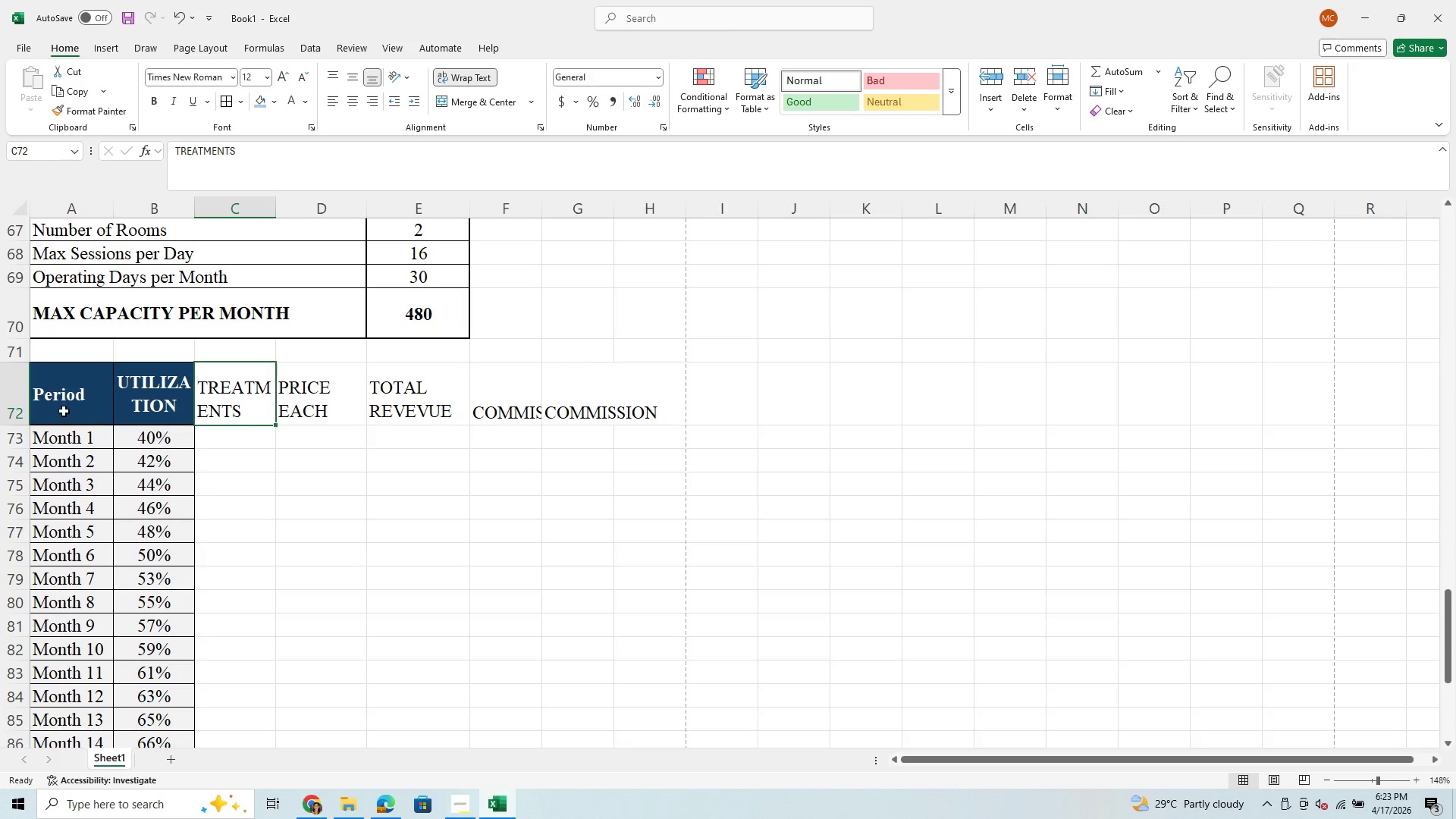 
left_click([49, 395])
 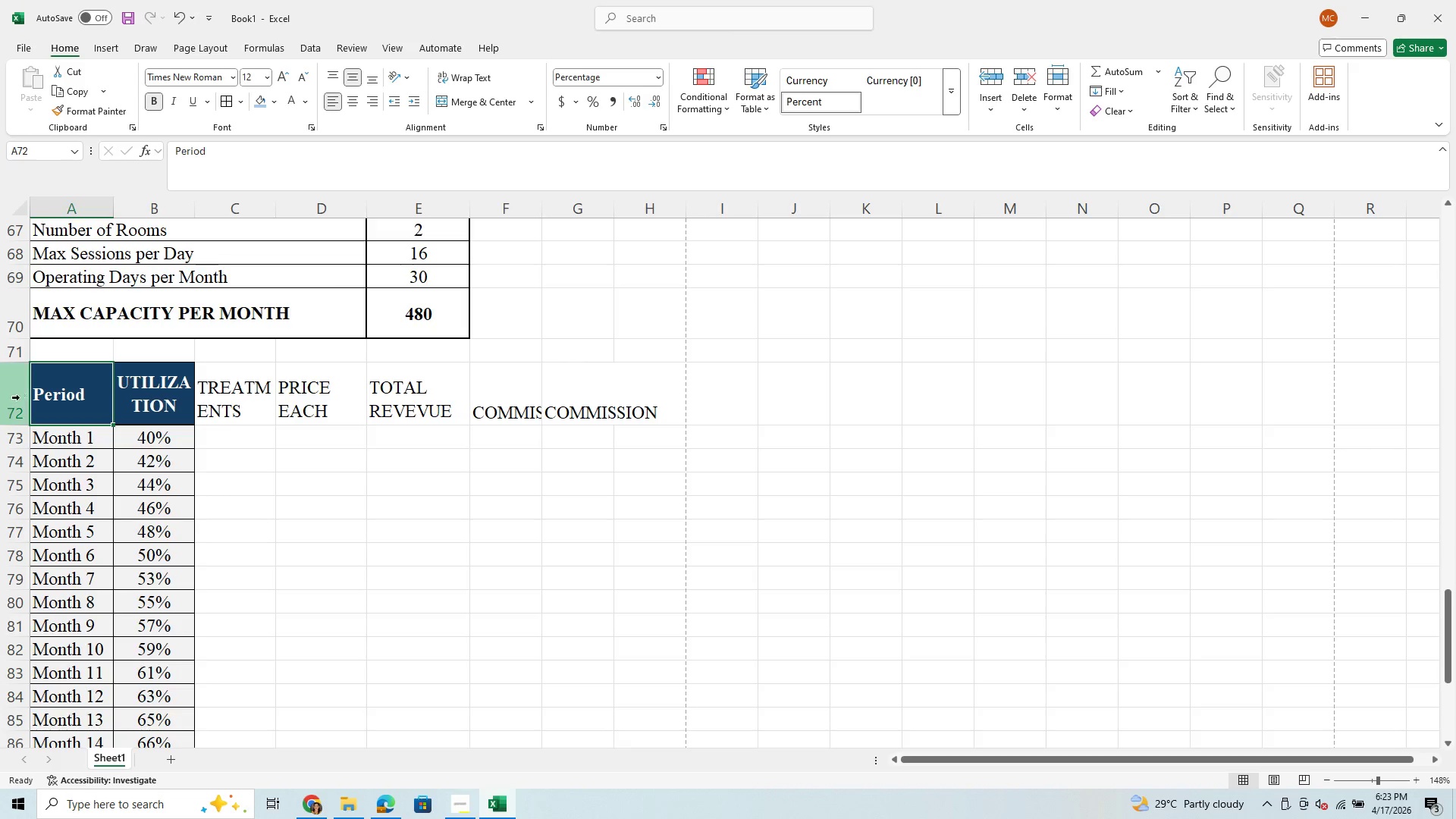 
left_click([20, 397])
 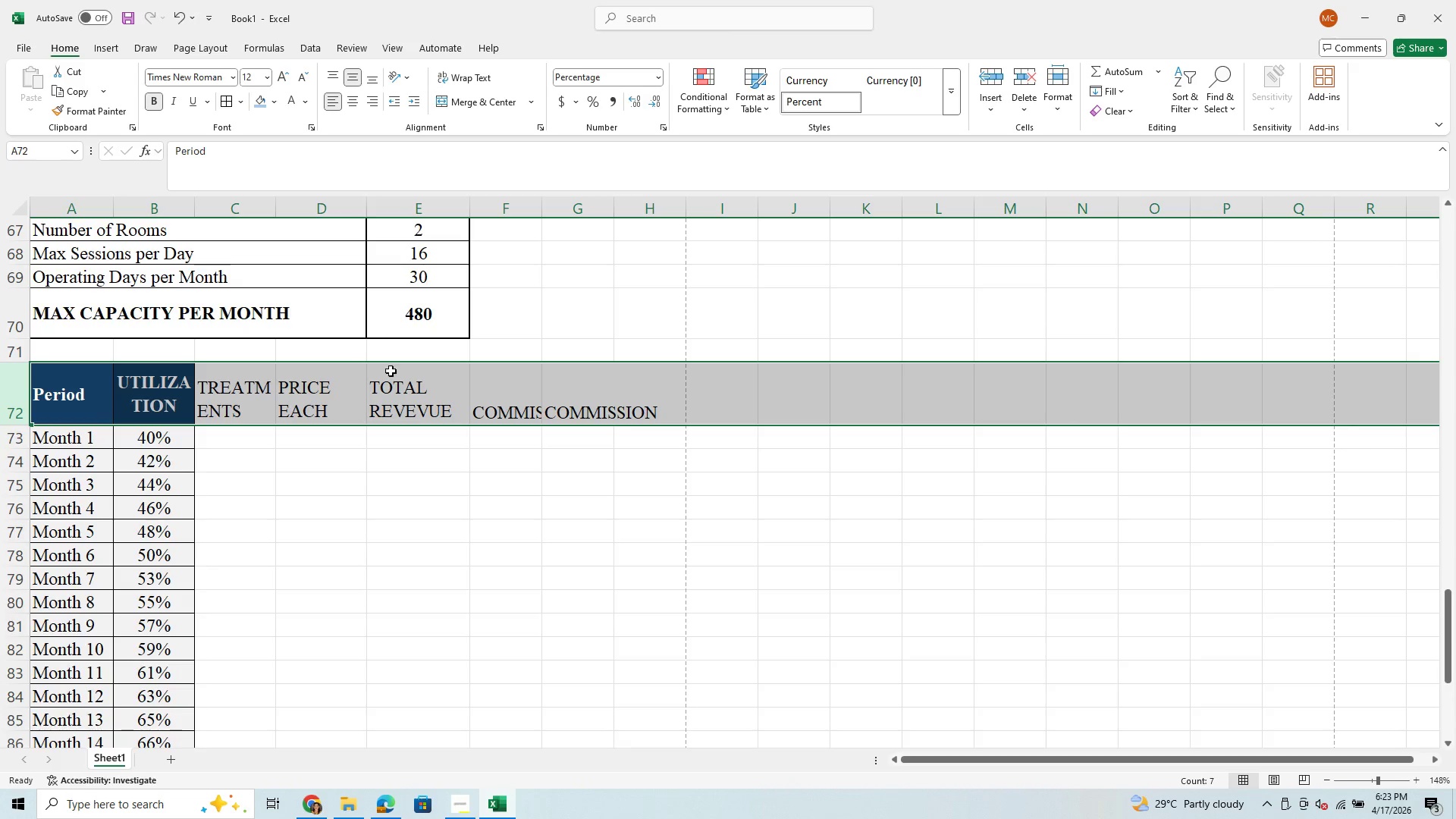 
scroll: coordinate [393, 371], scroll_direction: up, amount: 14.0
 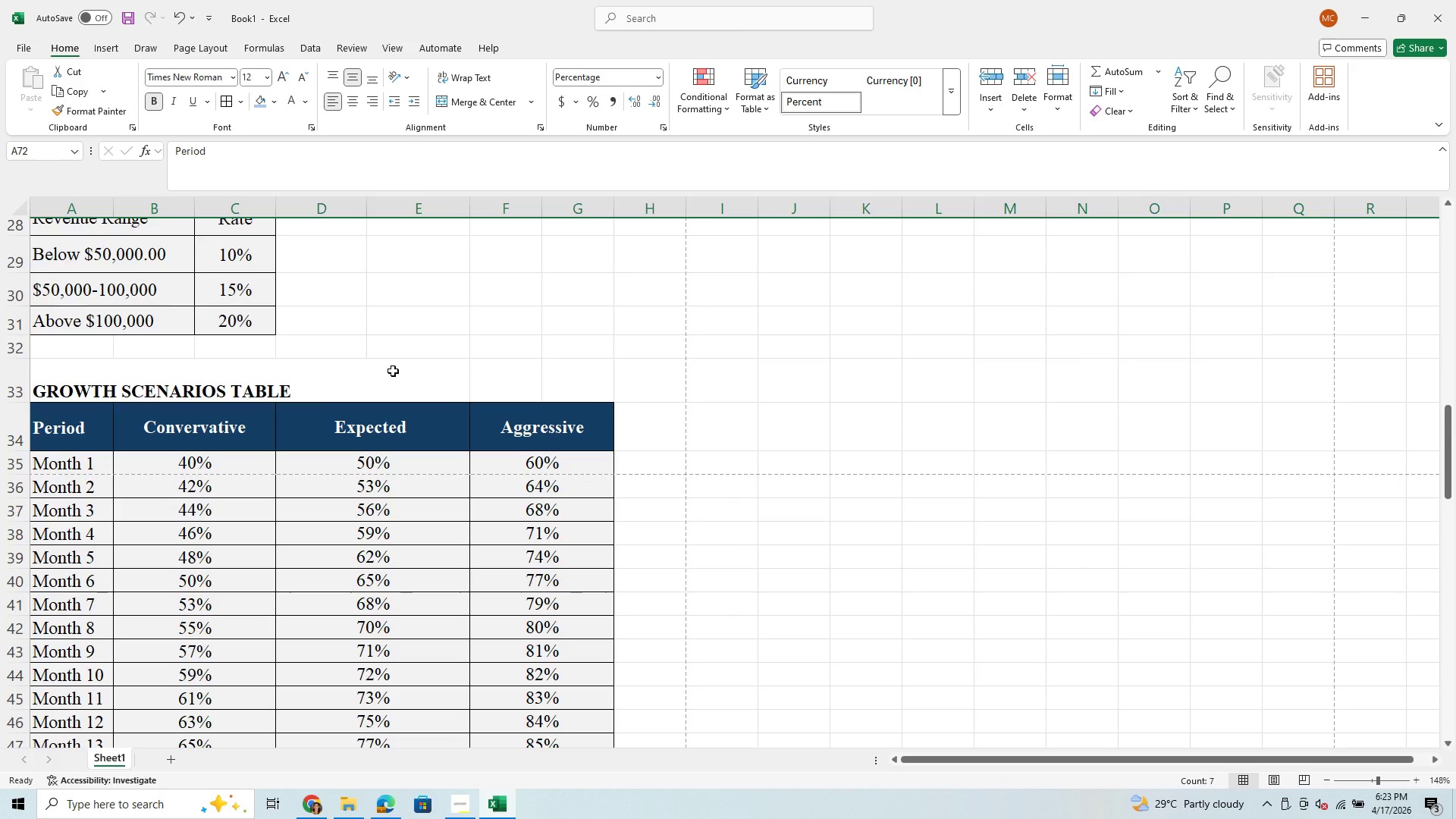 
scroll: coordinate [391, 363], scroll_direction: down, amount: 8.0
 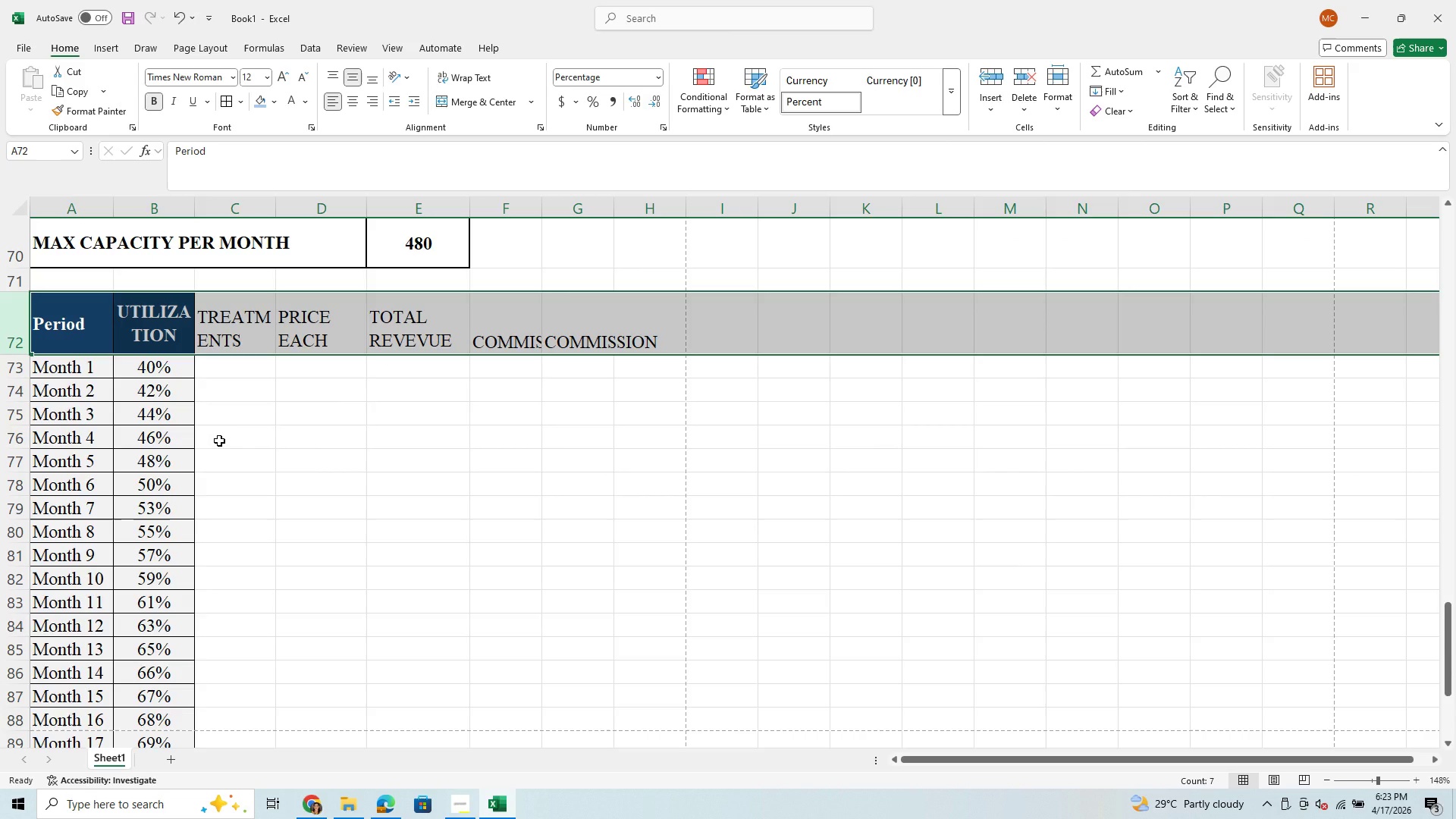 
left_click([22, 323])
 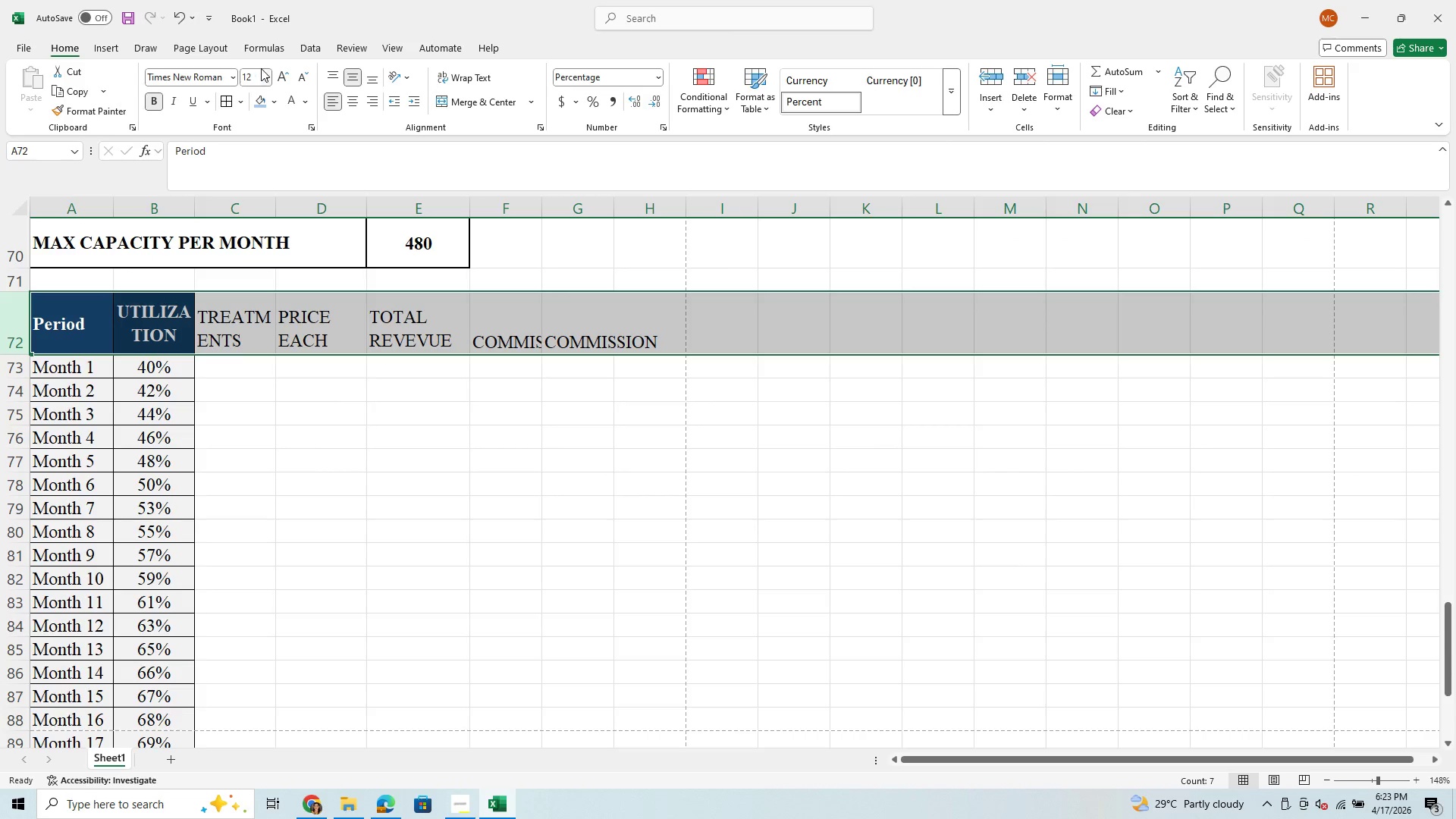 
left_click([268, 74])
 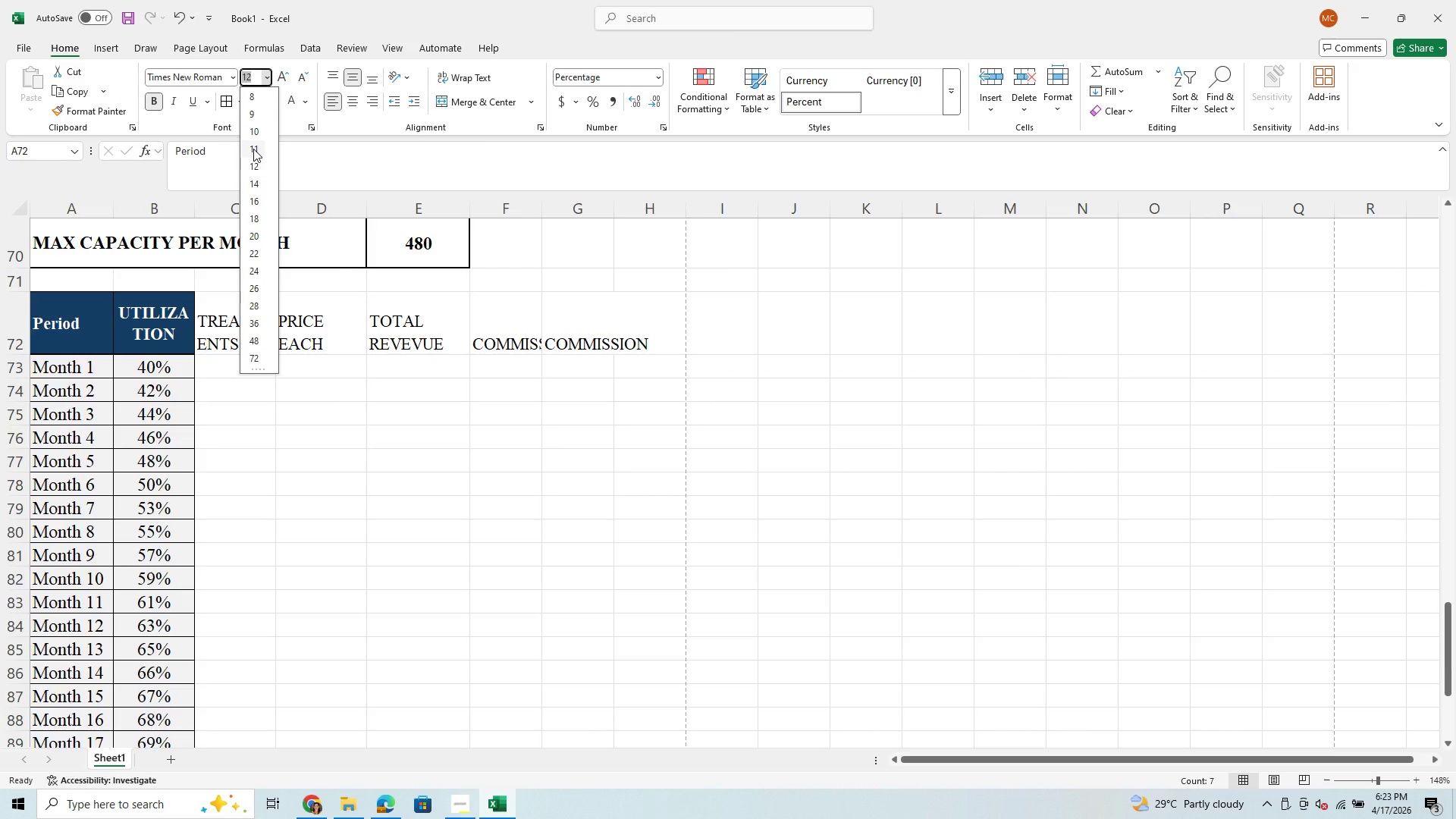 
left_click([253, 149])
 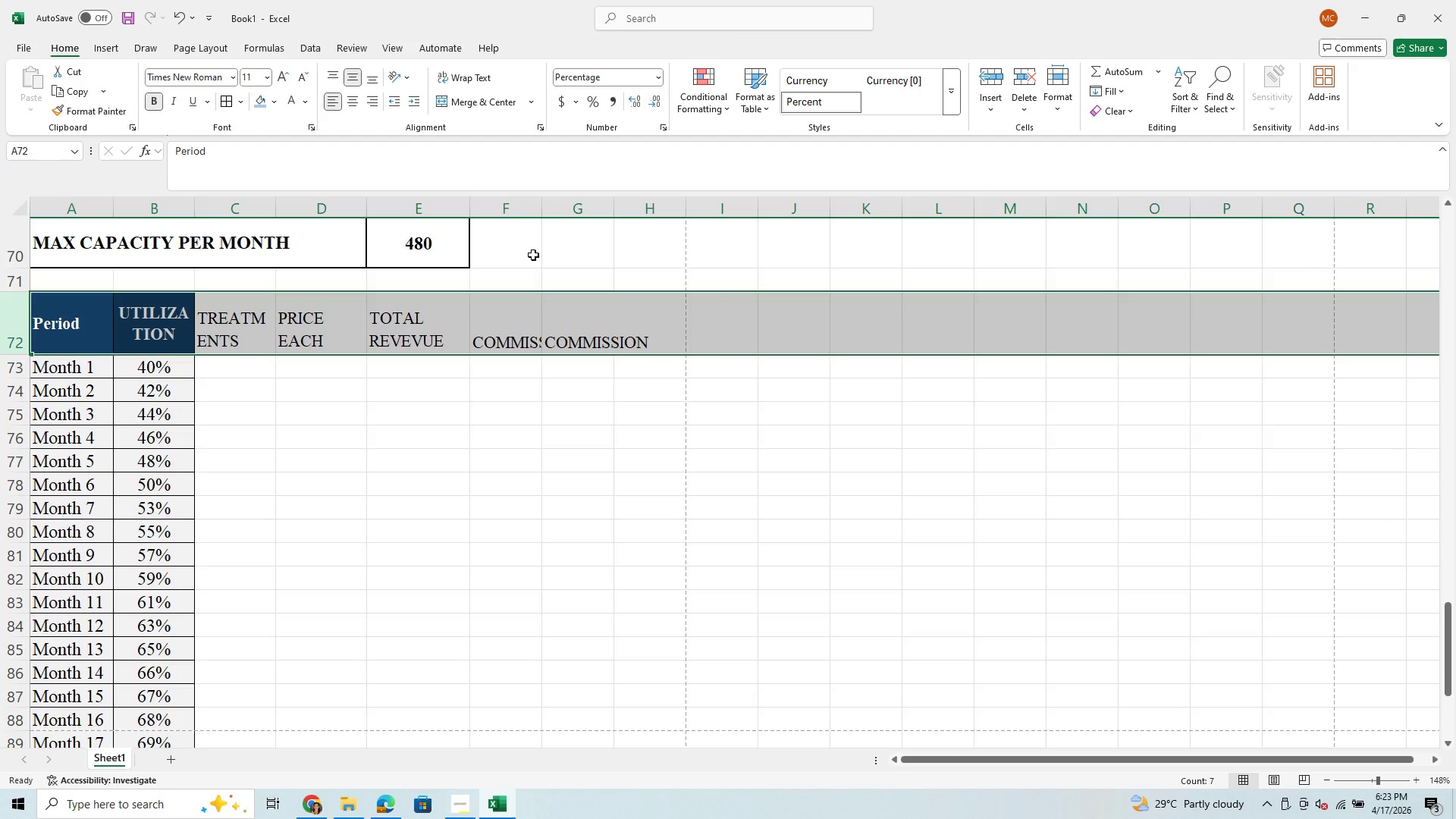 
left_click_drag(start_coordinate=[541, 214], to_coordinate=[553, 207])
 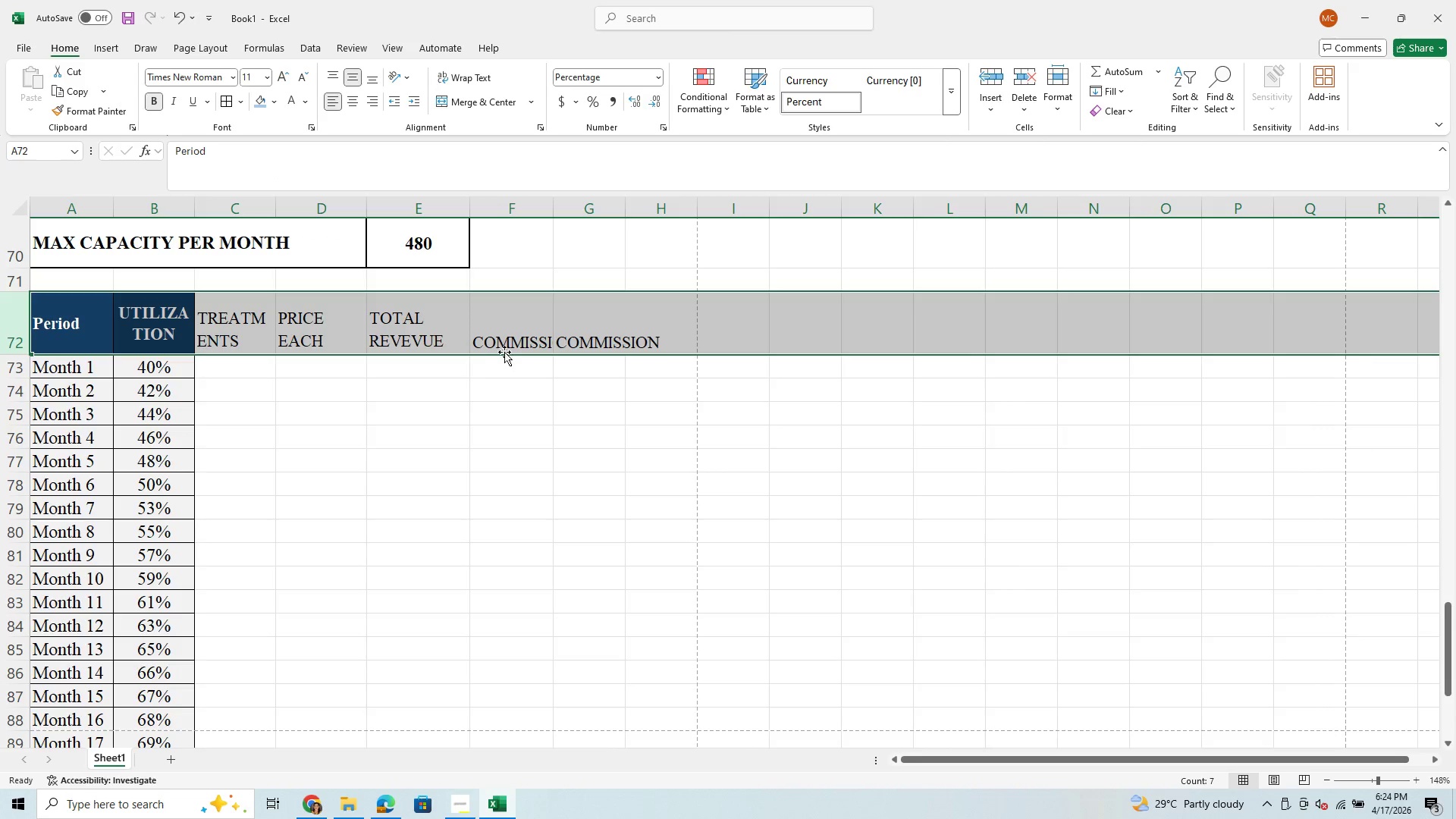 
left_click([513, 339])
 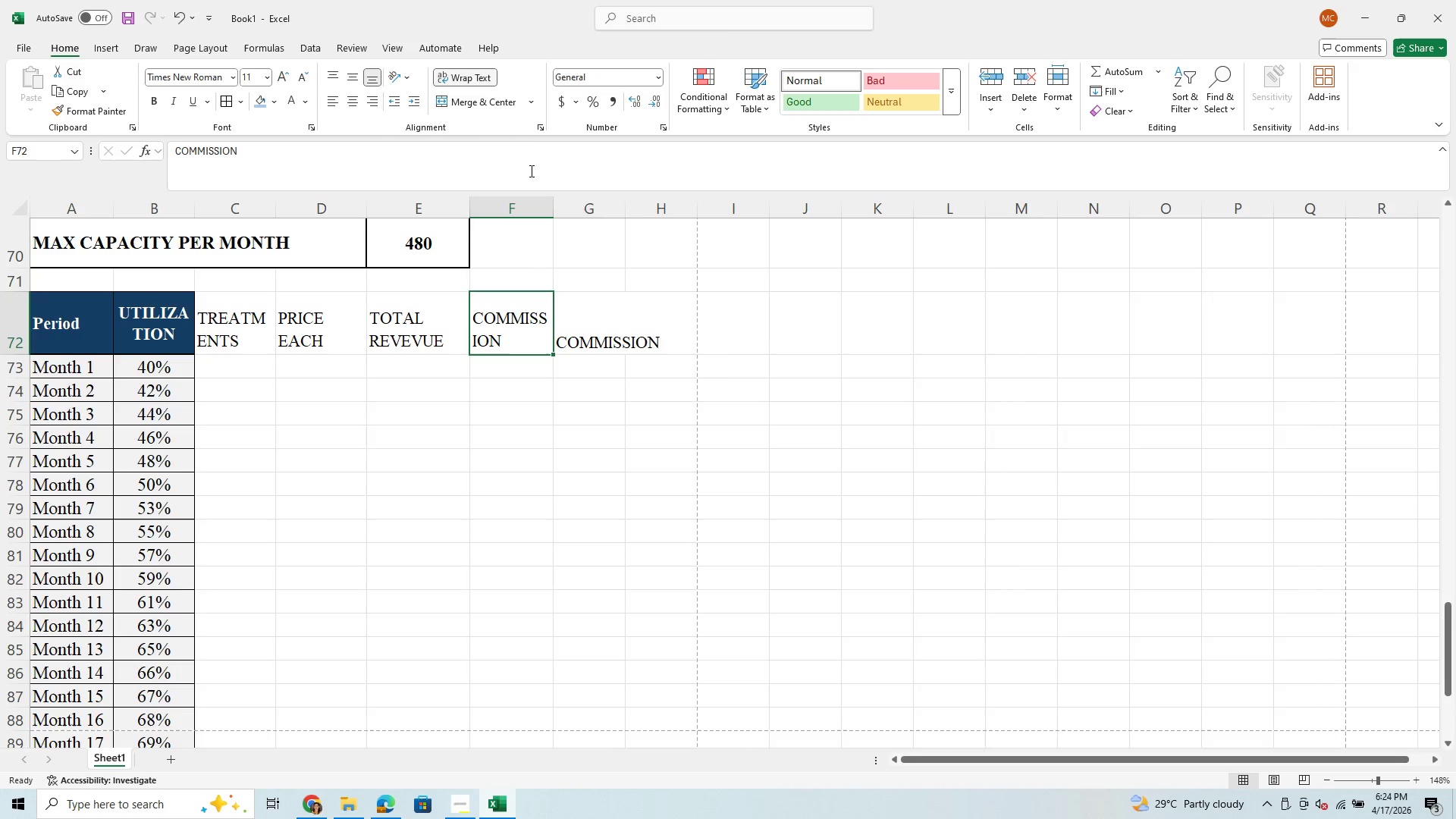 
left_click([629, 337])
 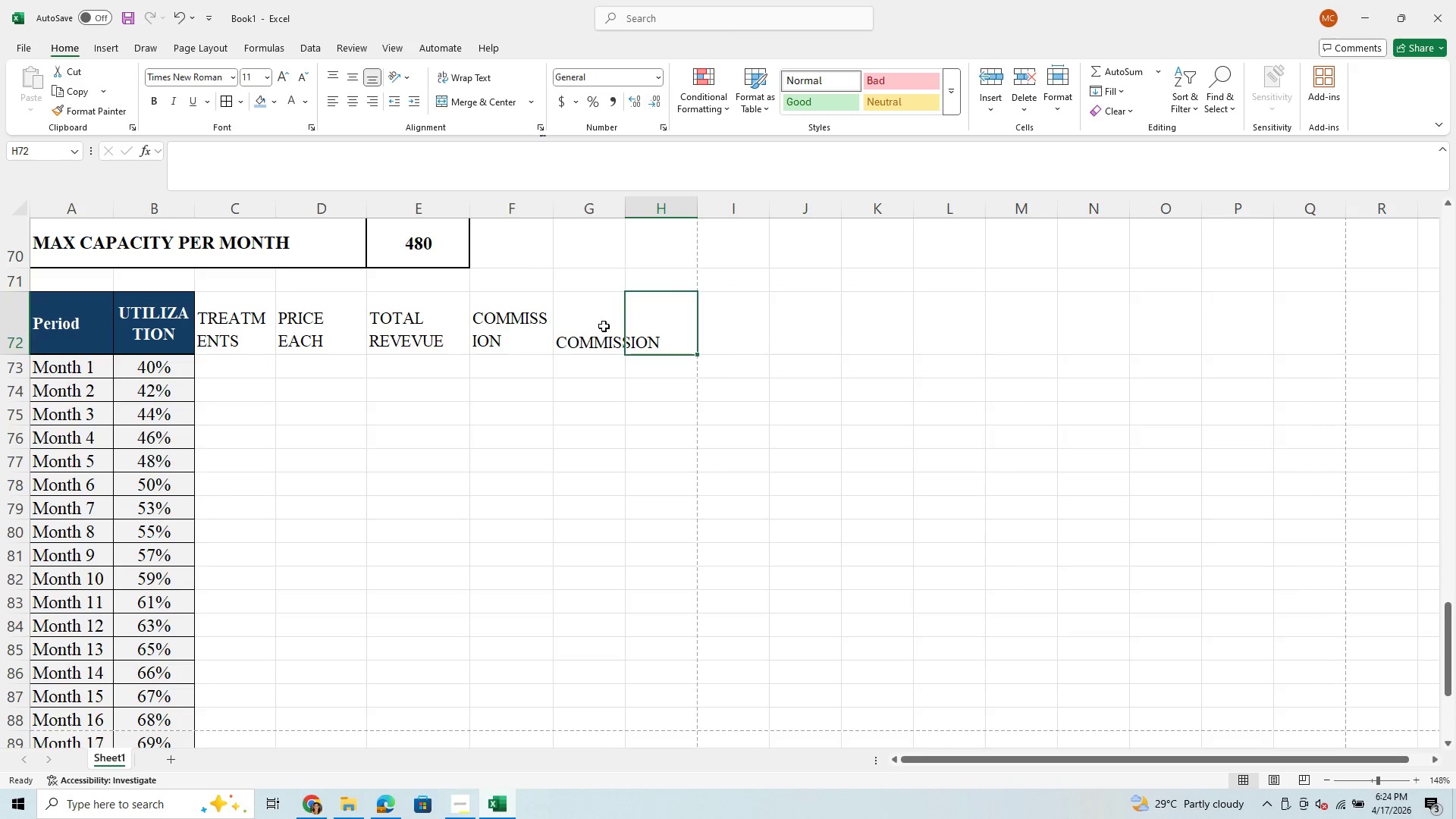 
left_click([612, 338])
 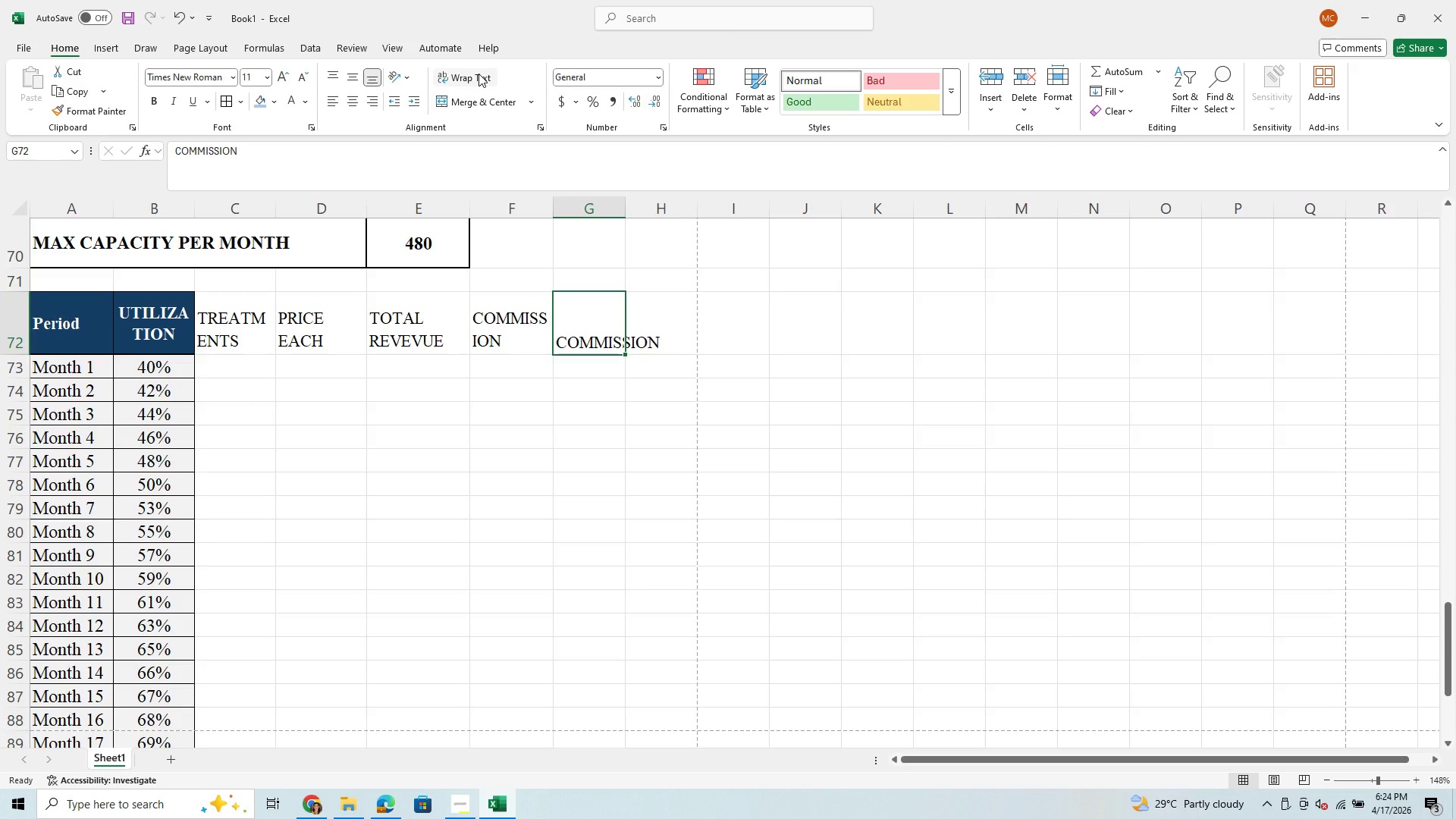 
left_click([479, 74])
 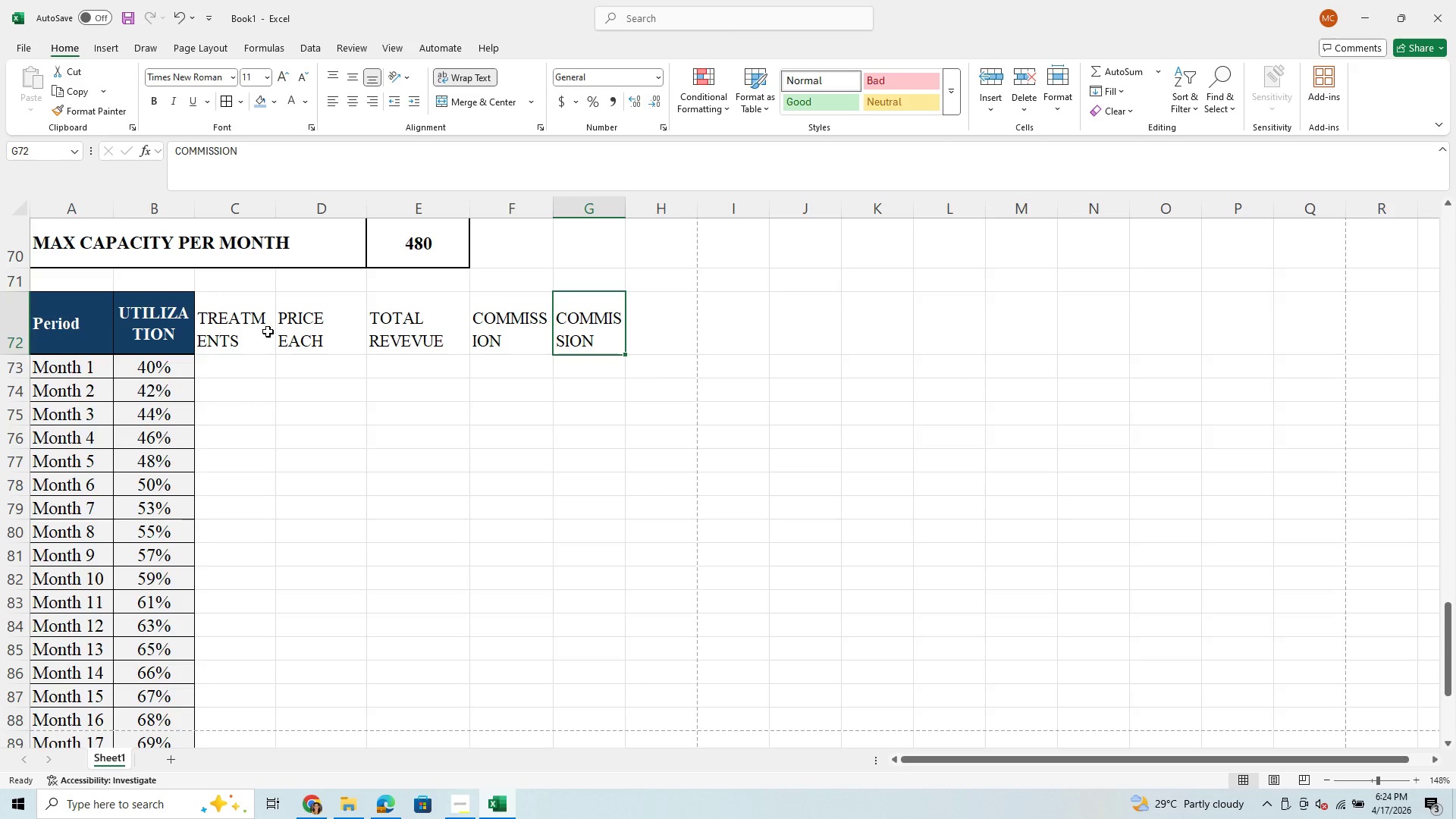 
left_click([260, 336])
 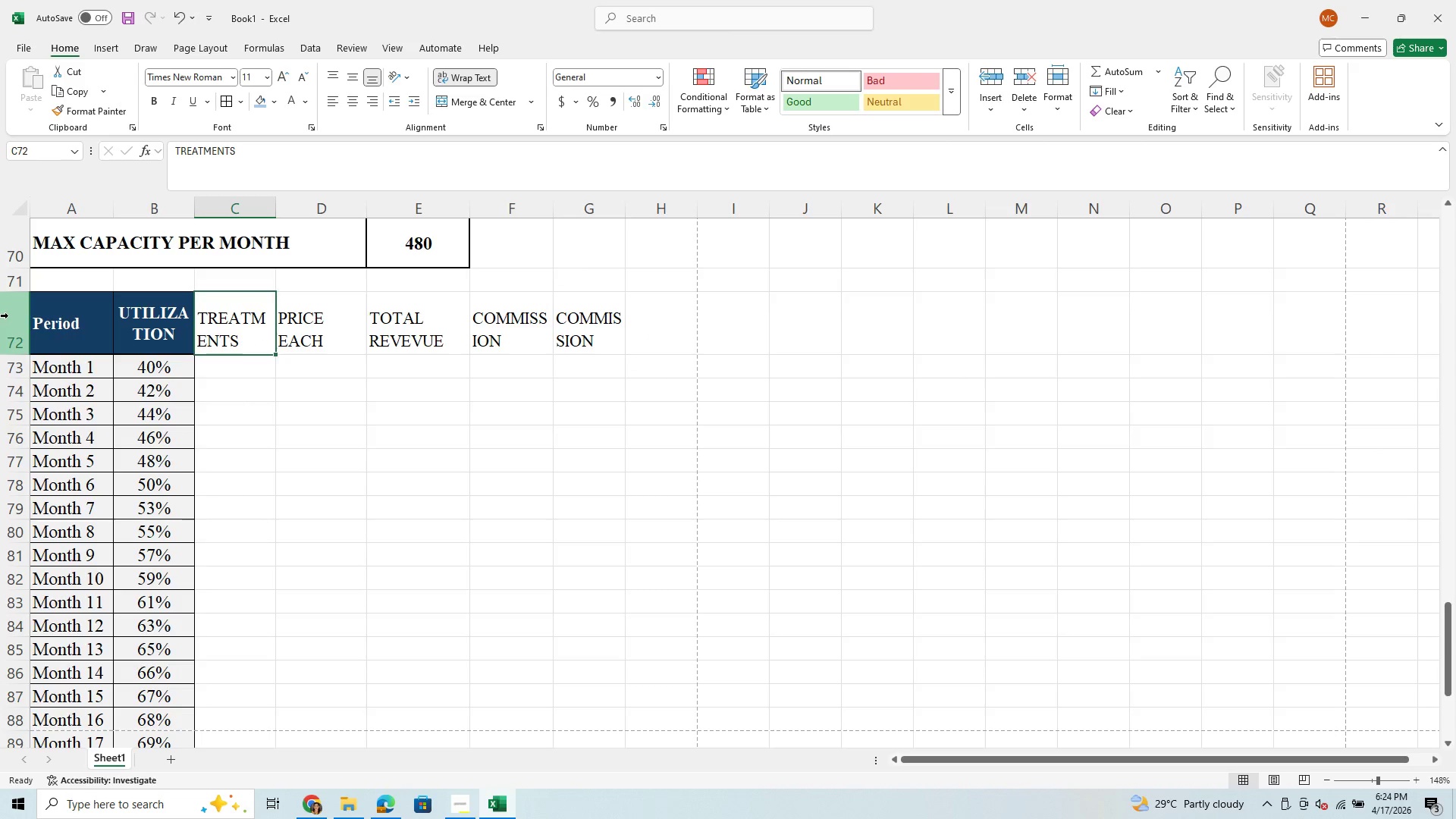 
left_click([11, 317])
 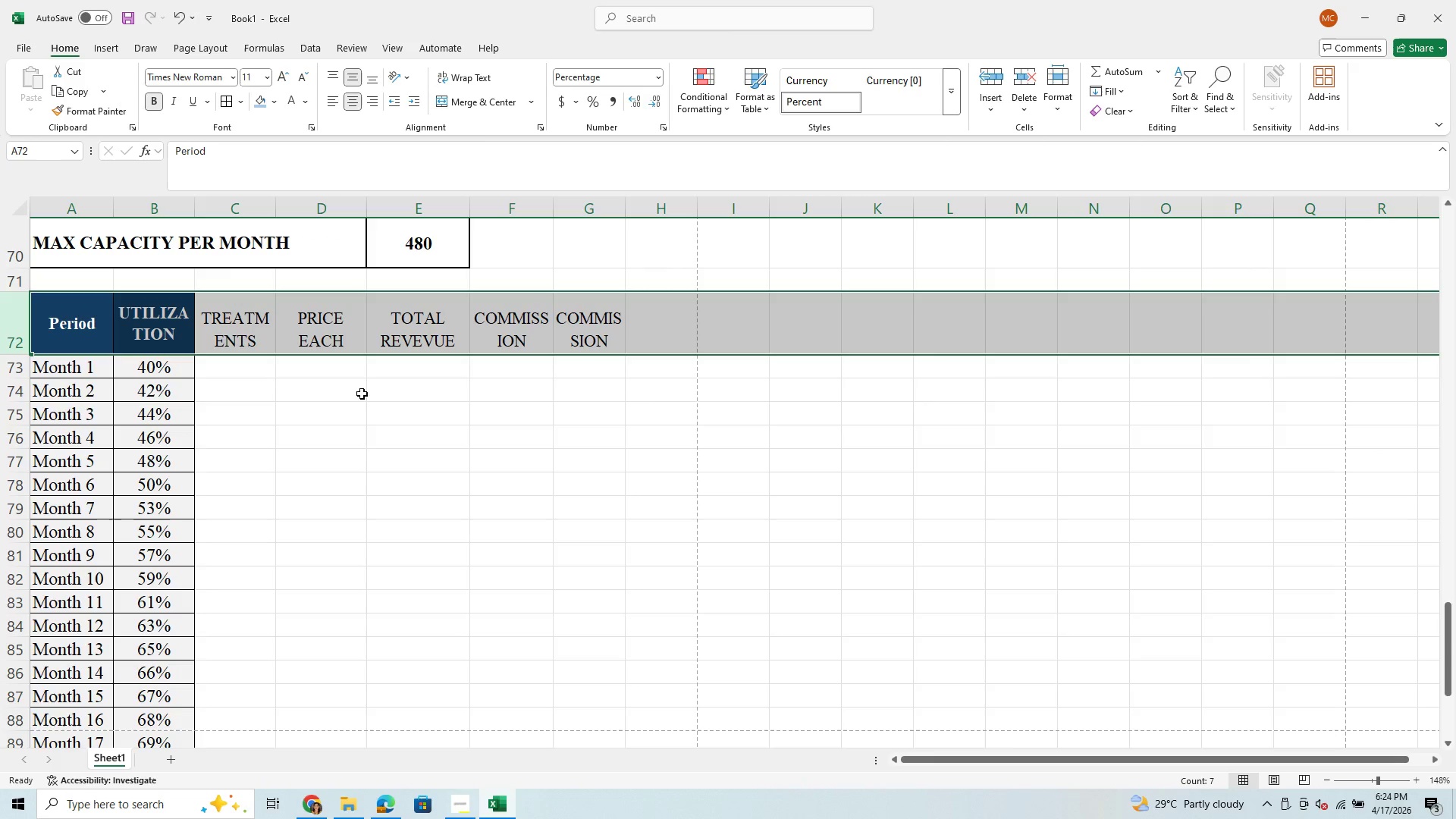 
wait(12.22)
 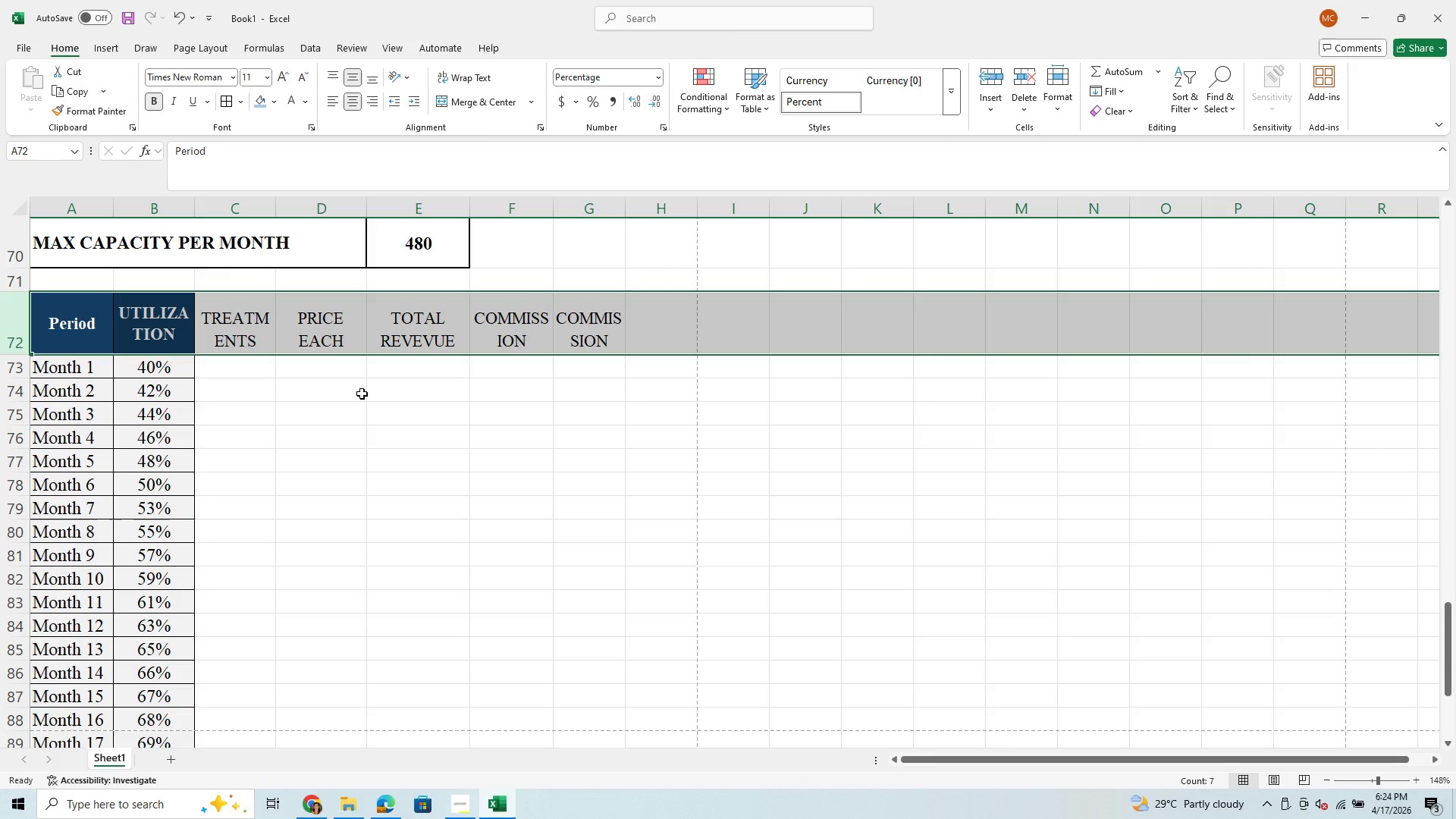 
left_click_drag(start_coordinate=[551, 207], to_coordinate=[561, 205])
 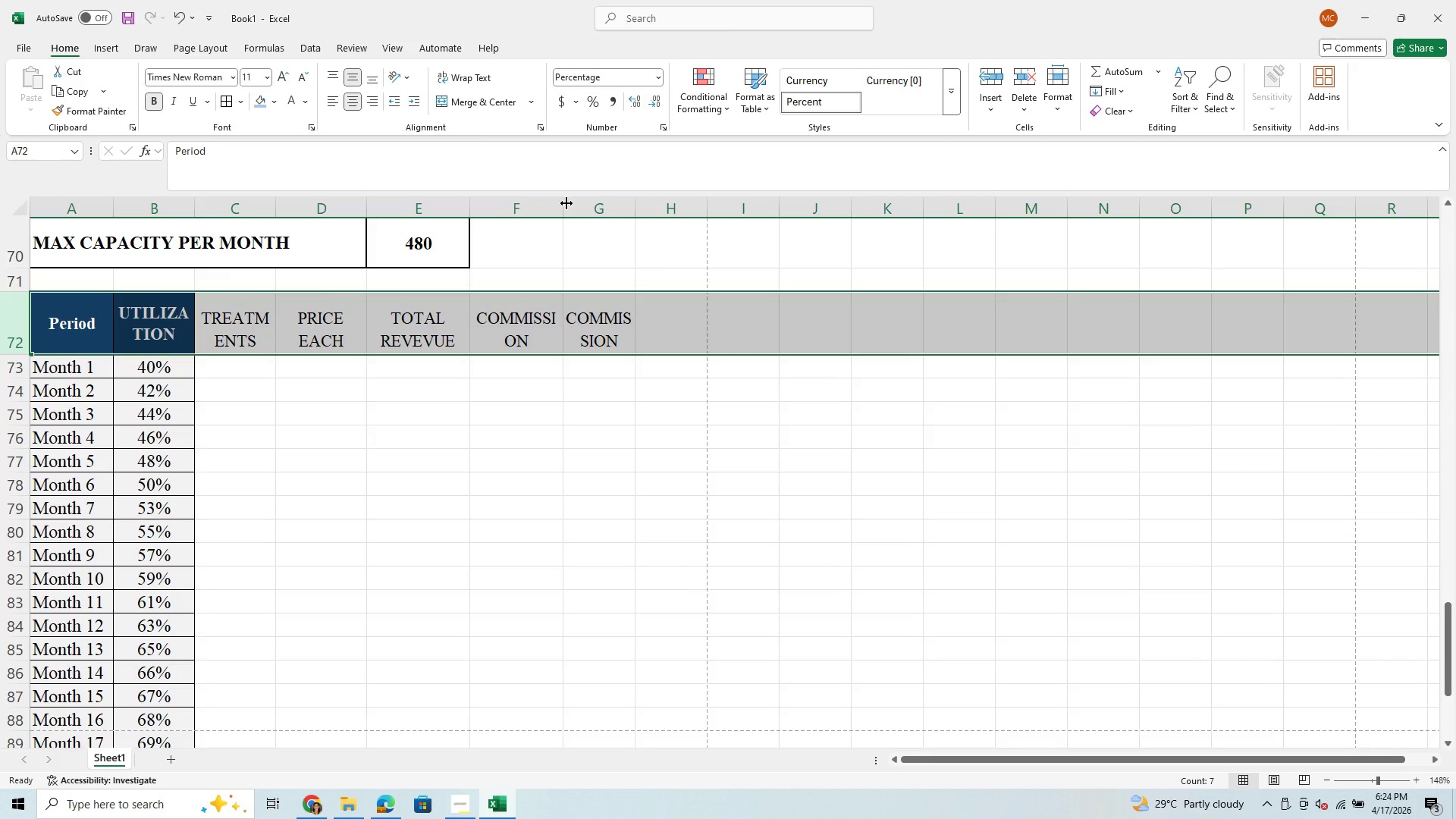 
left_click_drag(start_coordinate=[560, 208], to_coordinate=[569, 208])
 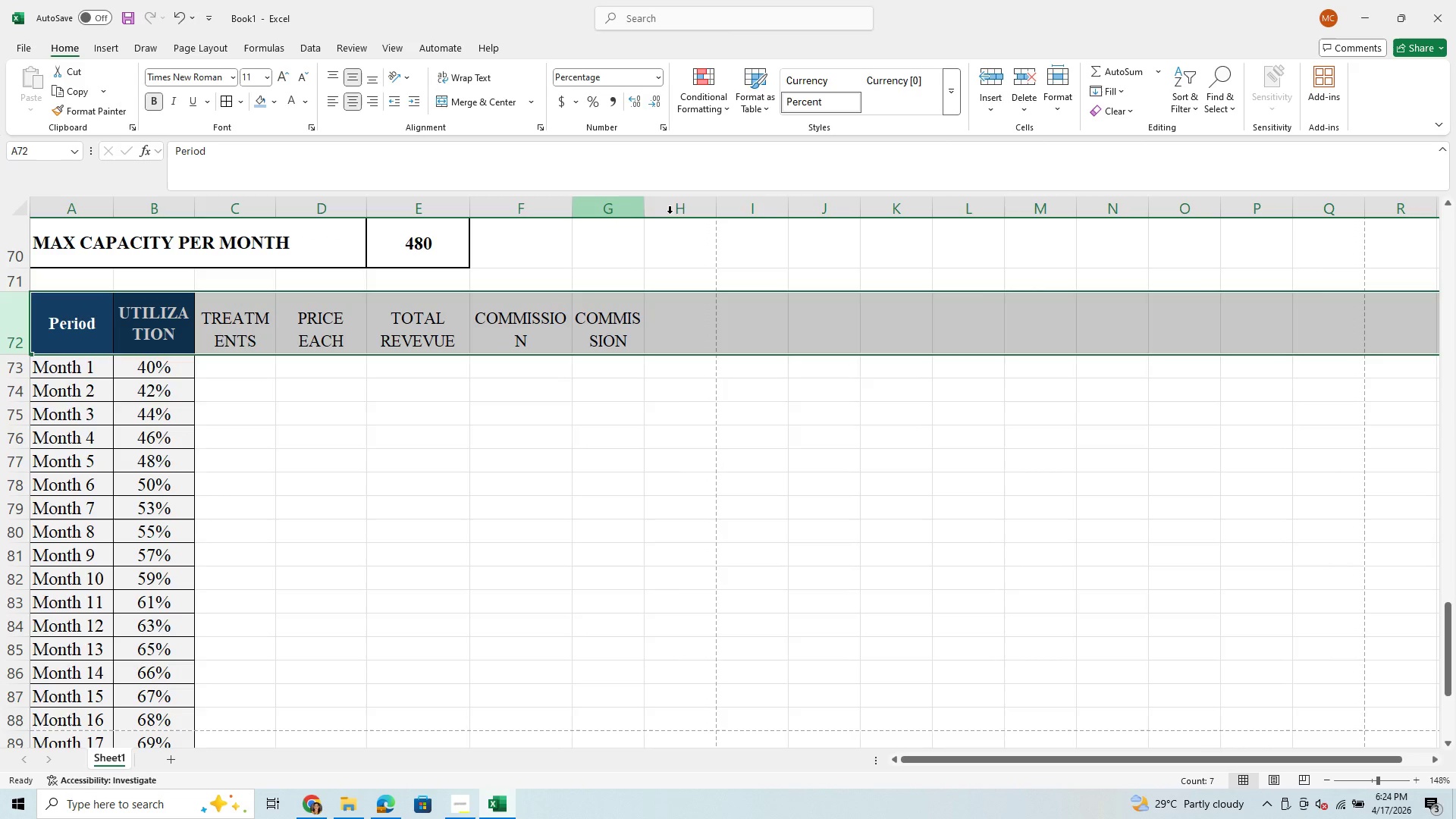 
wait(5.88)
 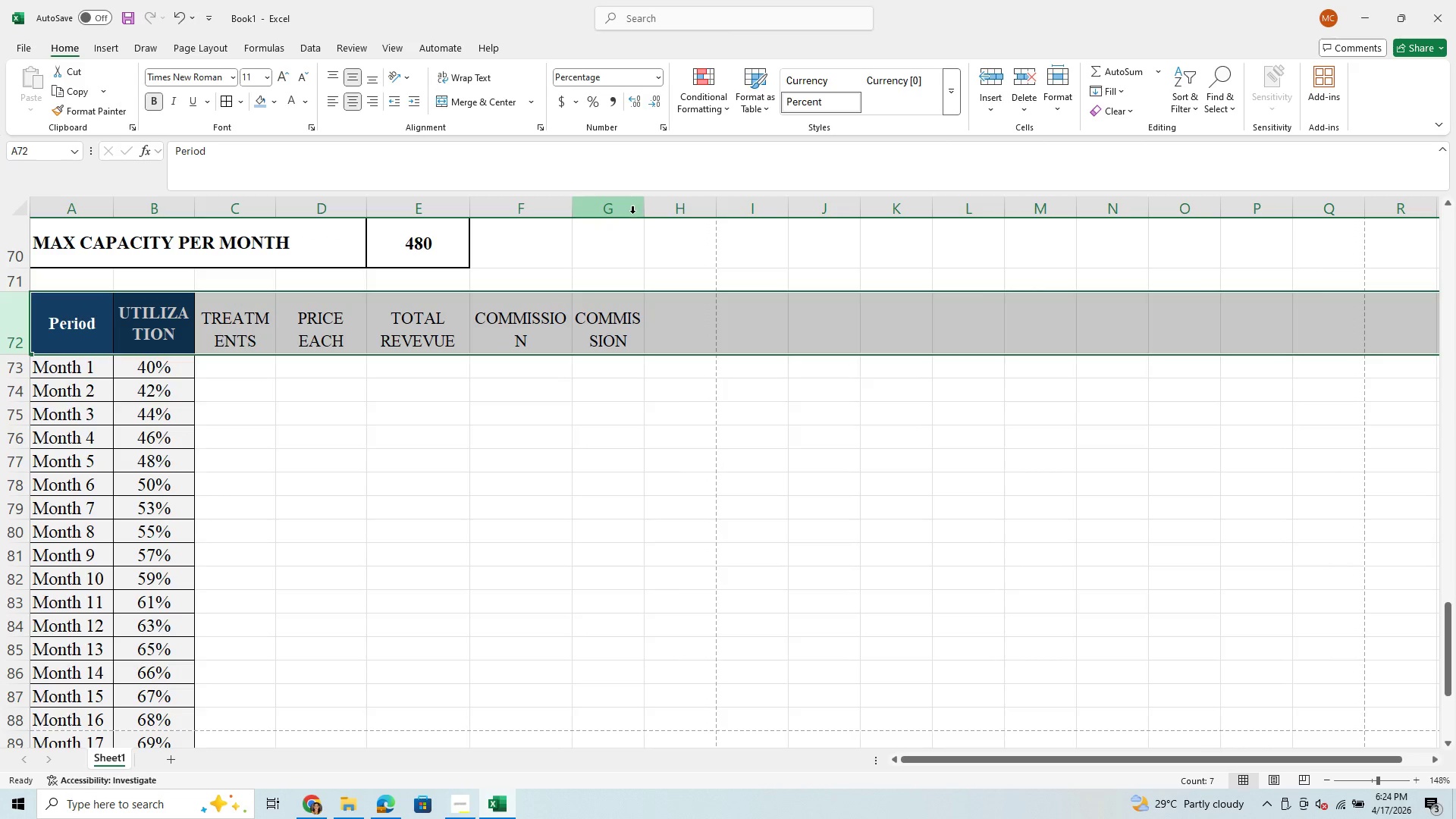 
left_click_drag(start_coordinate=[642, 212], to_coordinate=[647, 228])
 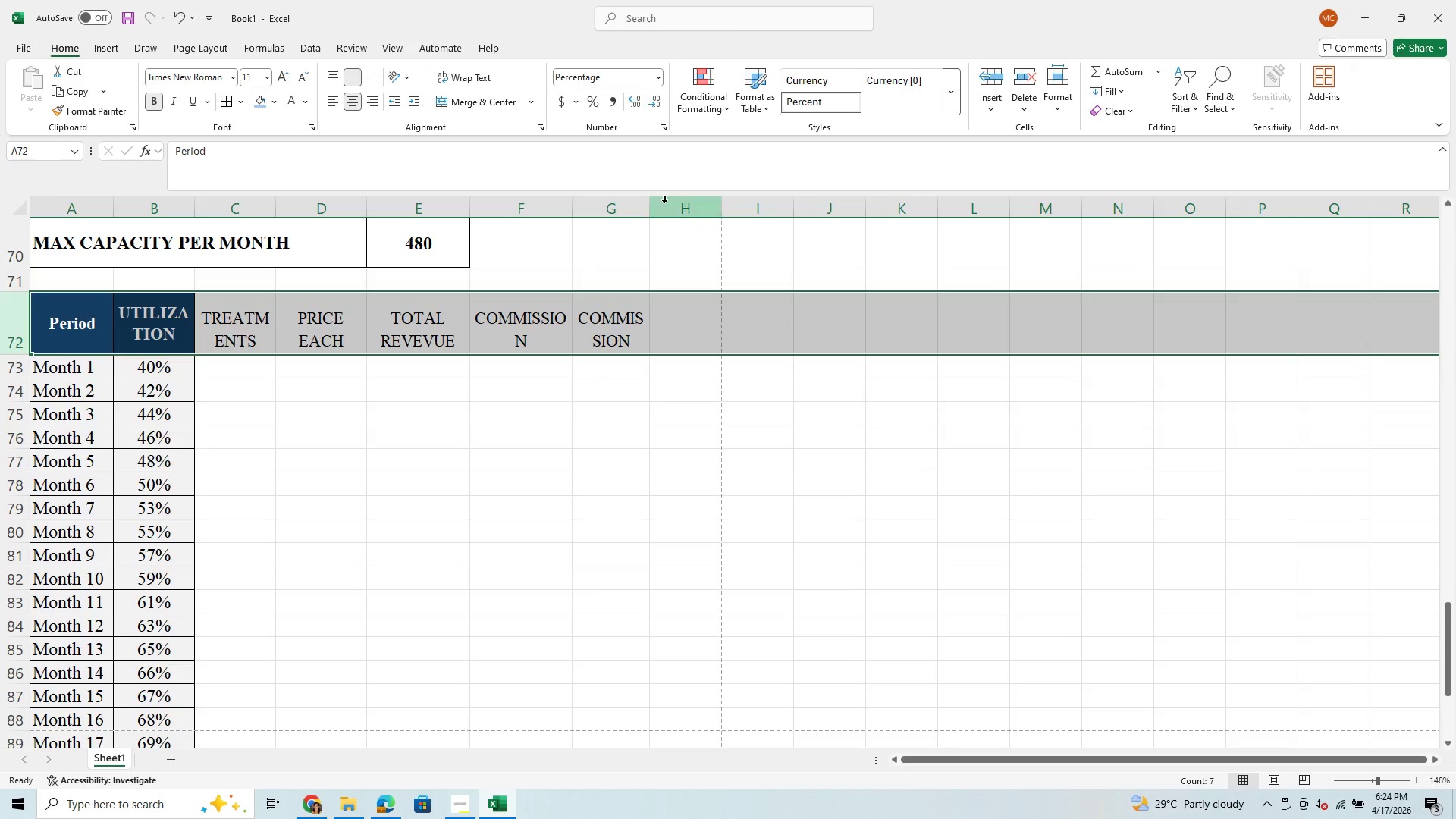 
left_click_drag(start_coordinate=[651, 210], to_coordinate=[723, 225])
 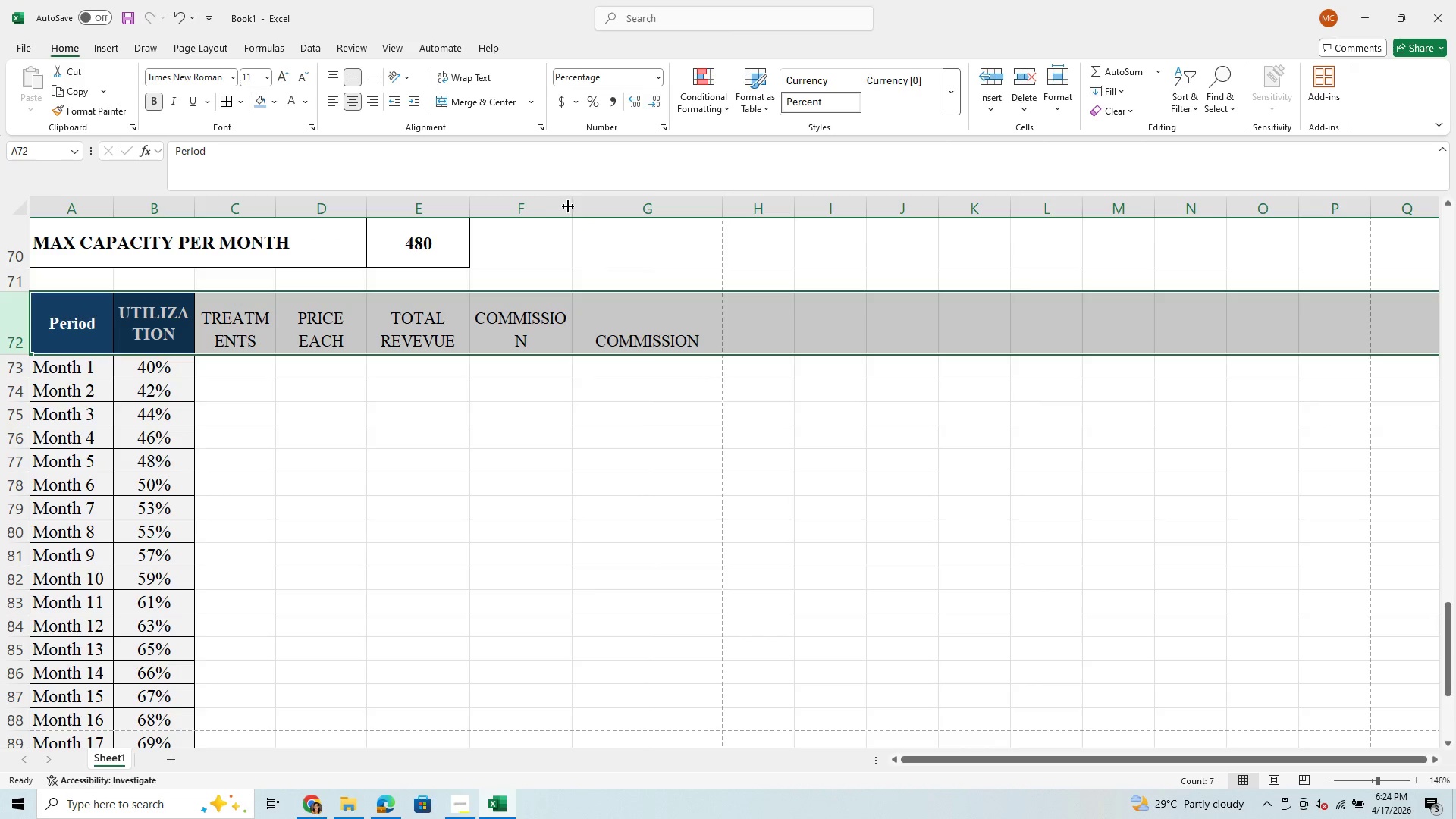 
left_click_drag(start_coordinate=[578, 204], to_coordinate=[586, 202])
 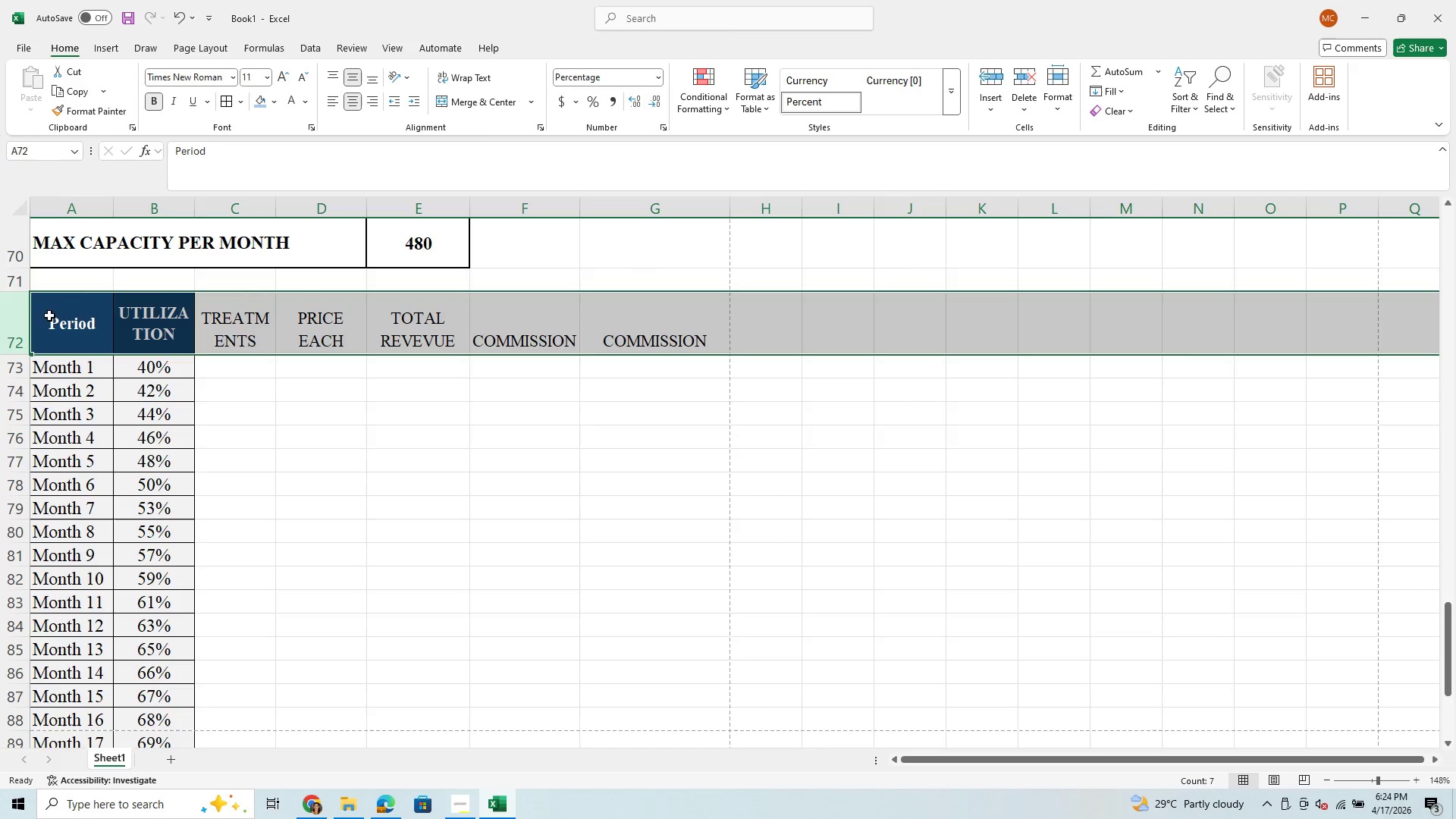 
left_click_drag(start_coordinate=[195, 208], to_coordinate=[216, 204])
 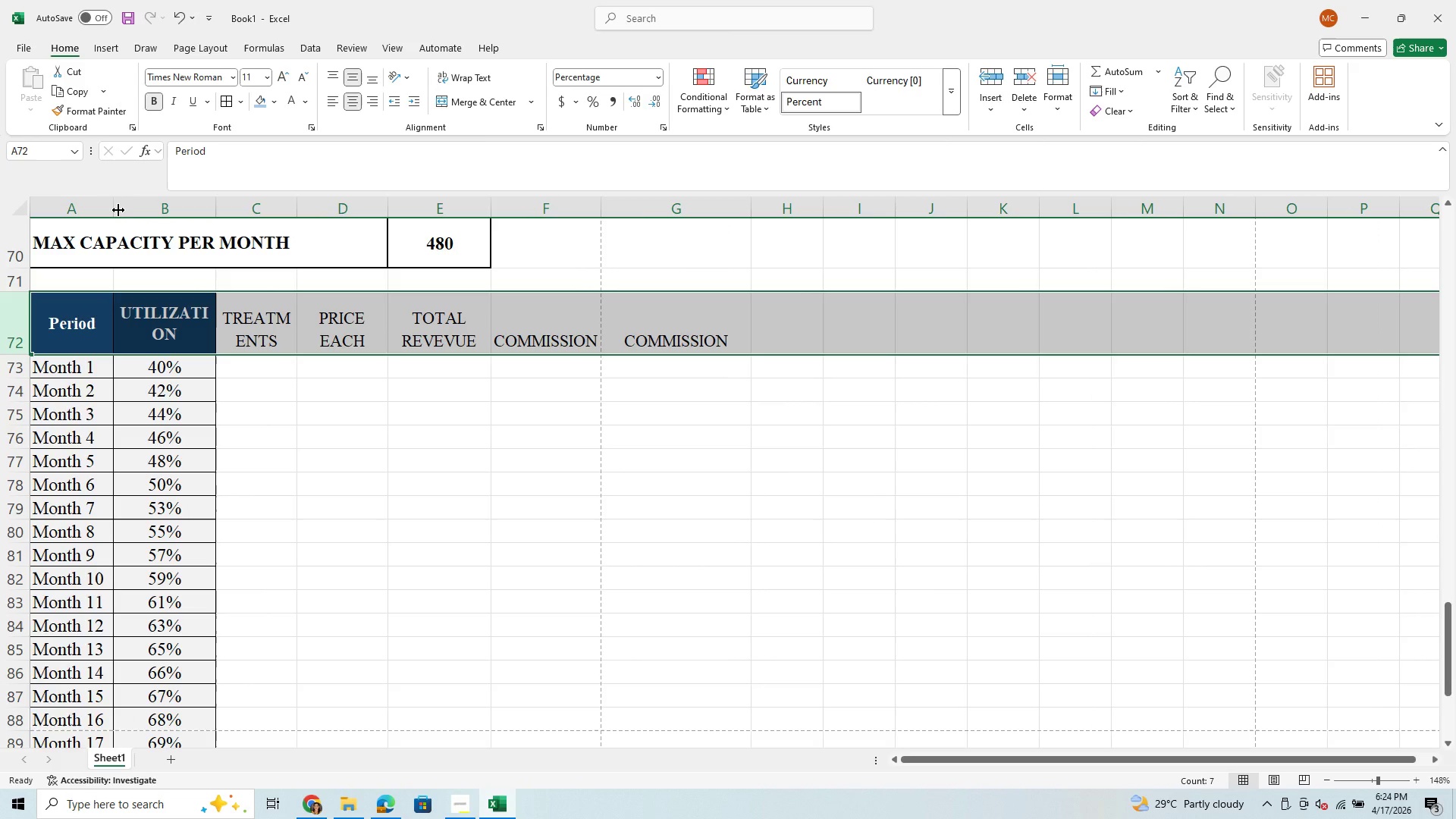 
left_click_drag(start_coordinate=[116, 198], to_coordinate=[112, 215])
 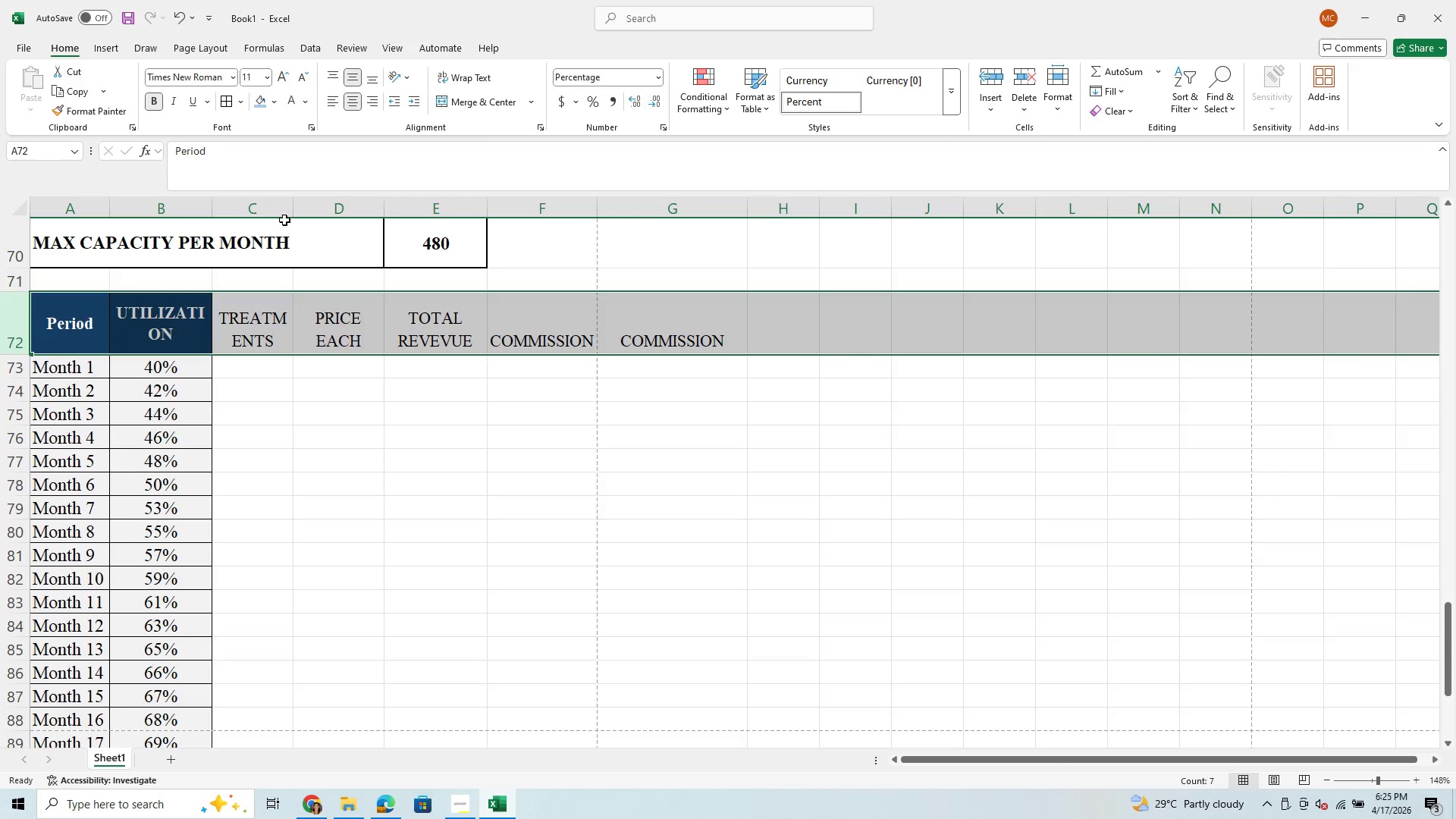 
left_click_drag(start_coordinate=[296, 206], to_coordinate=[313, 204])
 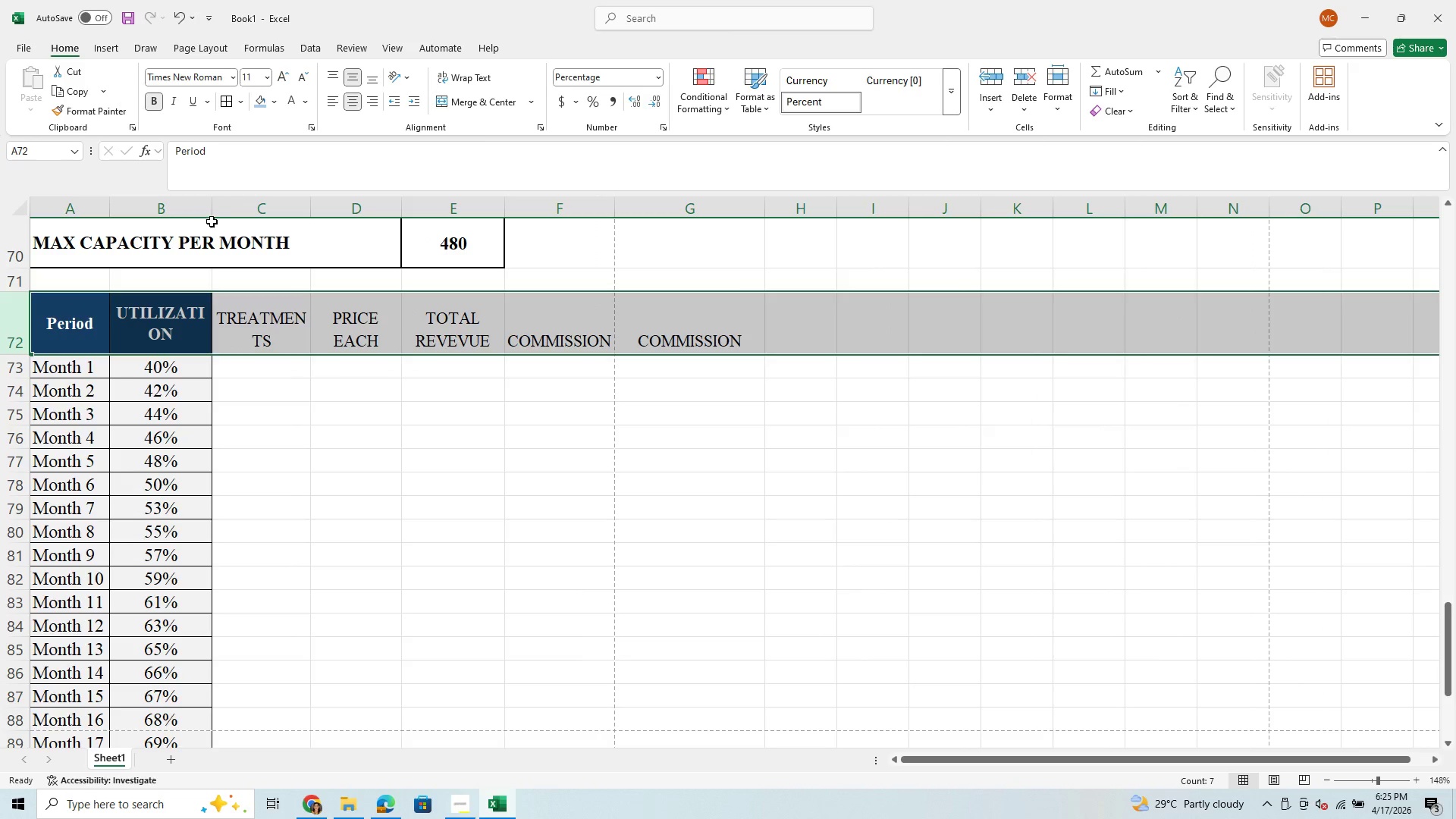 
left_click_drag(start_coordinate=[212, 210], to_coordinate=[234, 209])
 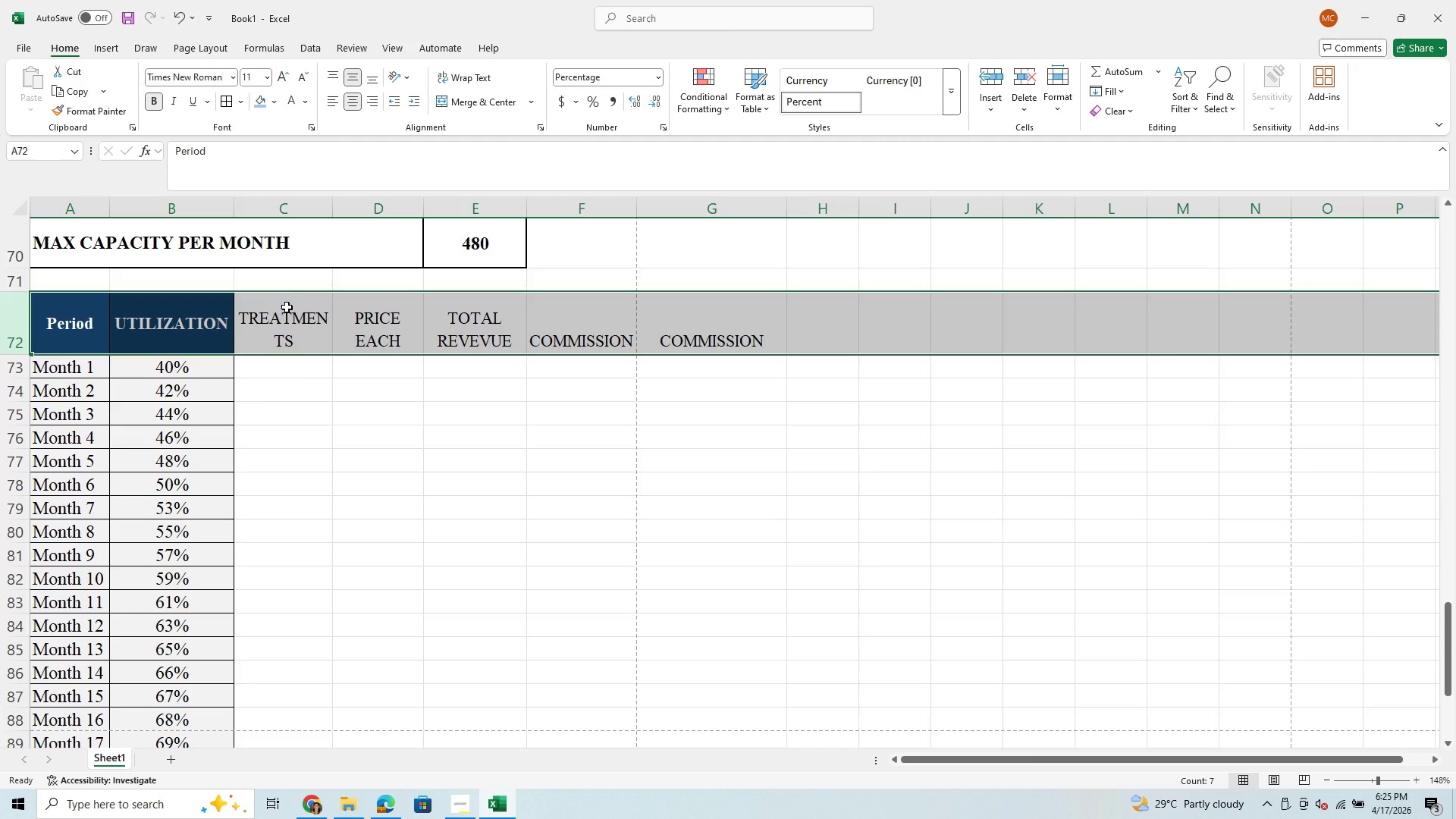 
wait(6.58)
 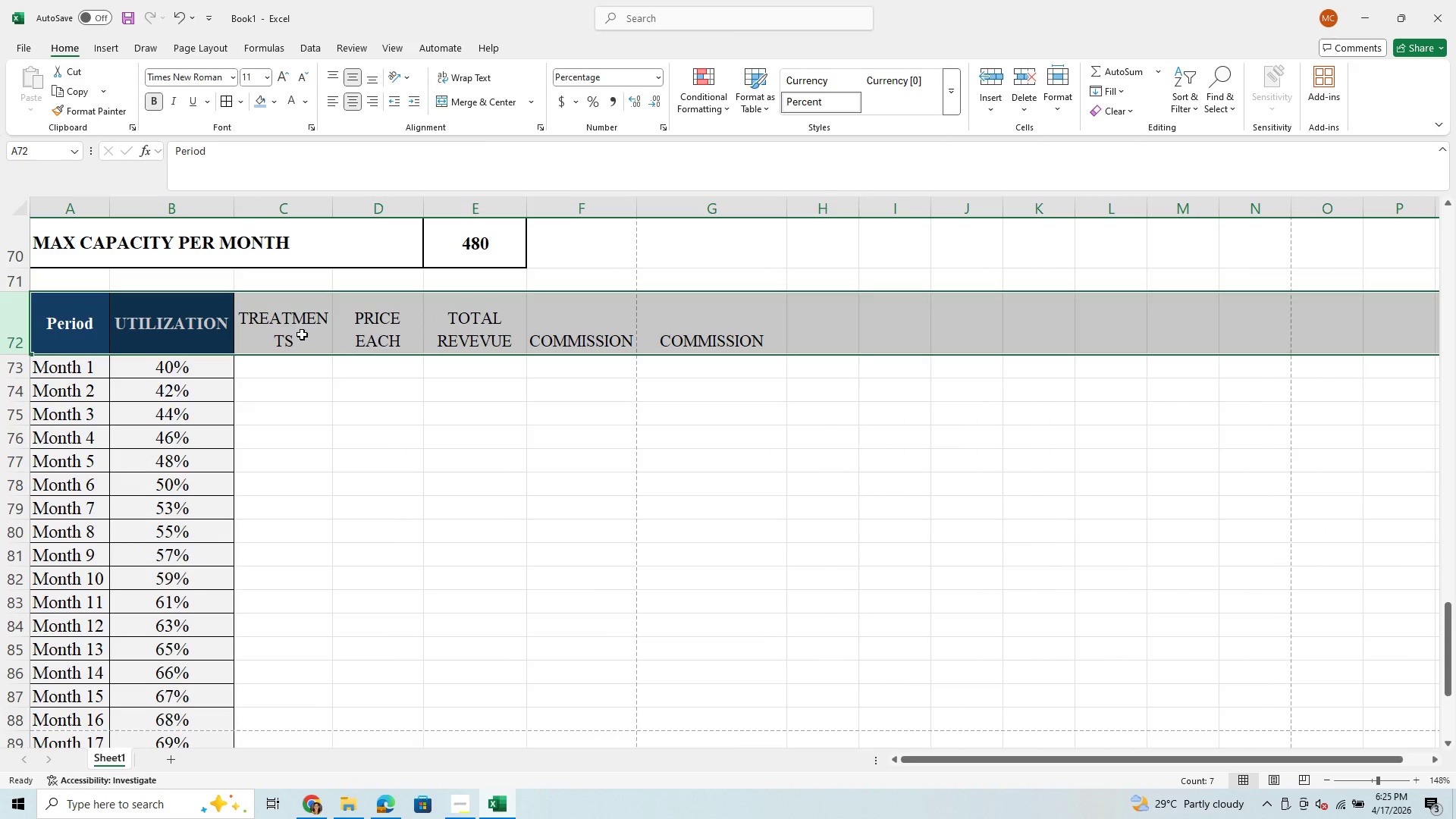 
left_click_drag(start_coordinate=[235, 206], to_coordinate=[185, 245])
 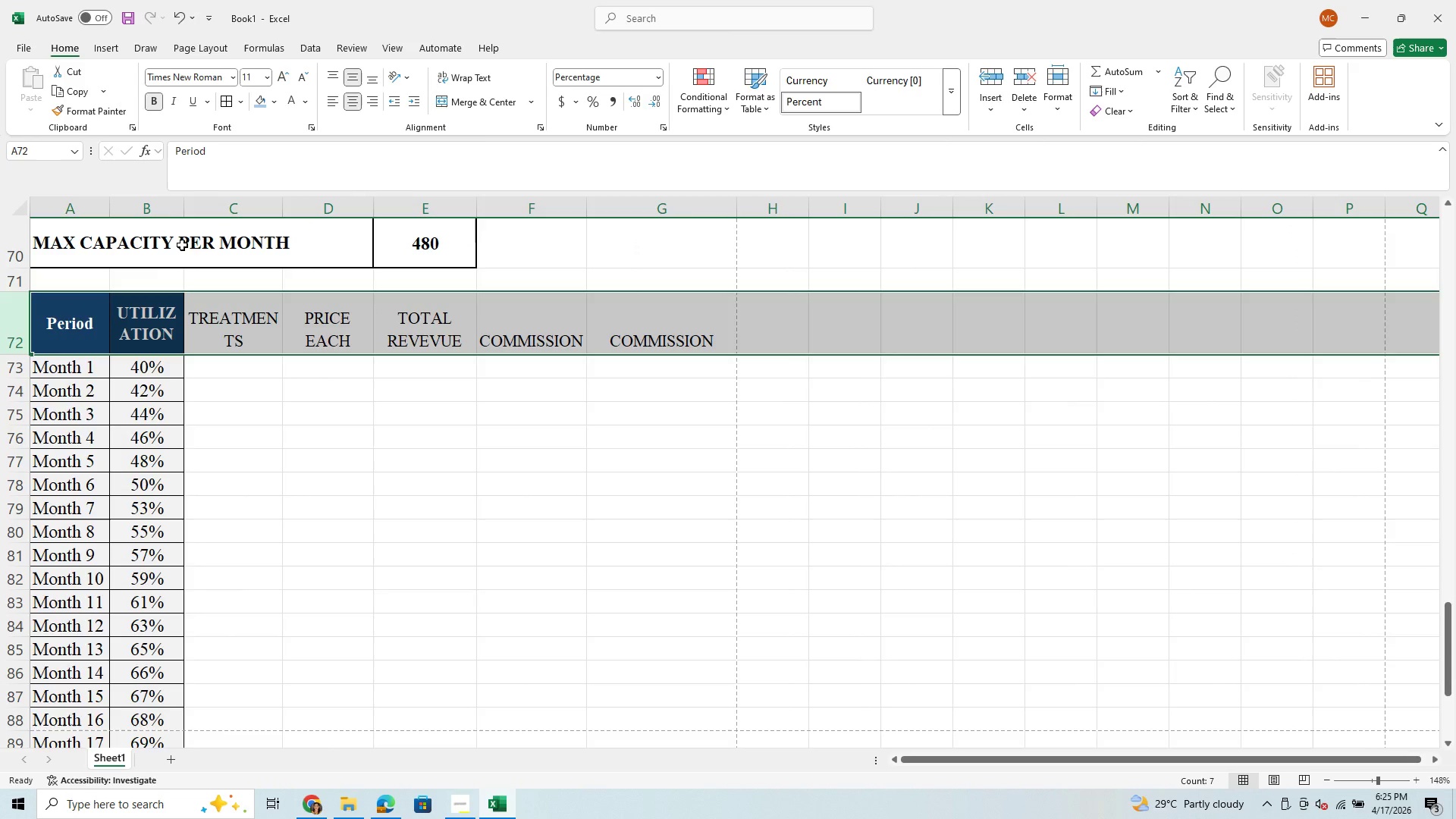 
left_click_drag(start_coordinate=[185, 210], to_coordinate=[190, 208])
 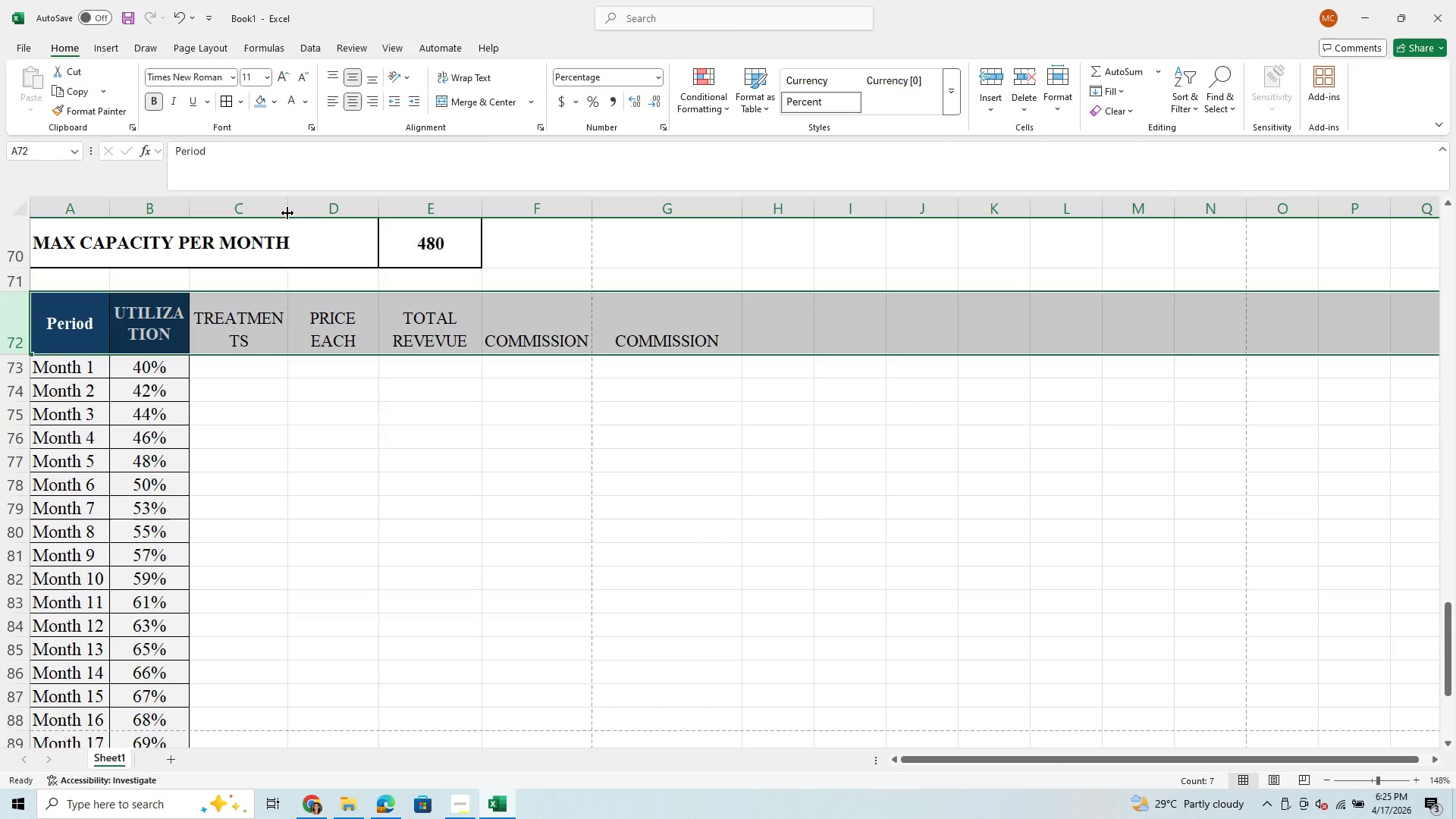 
left_click_drag(start_coordinate=[284, 211], to_coordinate=[247, 237])
 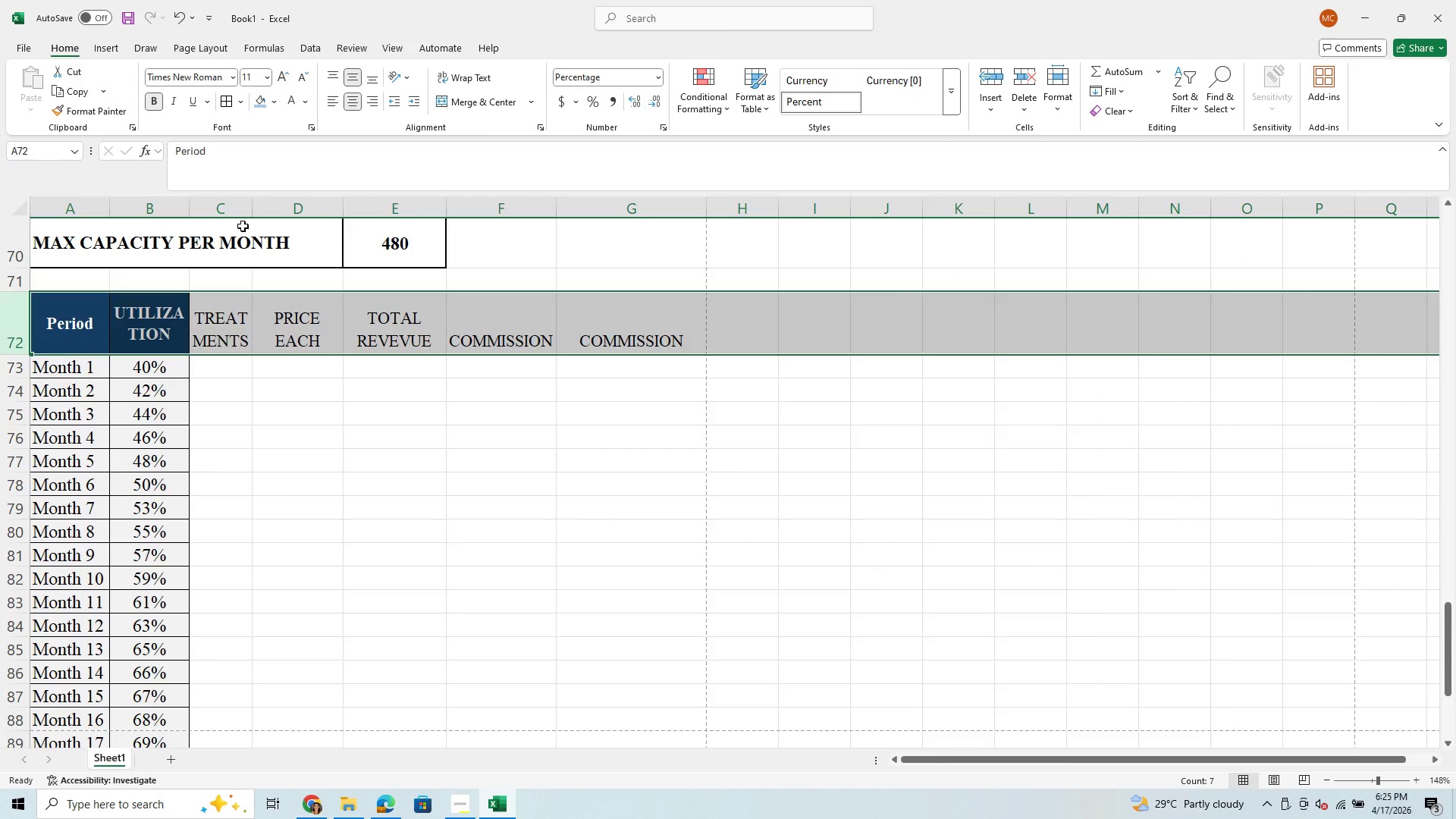 
left_click_drag(start_coordinate=[254, 212], to_coordinate=[259, 210])
 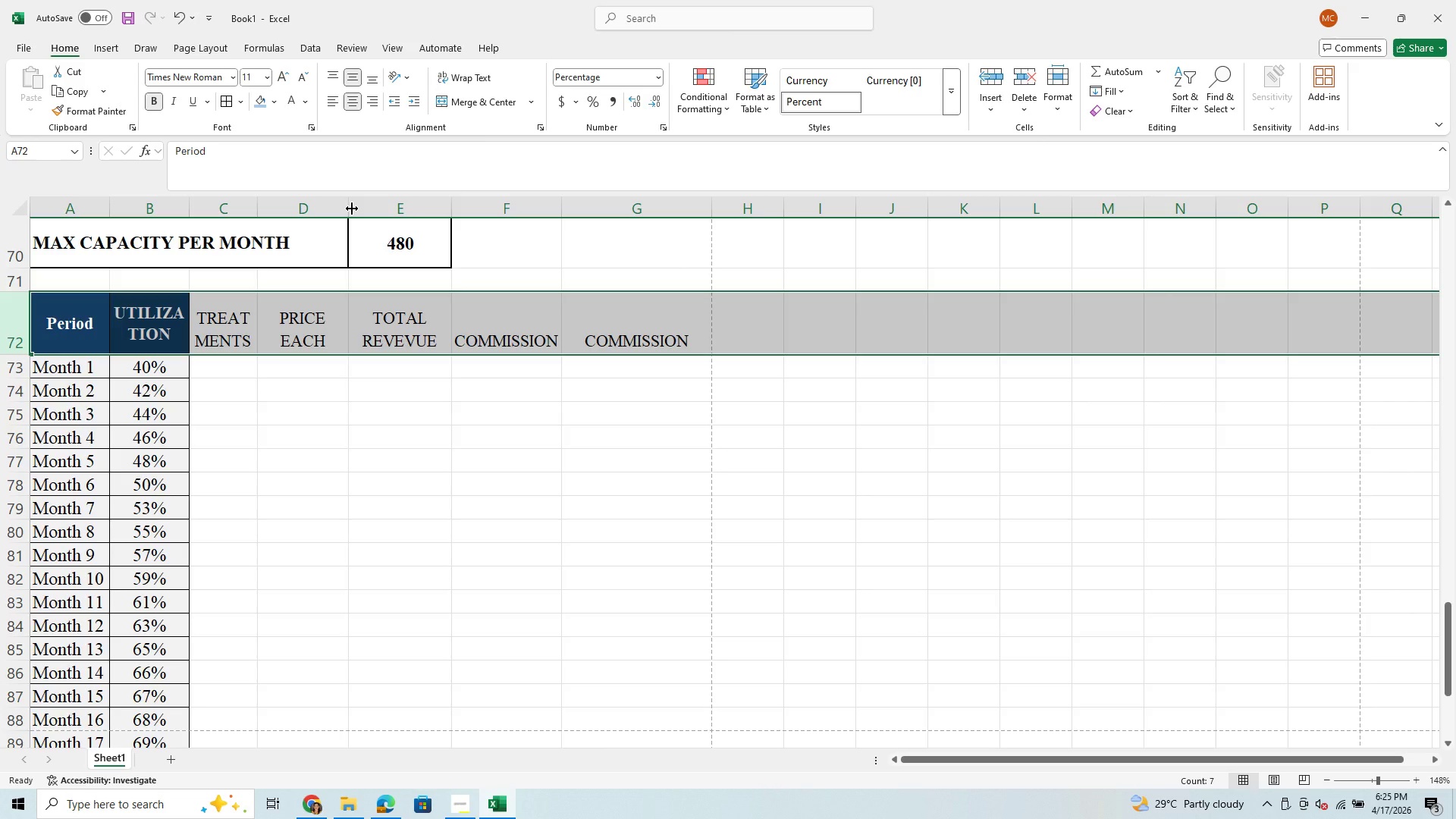 
wait(13.03)
 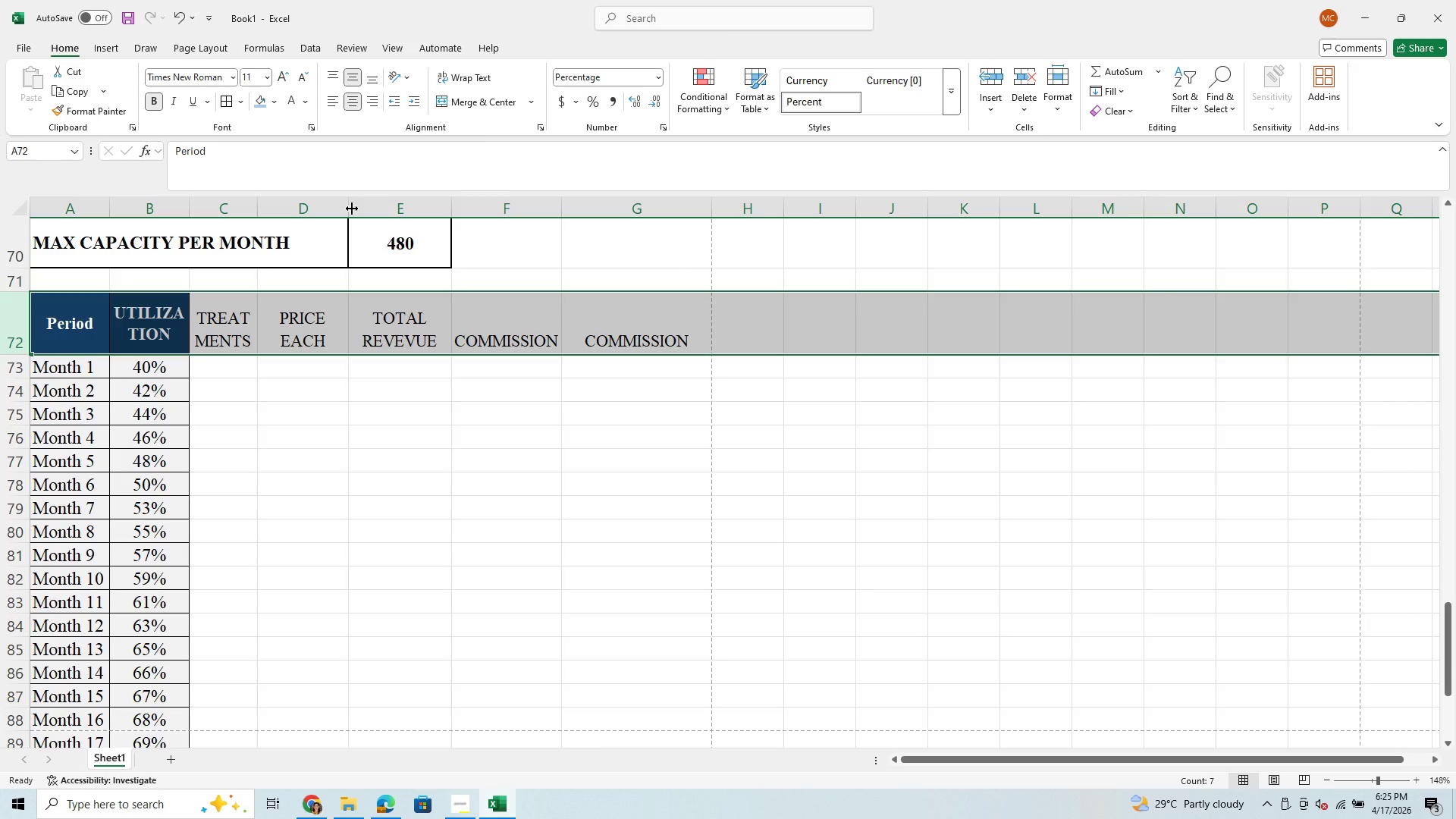 
left_click([17, 334])
 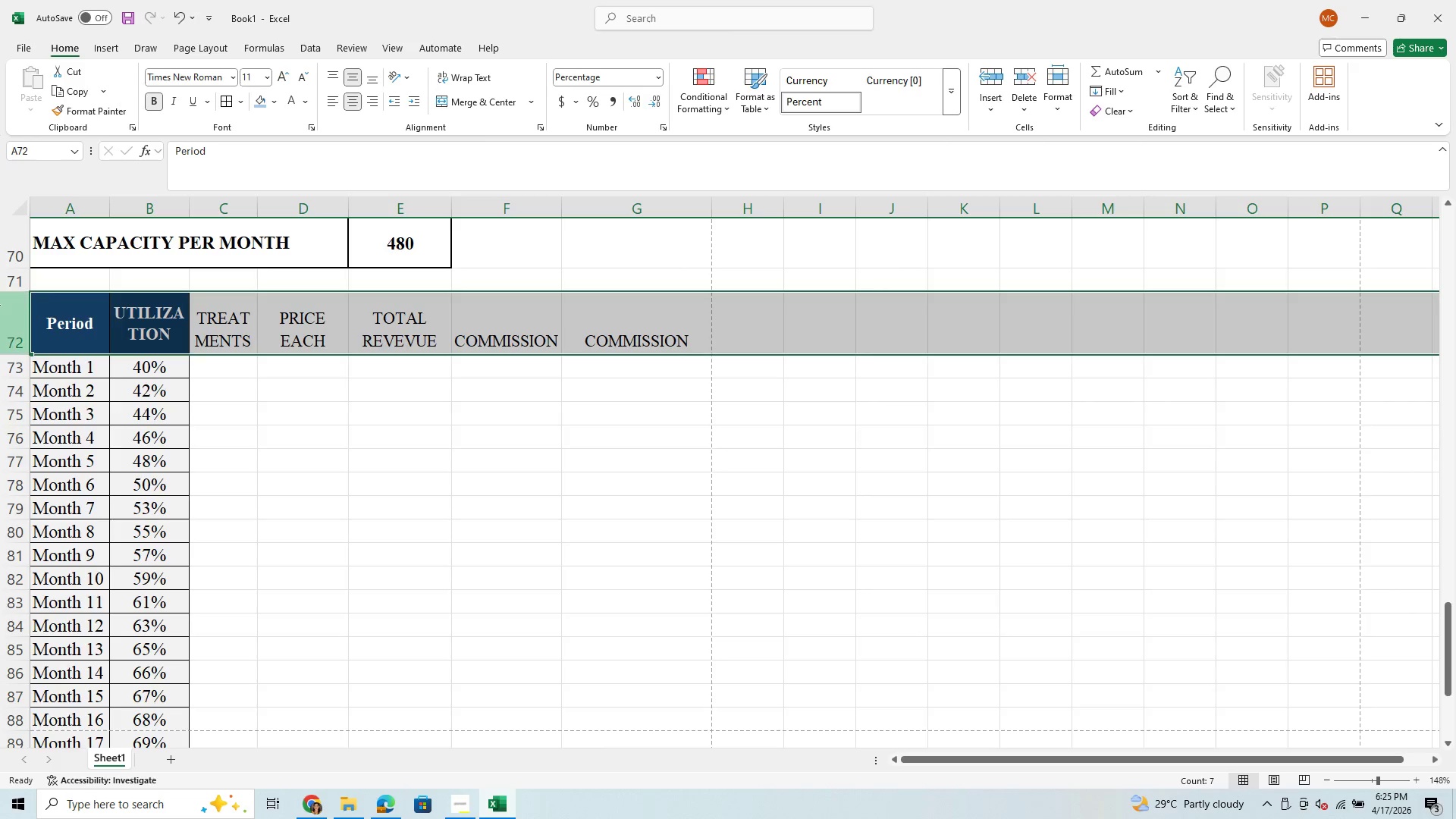 
left_click([23, 322])
 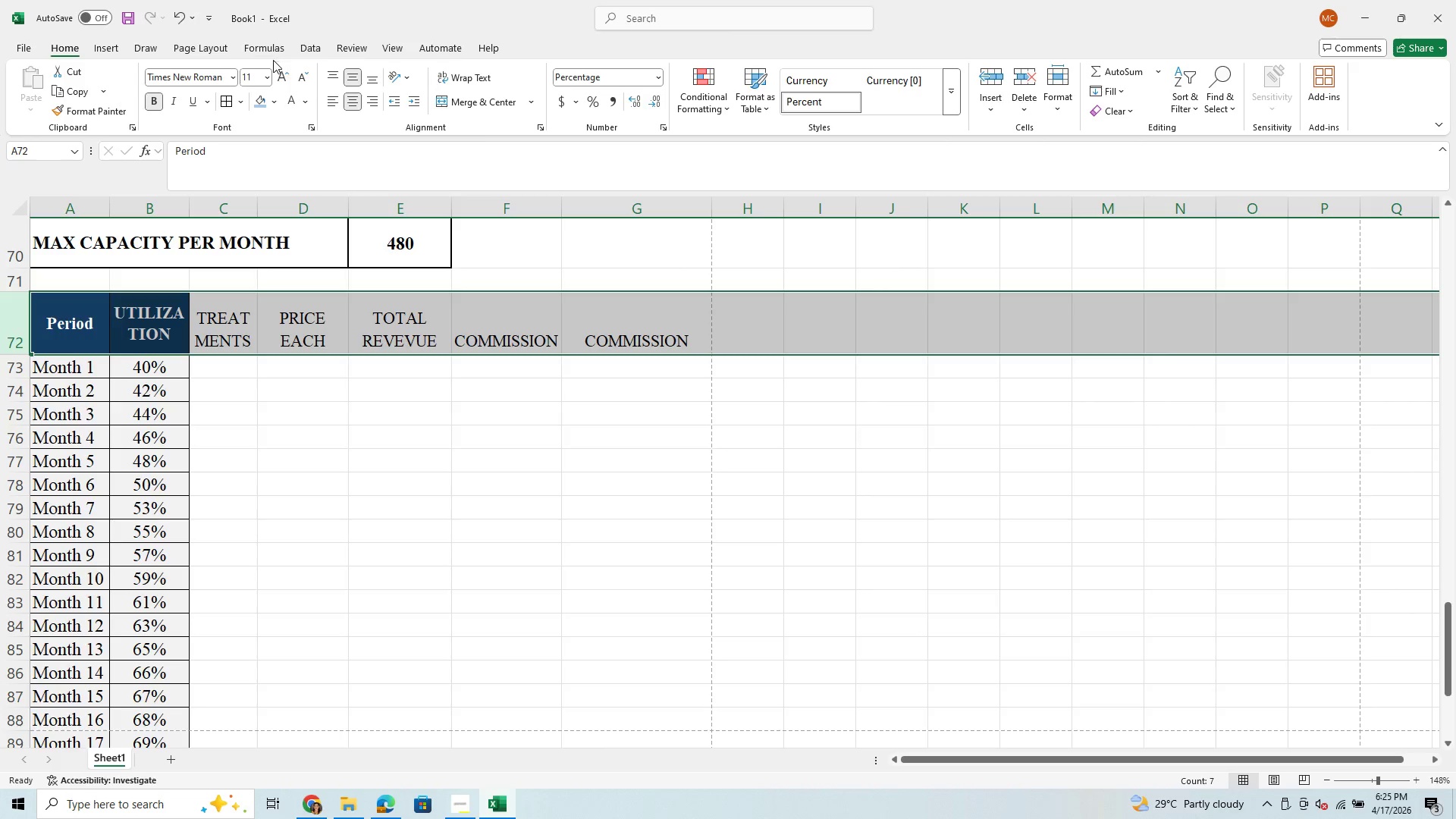 
left_click([267, 79])
 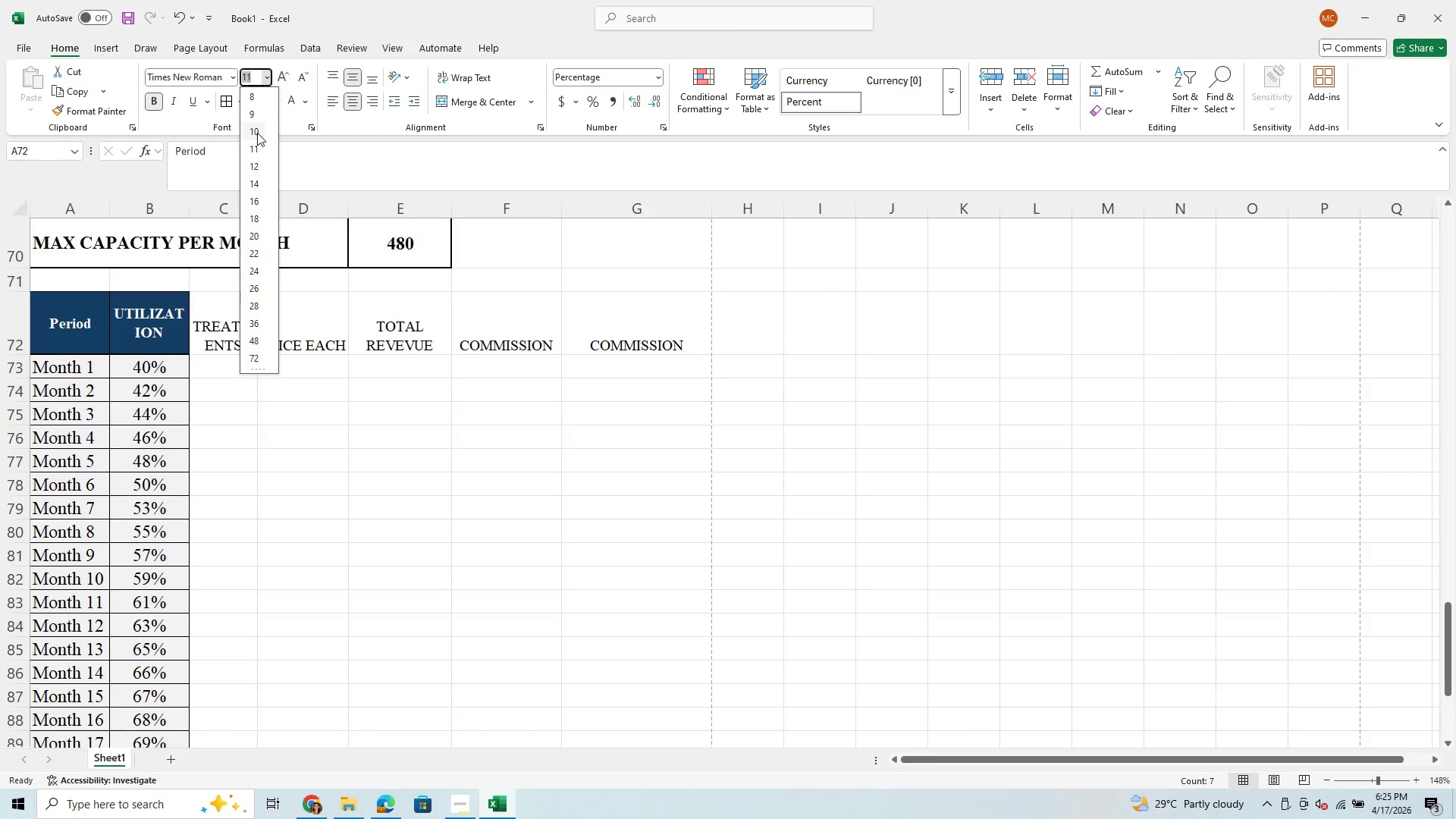 
left_click([257, 133])
 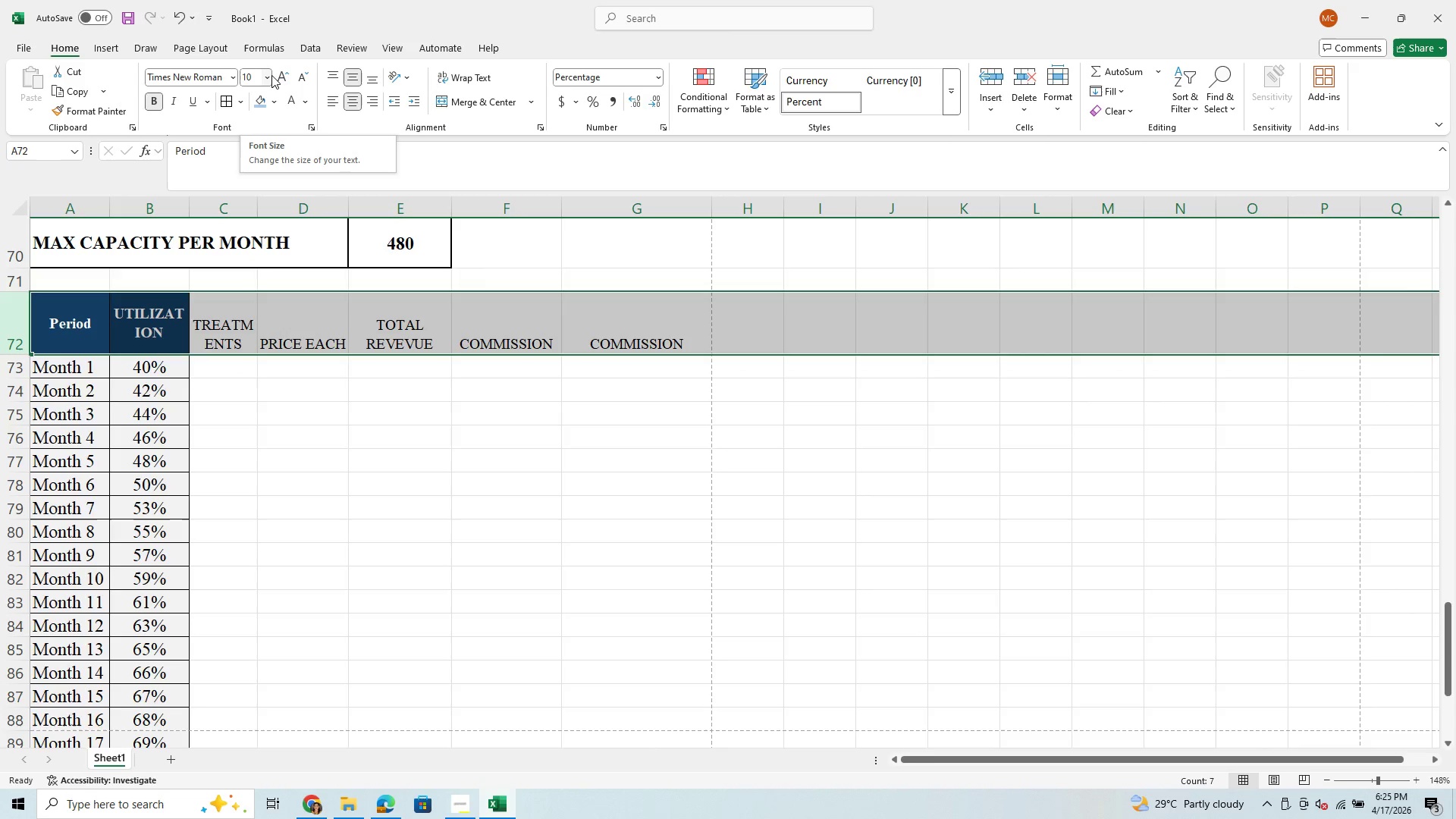 
left_click([271, 75])
 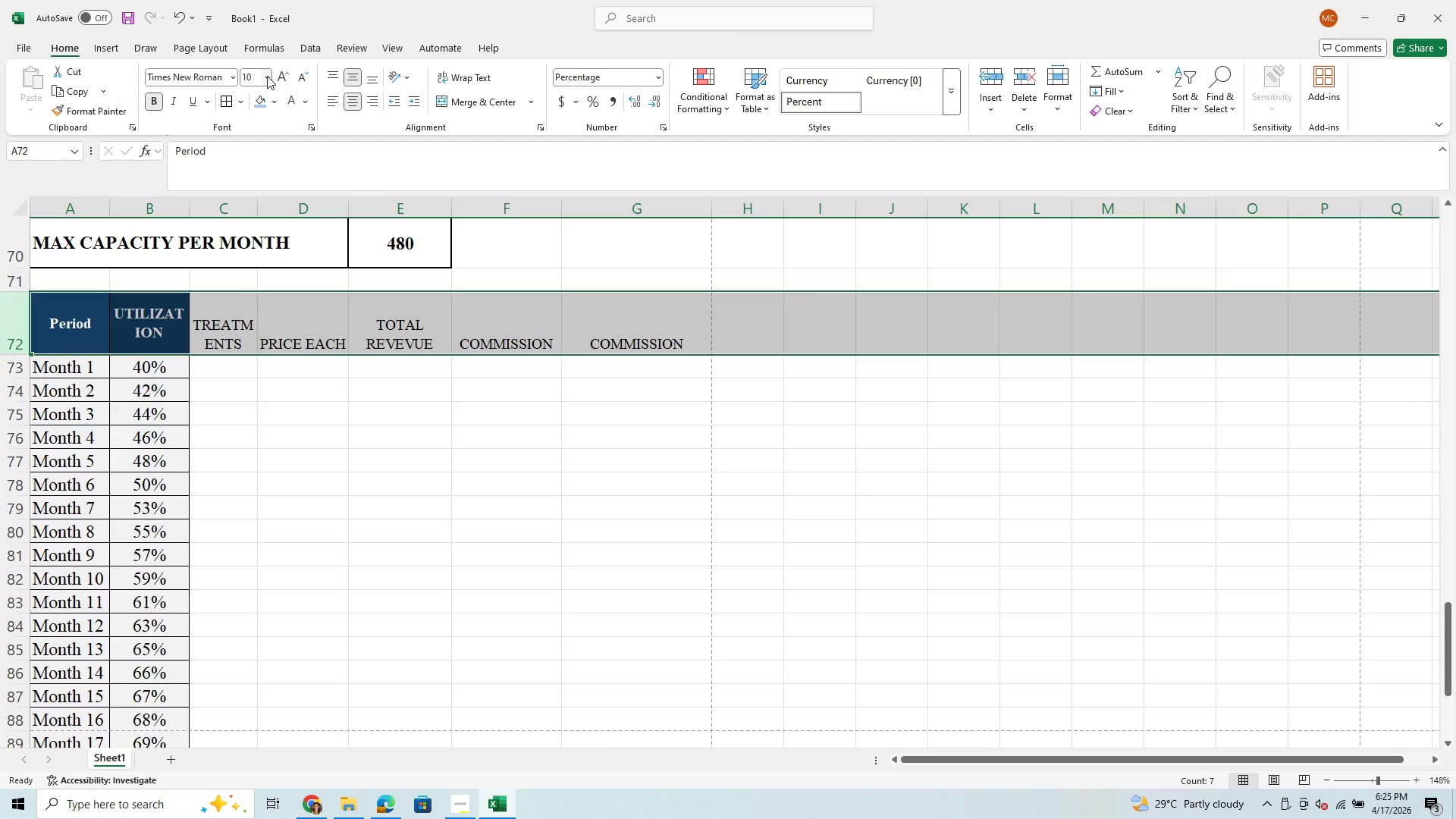 
left_click([265, 77])
 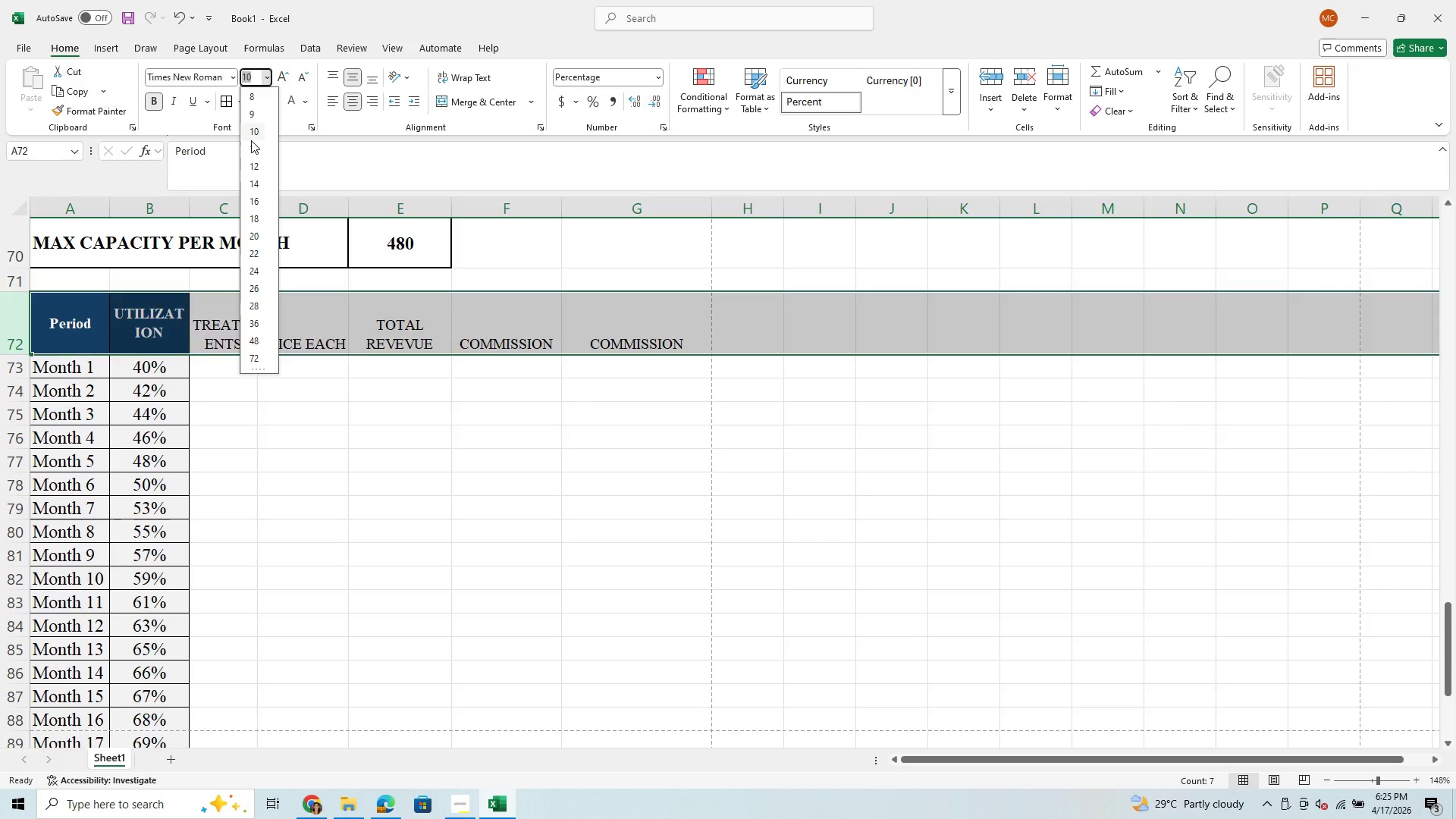 
left_click([256, 146])
 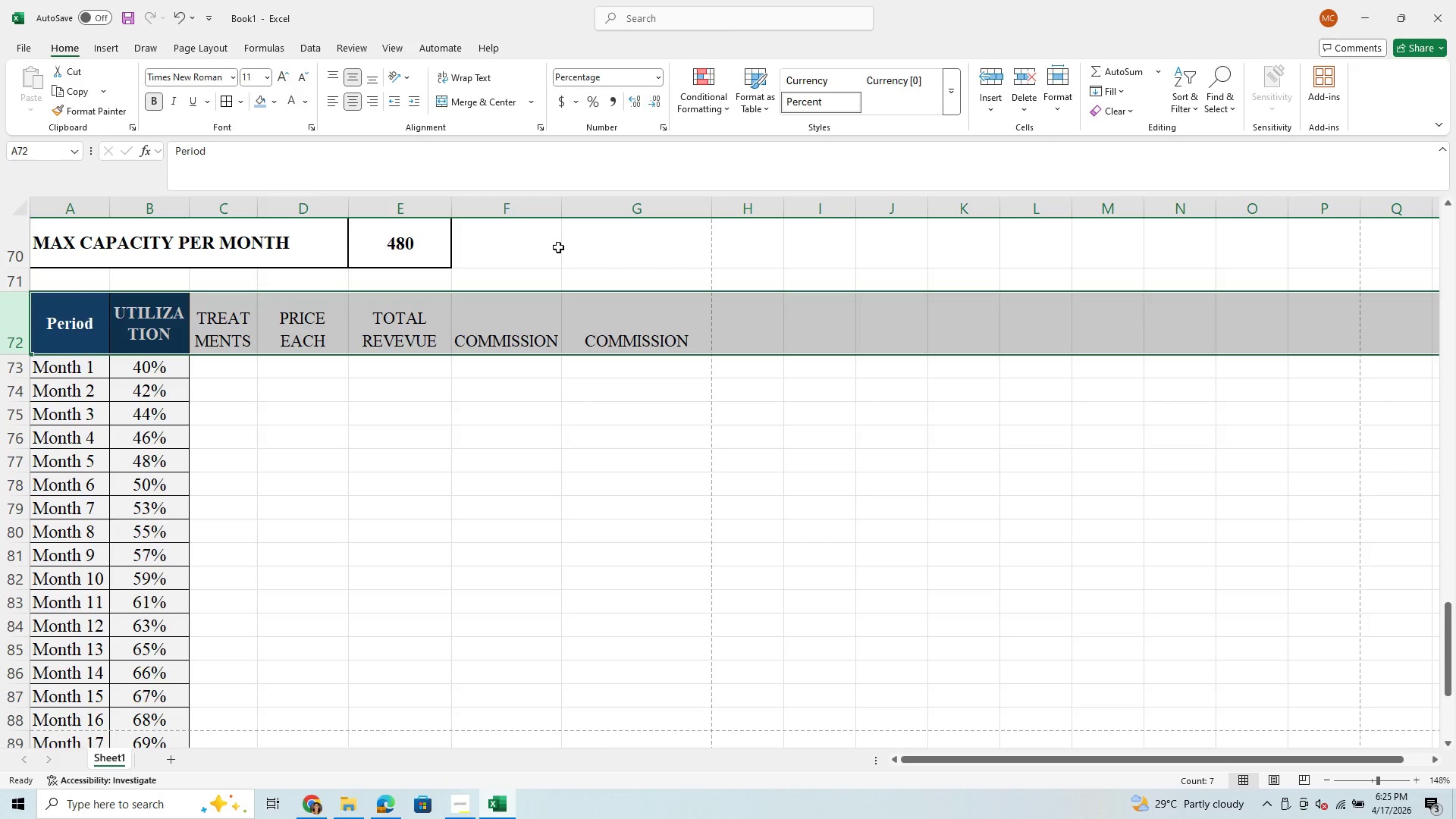 
left_click_drag(start_coordinate=[563, 206], to_coordinate=[585, 203])
 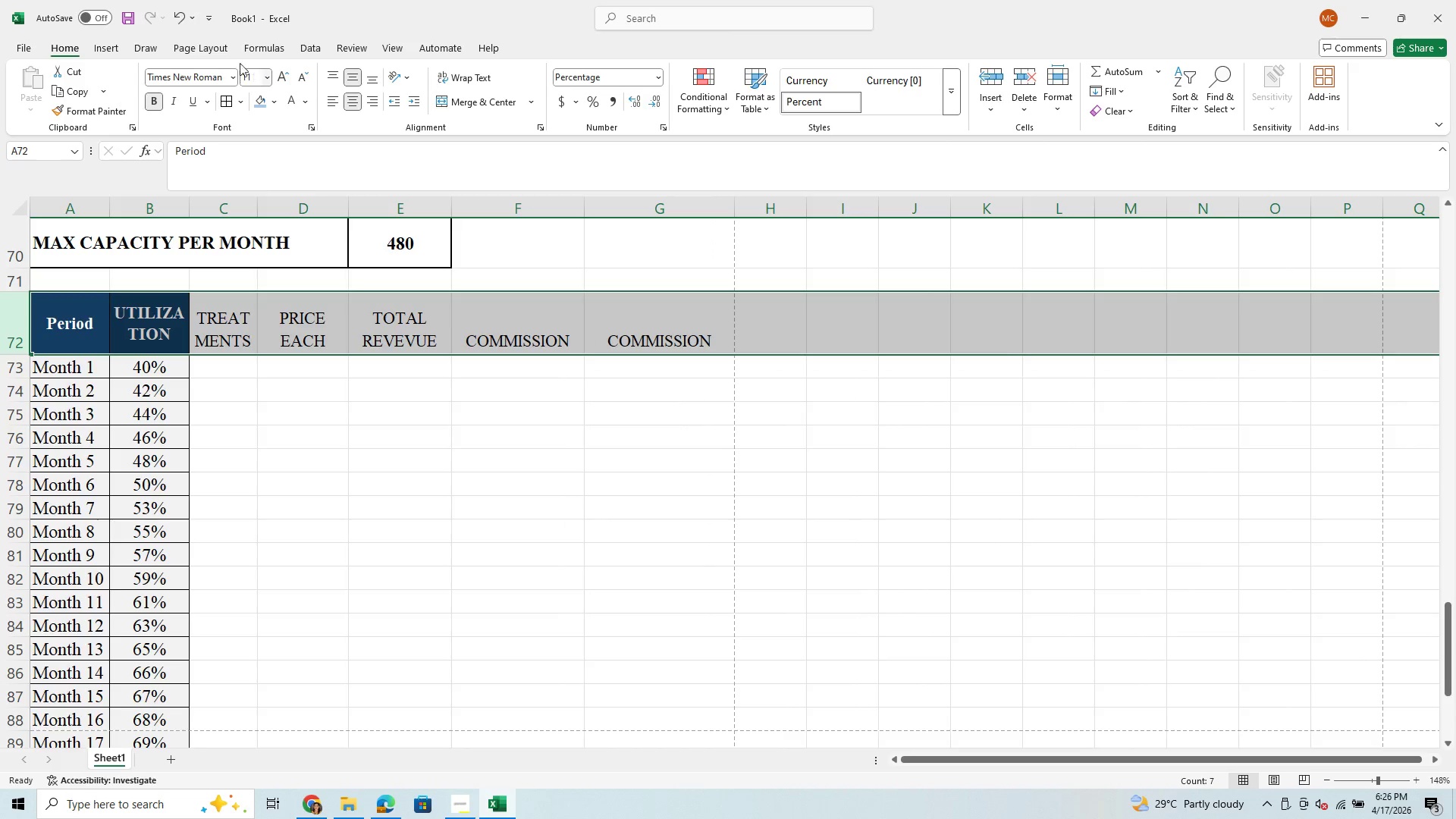 
left_click([183, 45])
 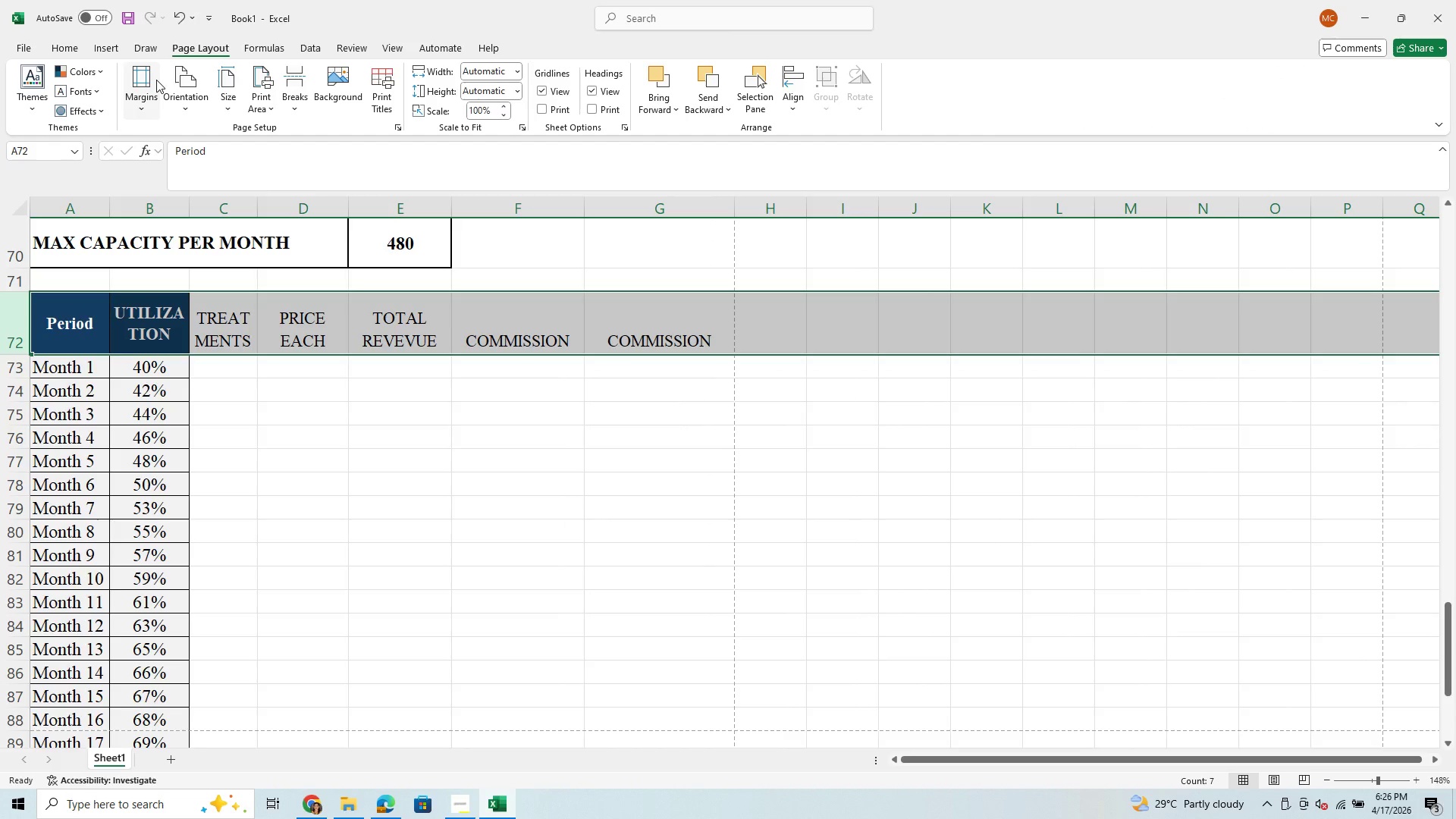 
left_click([135, 89])
 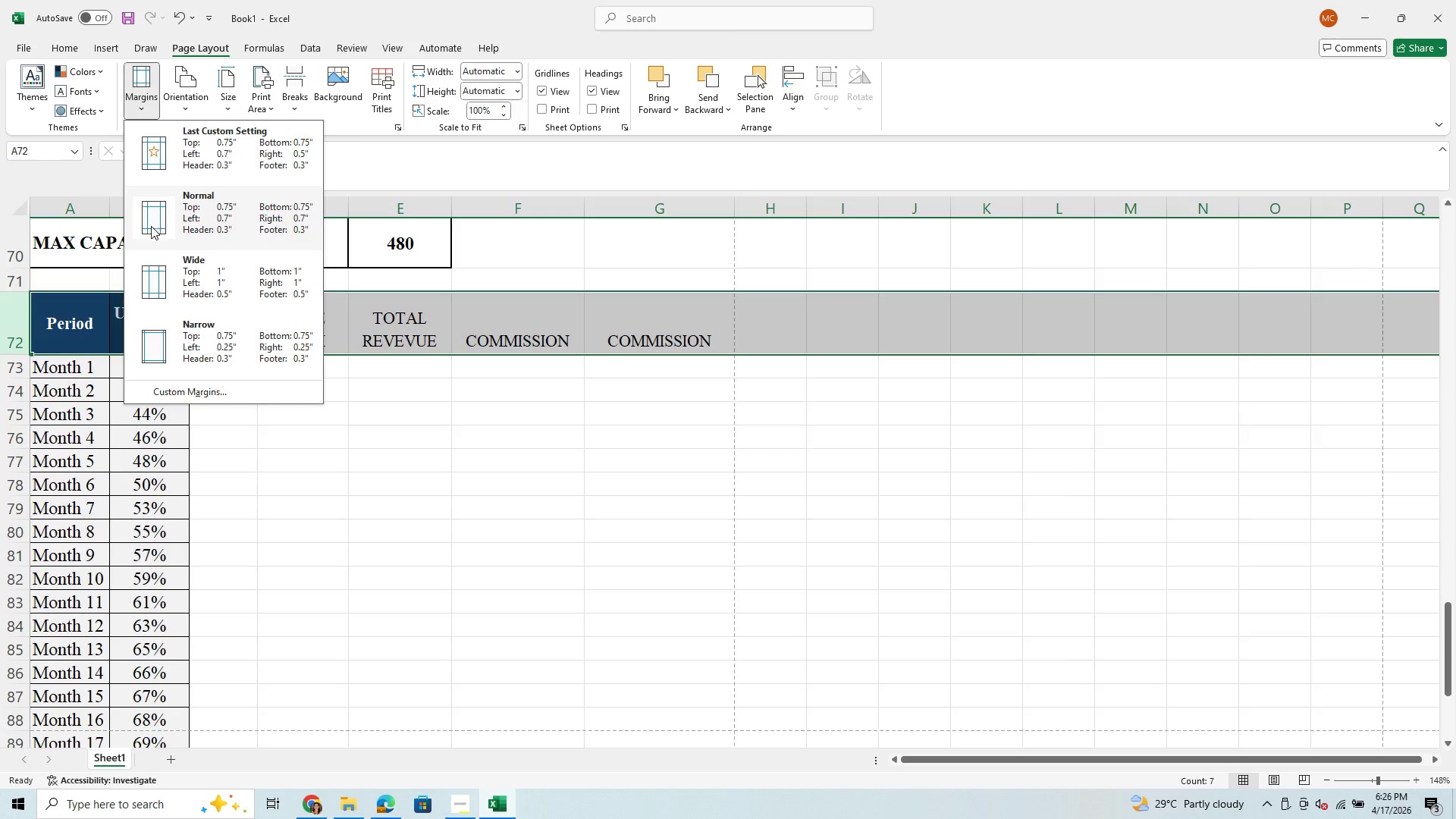 
left_click([151, 226])
 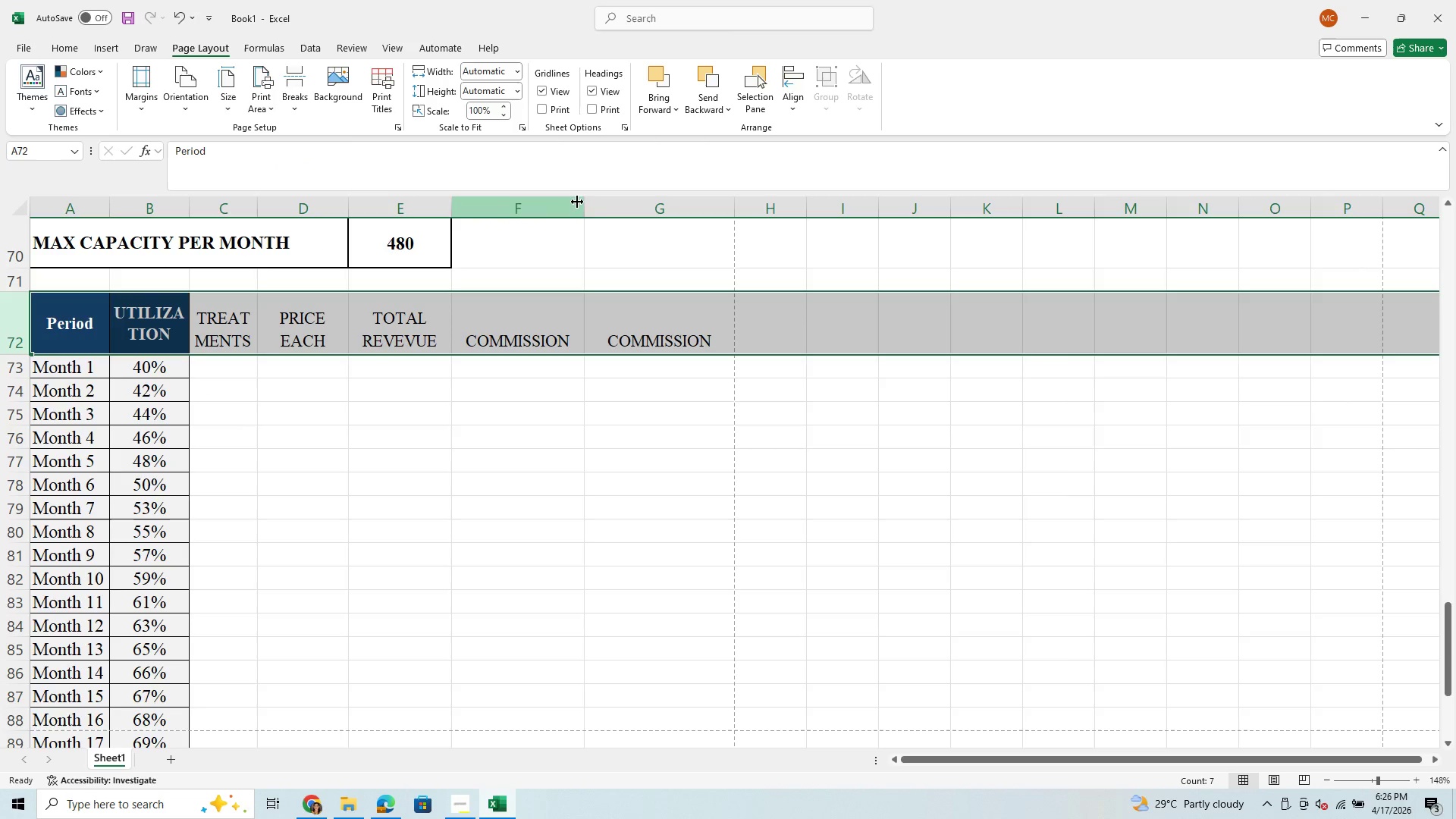 
left_click_drag(start_coordinate=[582, 203], to_coordinate=[610, 206])
 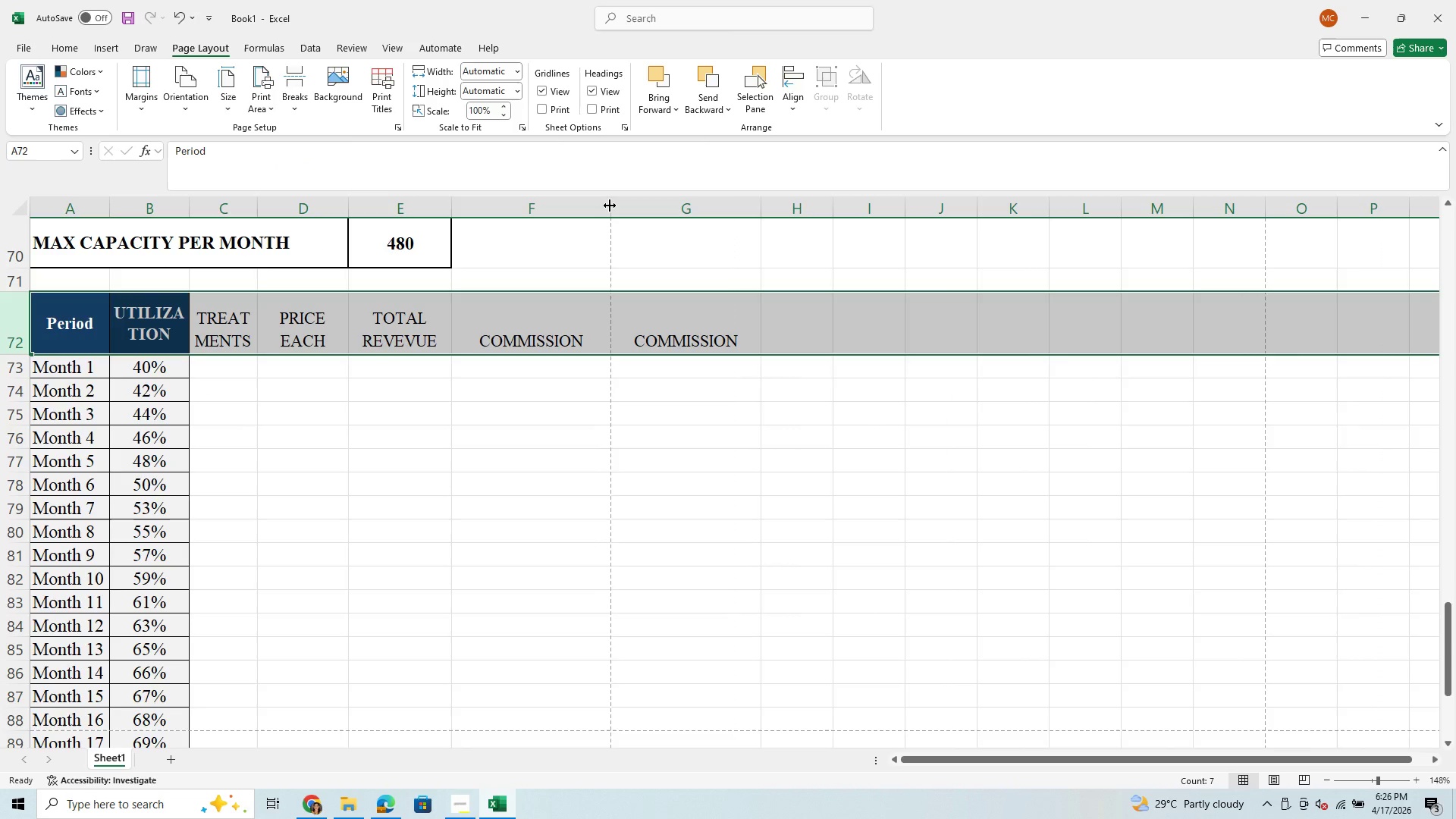 
left_click_drag(start_coordinate=[610, 206], to_coordinate=[576, 199])
 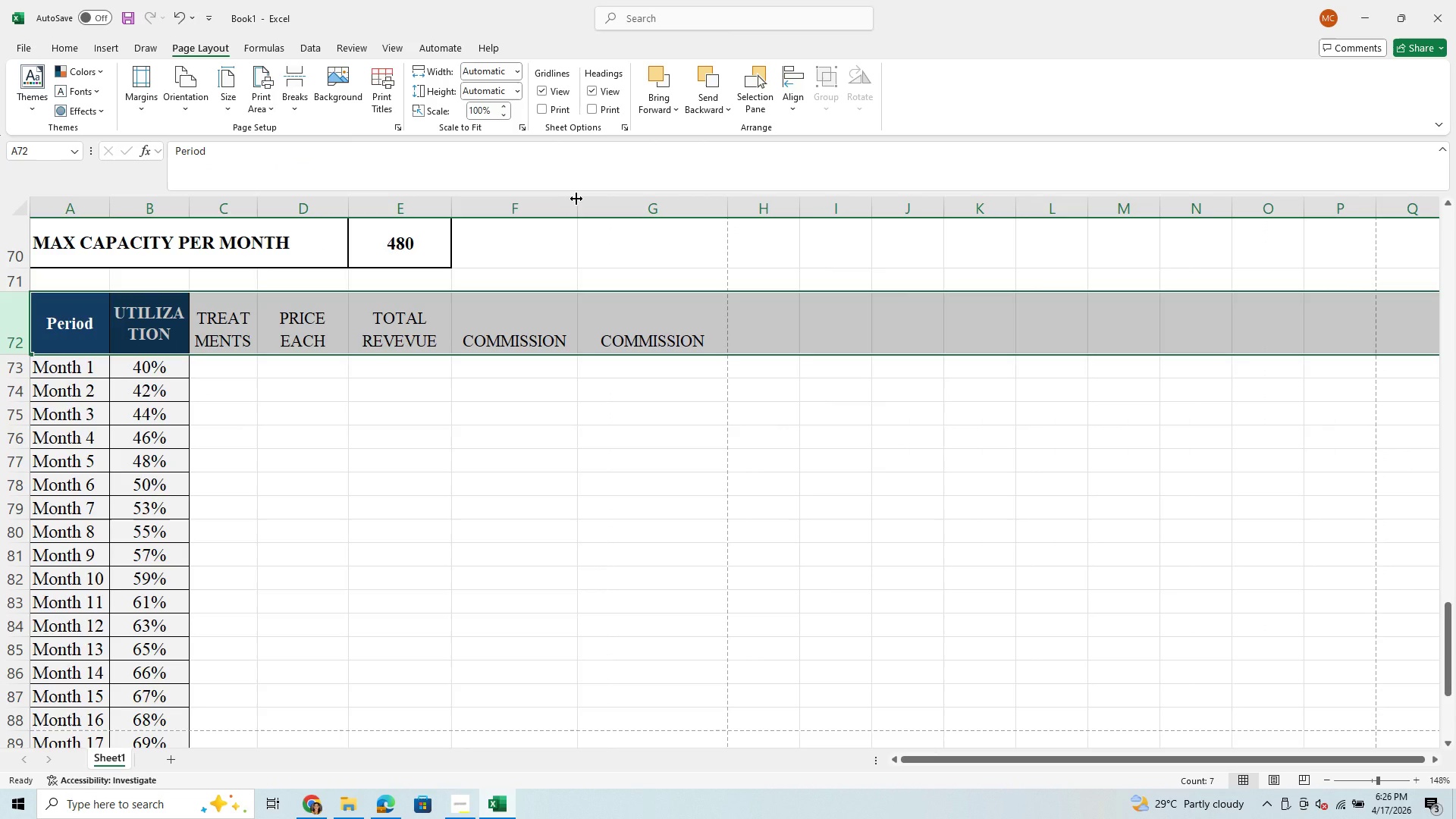 
left_click_drag(start_coordinate=[576, 199], to_coordinate=[582, 197])
 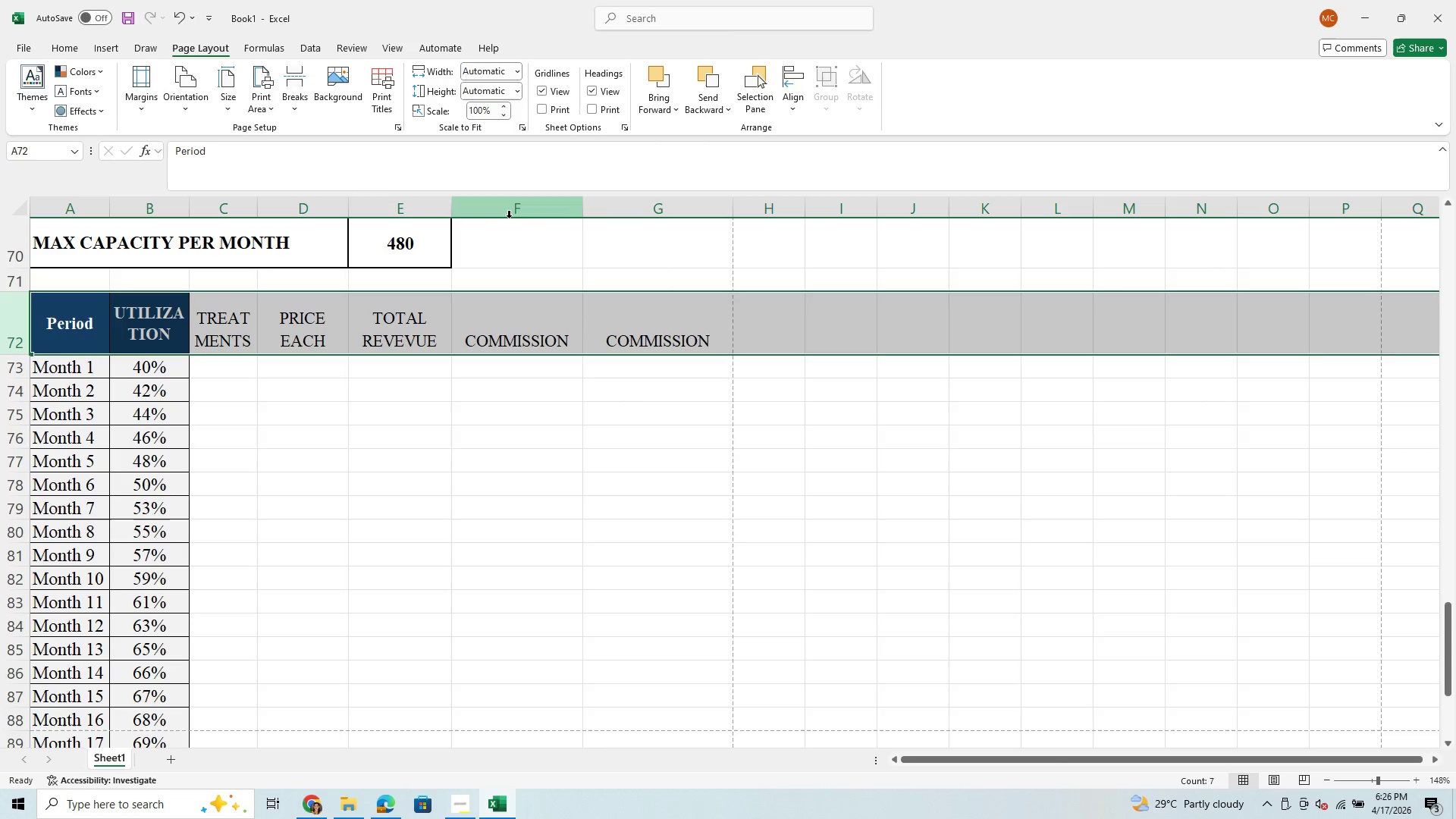 
left_click_drag(start_coordinate=[447, 207], to_coordinate=[475, 211])
 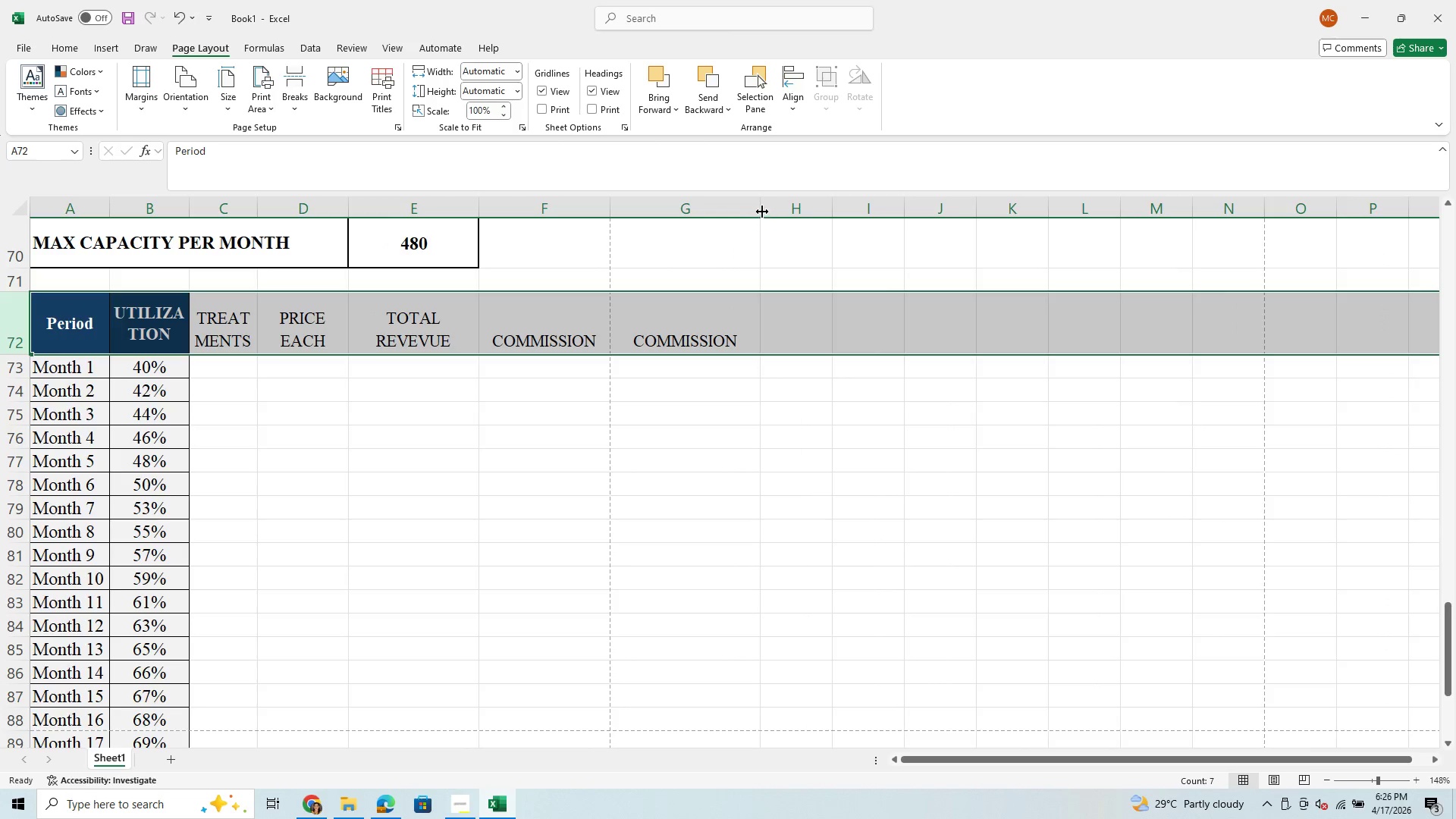 
left_click_drag(start_coordinate=[759, 205], to_coordinate=[731, 209])
 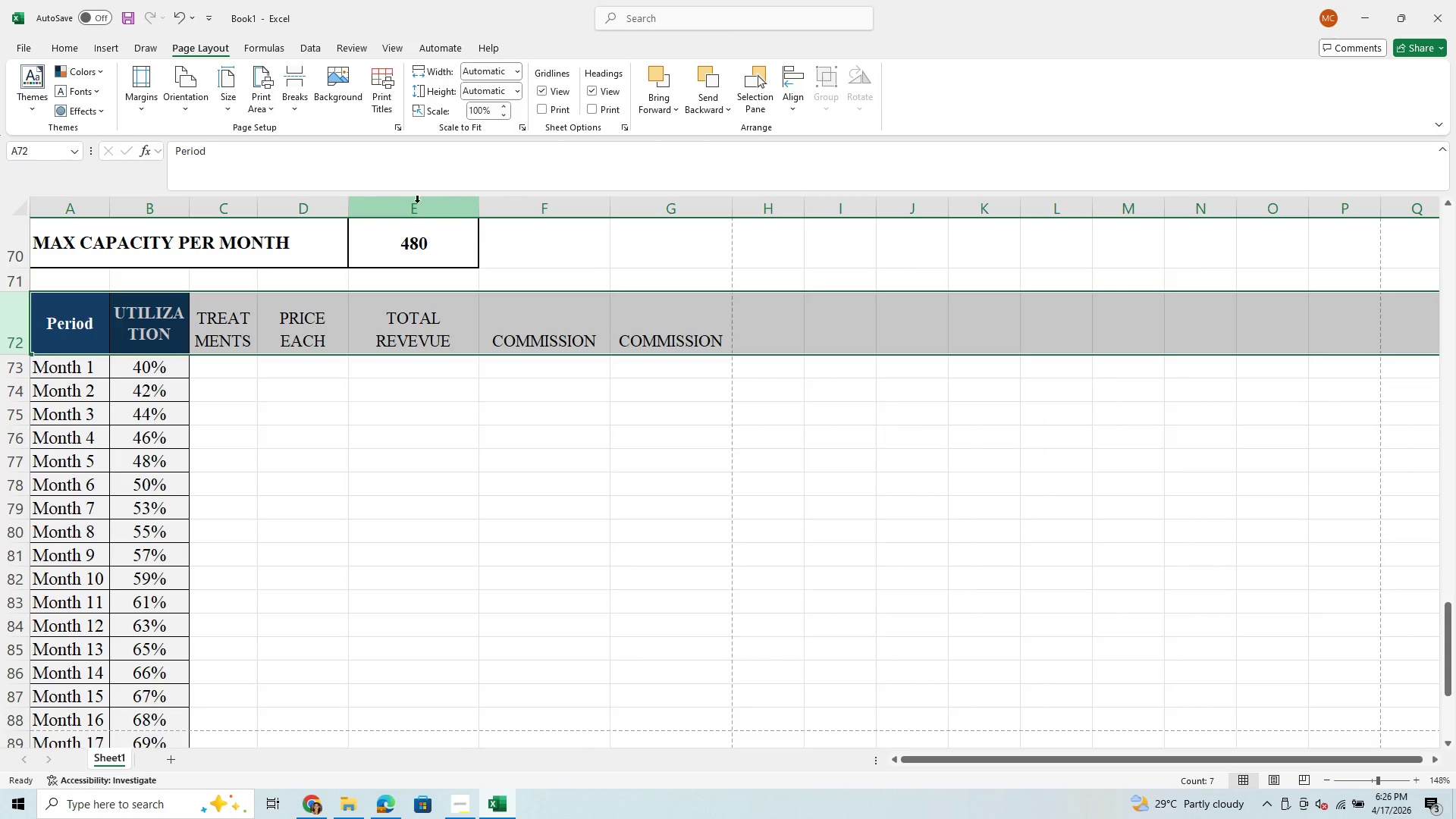 
left_click_drag(start_coordinate=[350, 202], to_coordinate=[372, 206])
 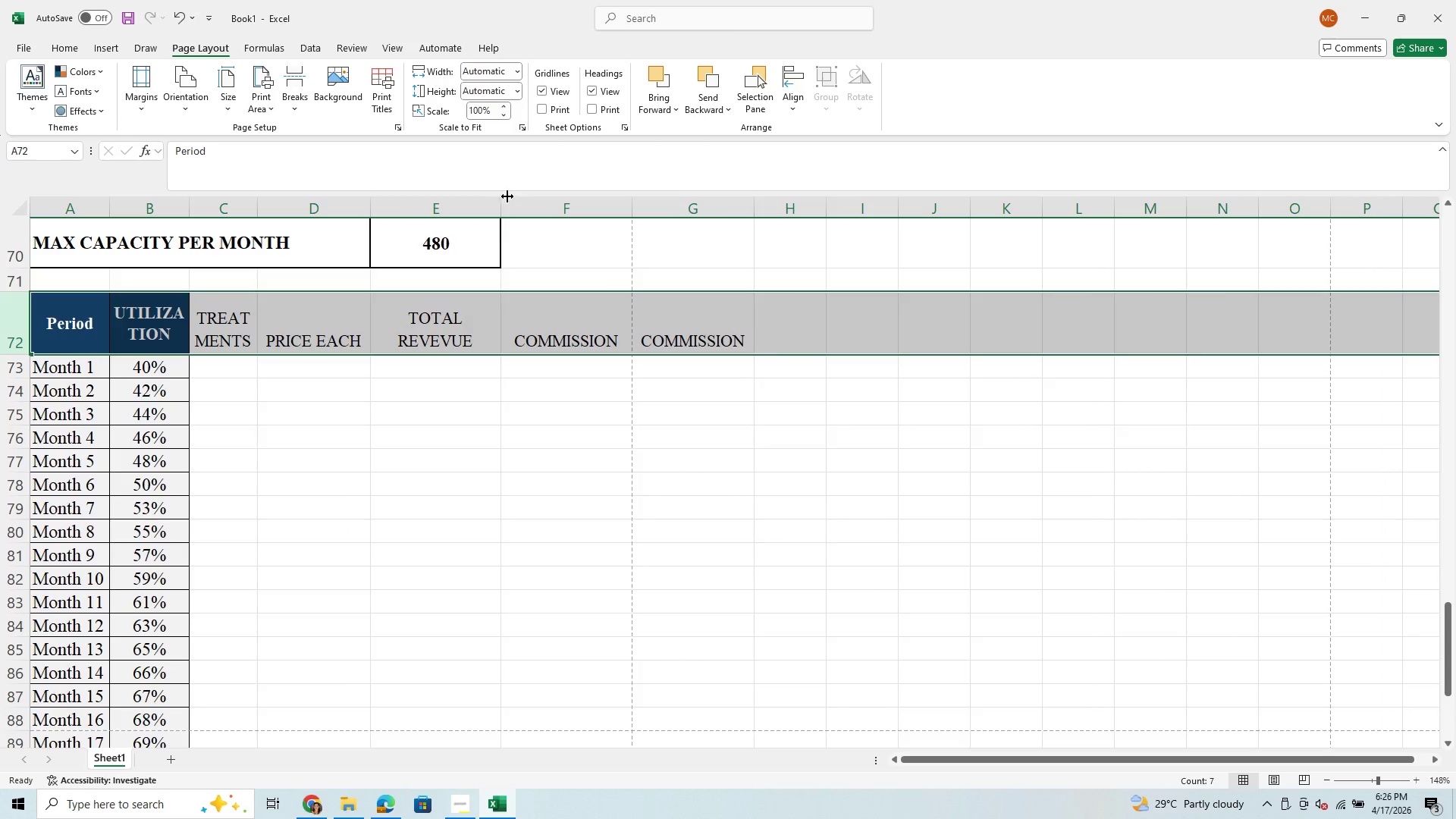 
left_click_drag(start_coordinate=[504, 199], to_coordinate=[471, 209])
 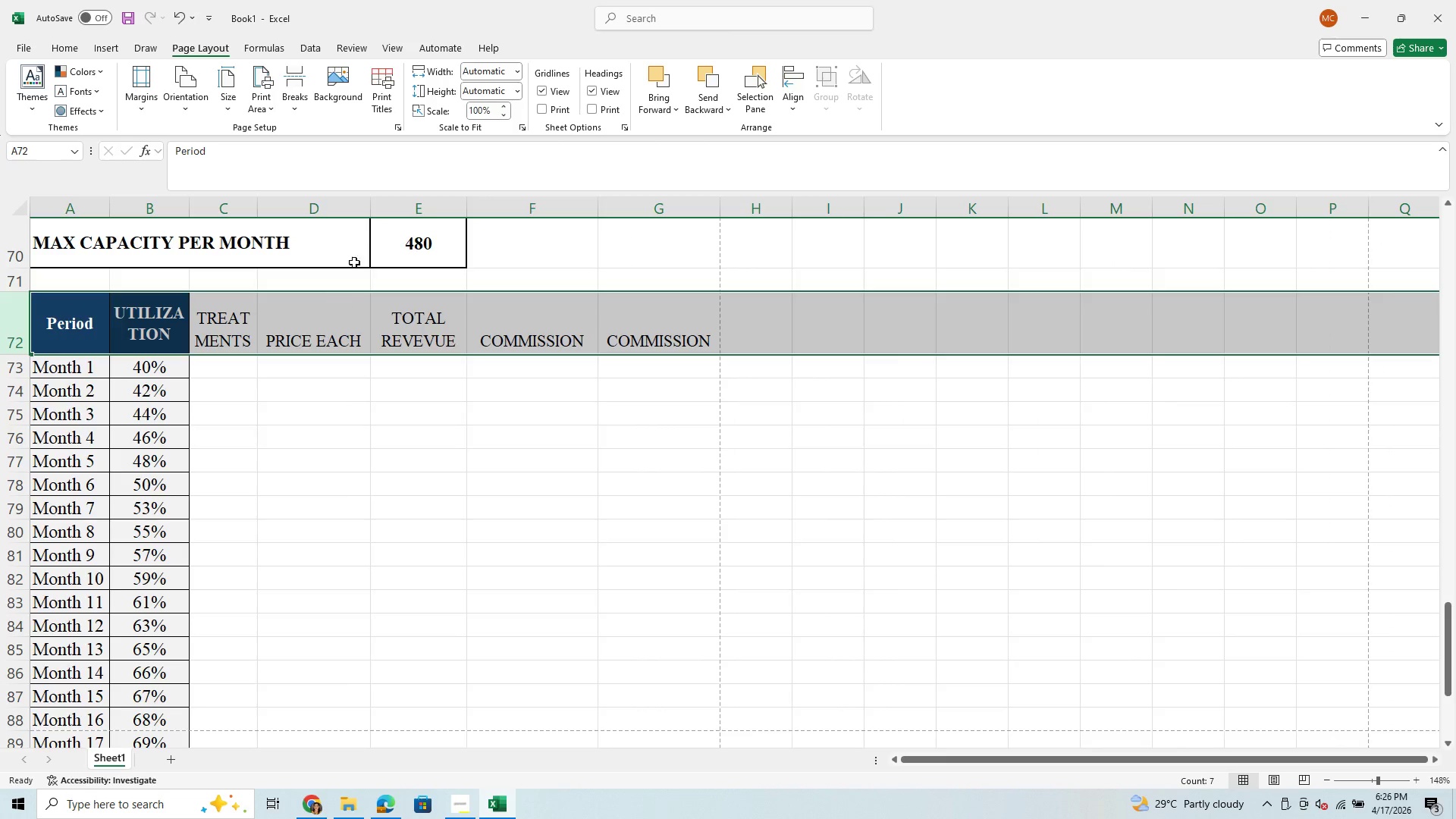 
left_click_drag(start_coordinate=[369, 210], to_coordinate=[326, 218])
 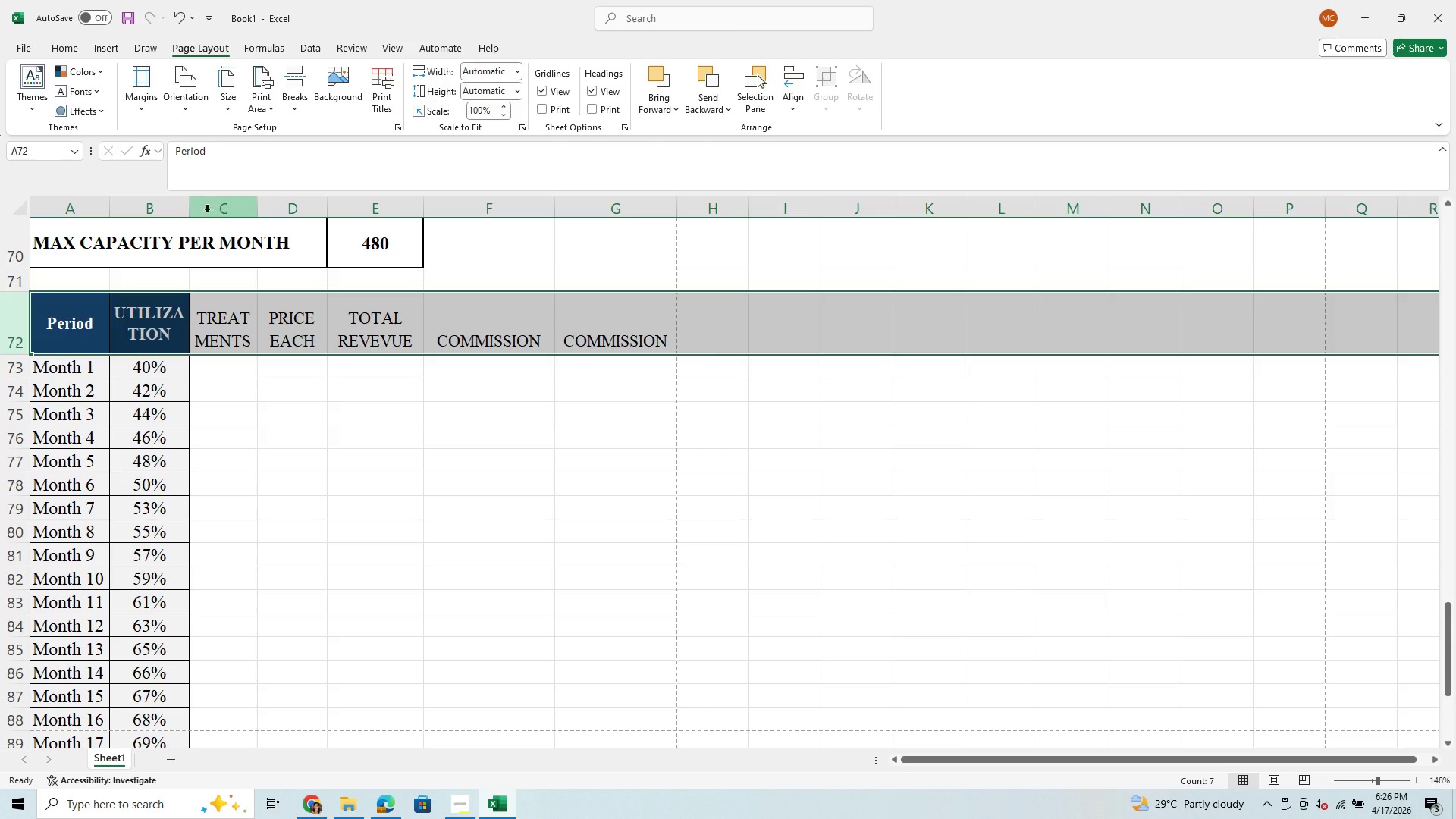 
left_click_drag(start_coordinate=[189, 207], to_coordinate=[222, 209])
 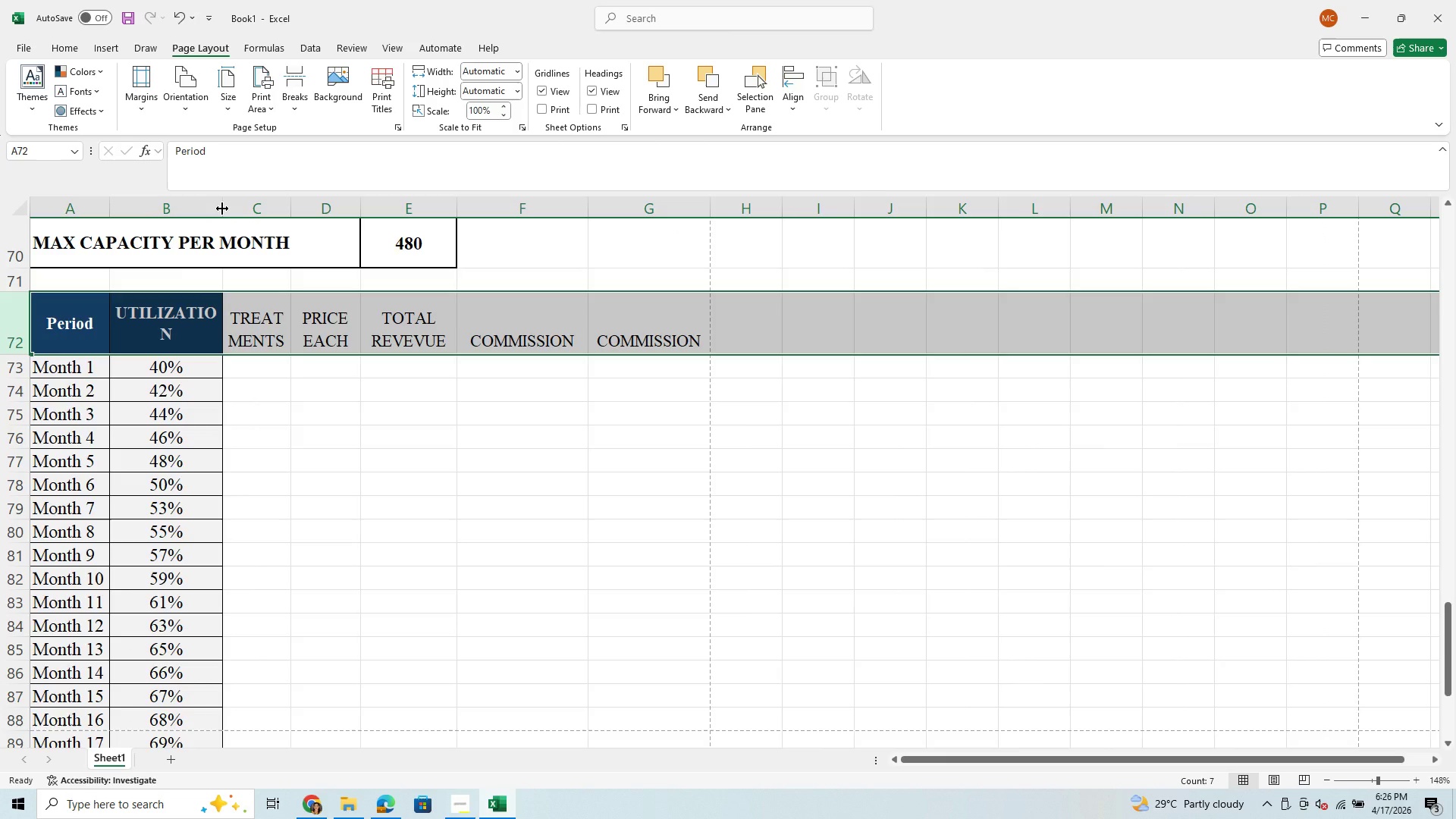 
left_click_drag(start_coordinate=[222, 209], to_coordinate=[230, 210])
 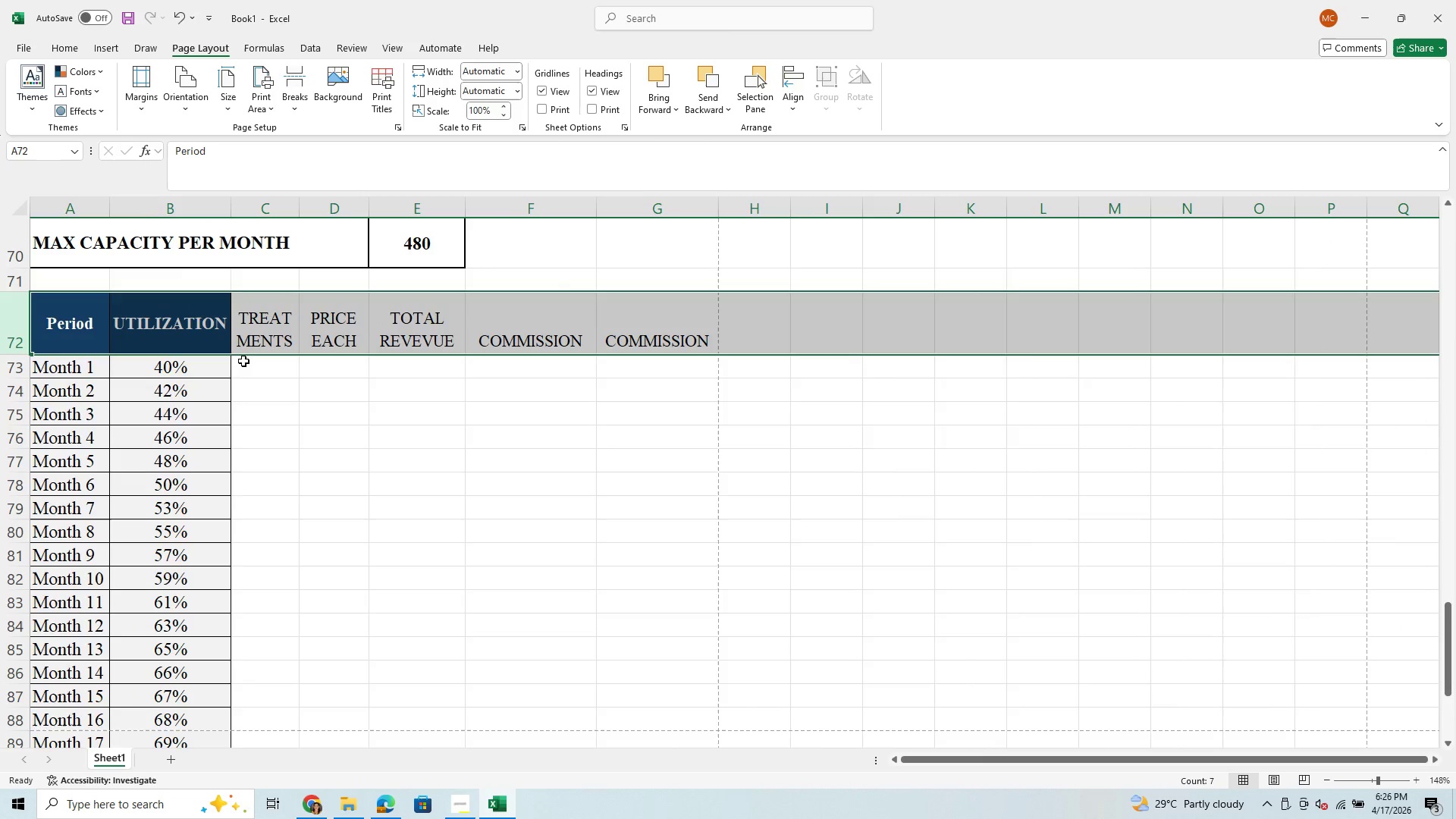 
left_click([9, 318])
 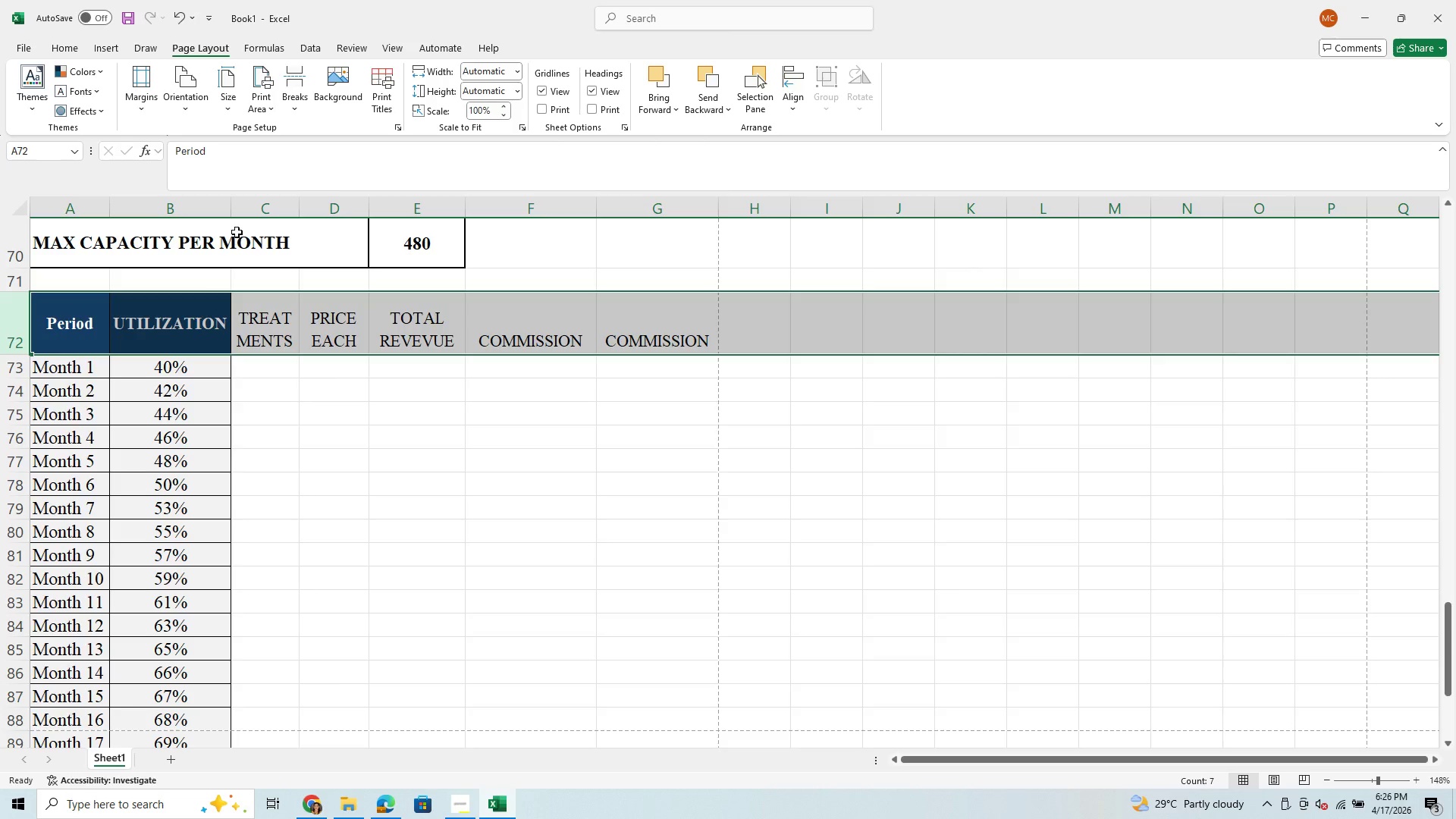 
left_click_drag(start_coordinate=[233, 203], to_coordinate=[239, 203])
 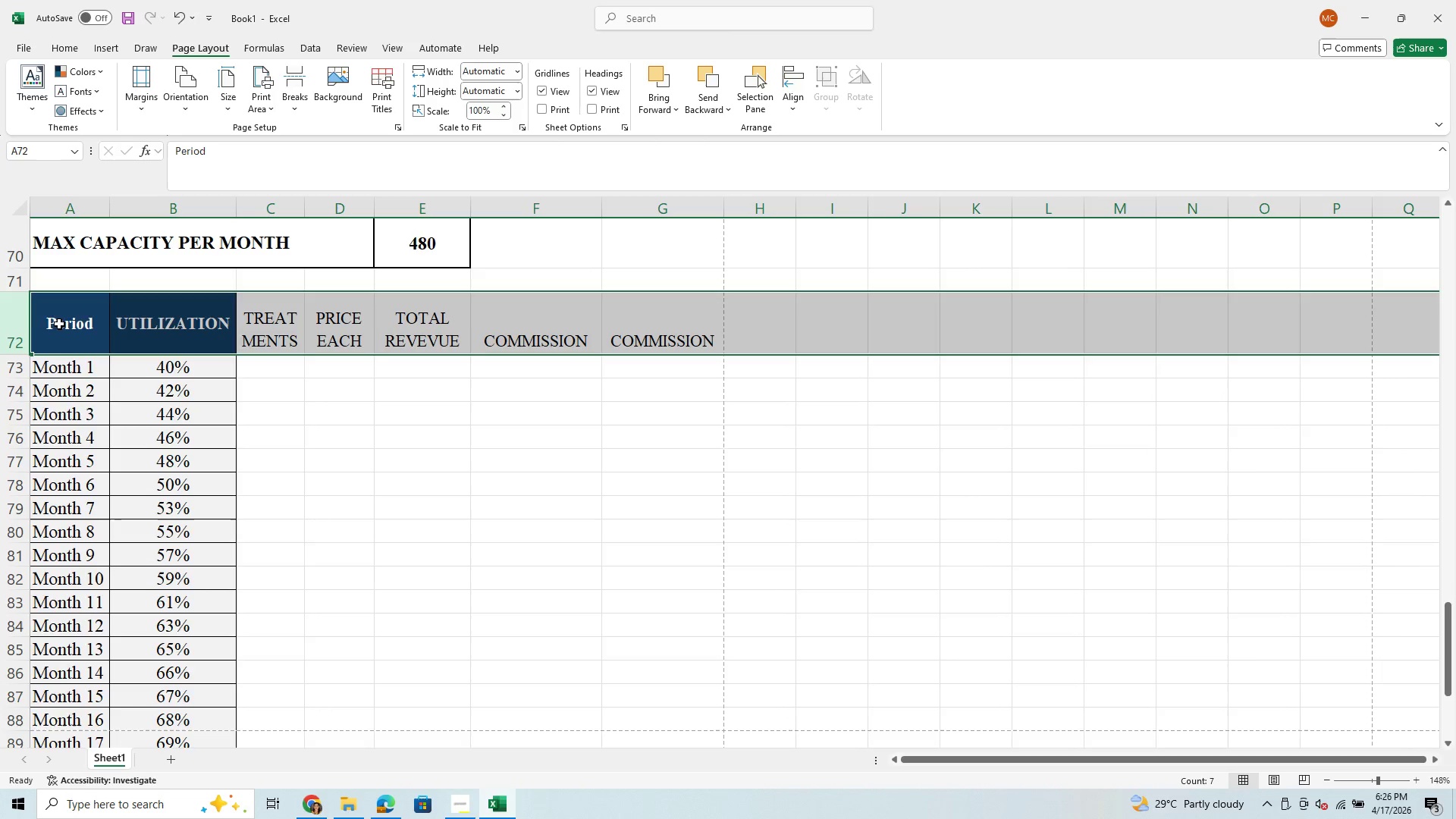 
left_click([17, 329])
 